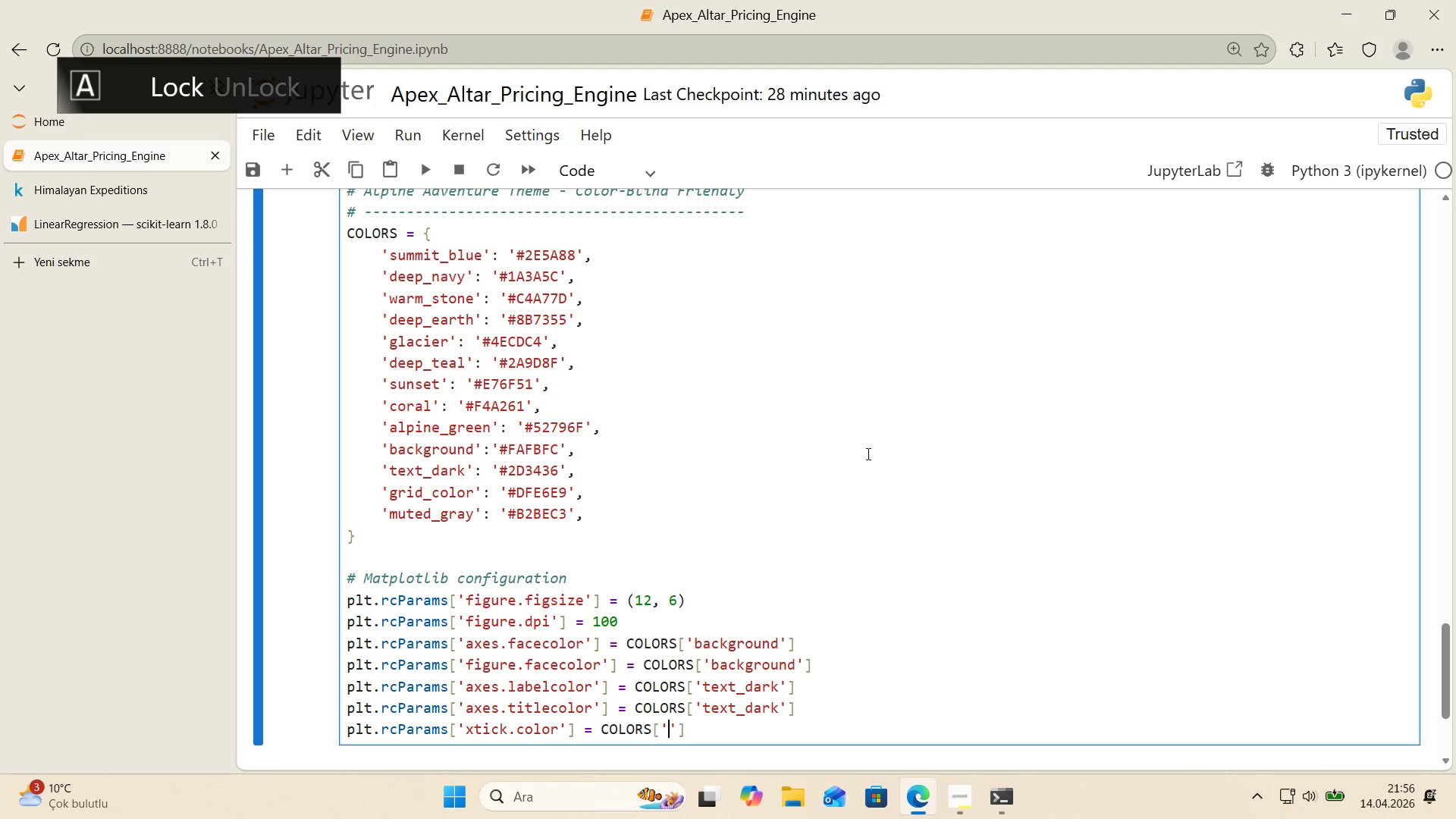 
key(ArrowLeft)
 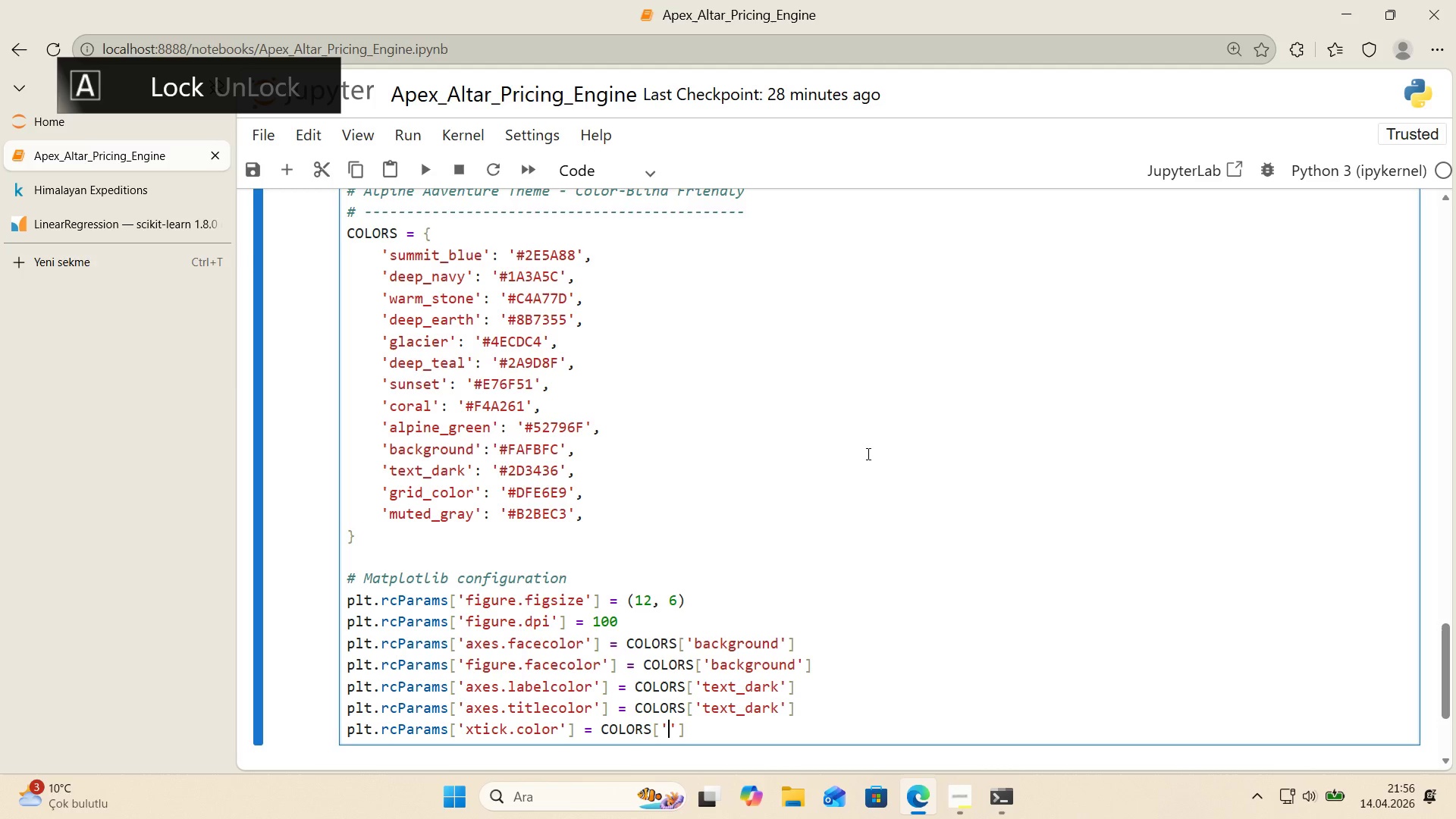 
type(text_dark)
 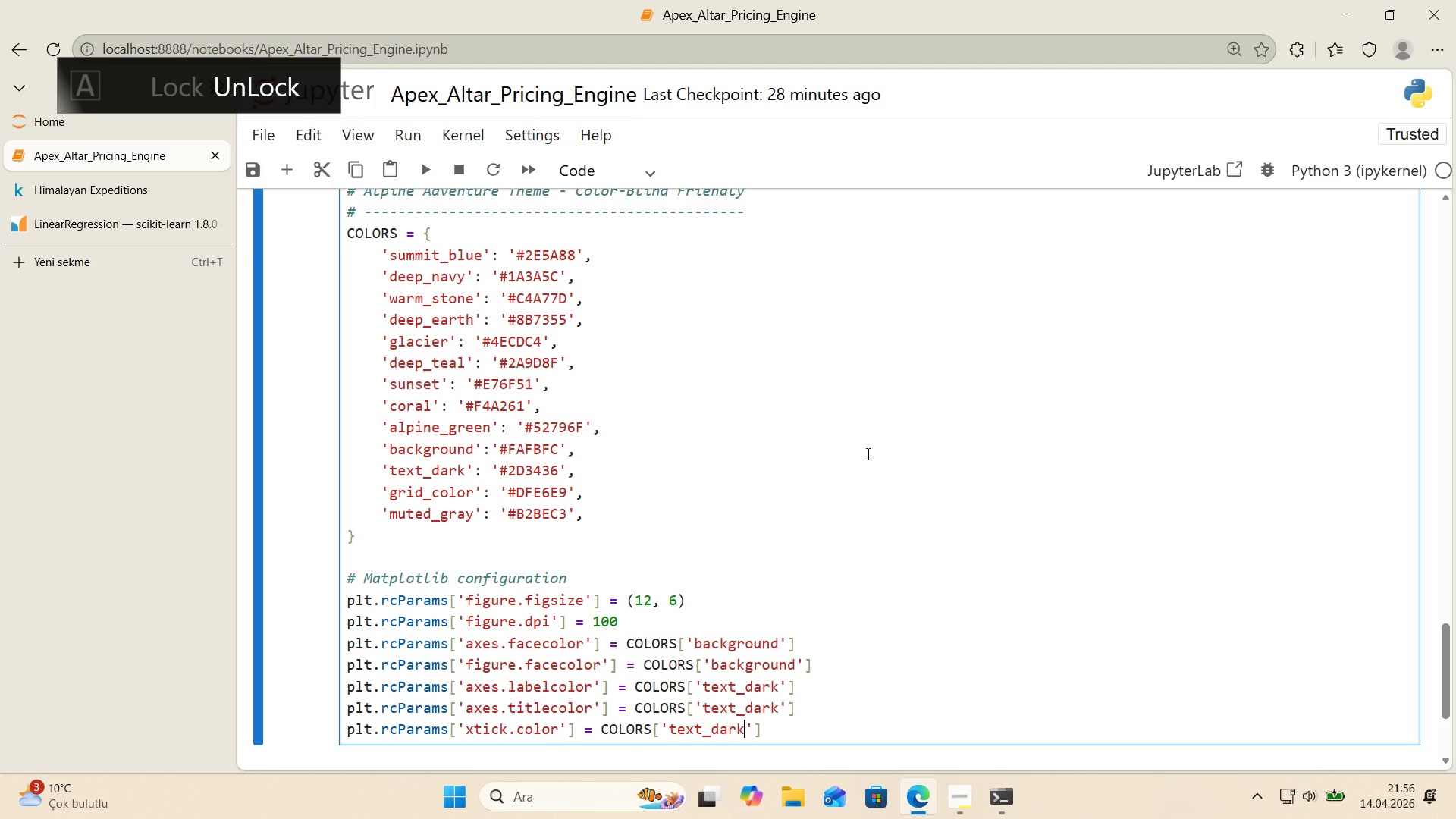 
key(ArrowRight)
 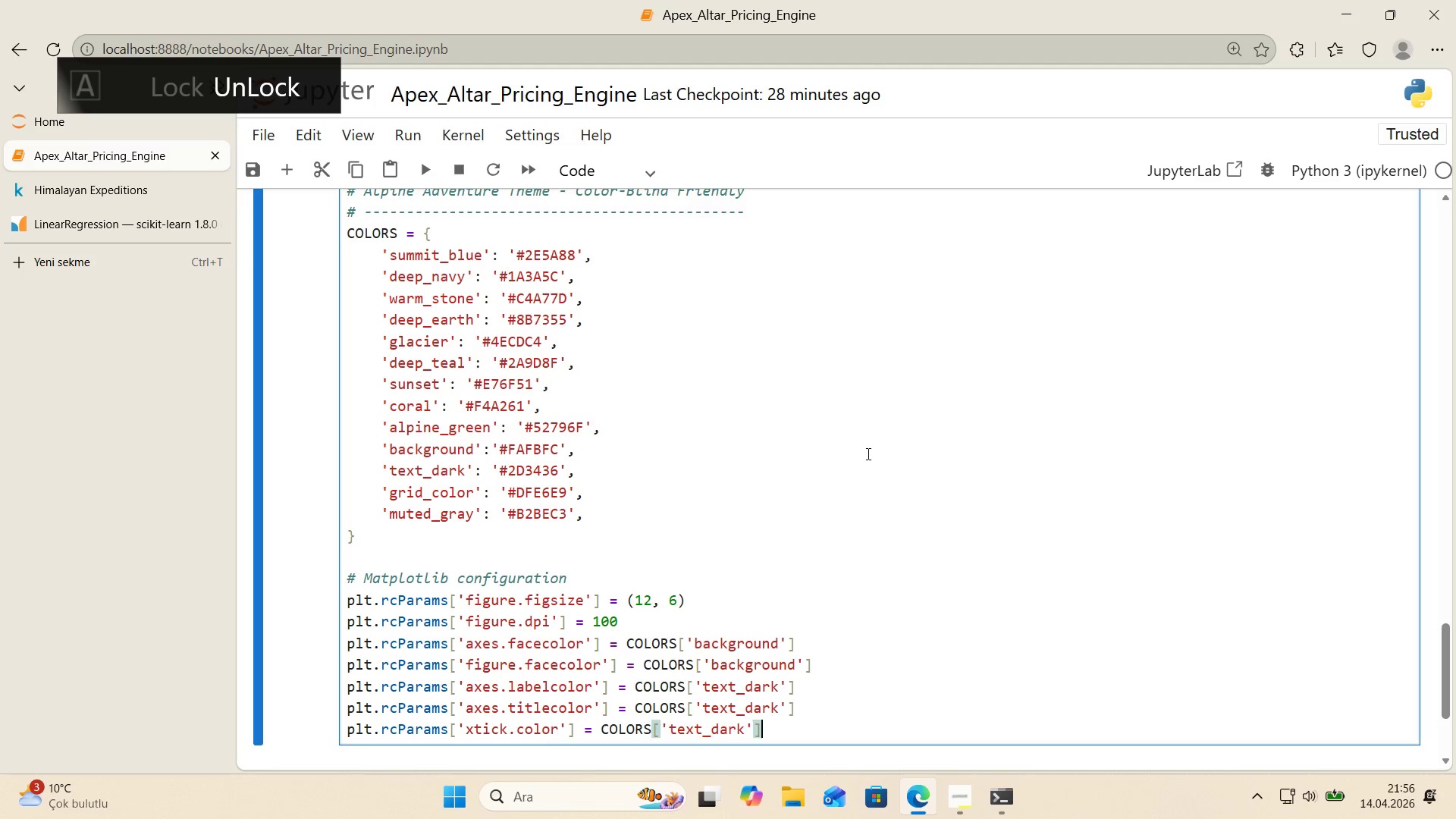 
key(ArrowRight)
 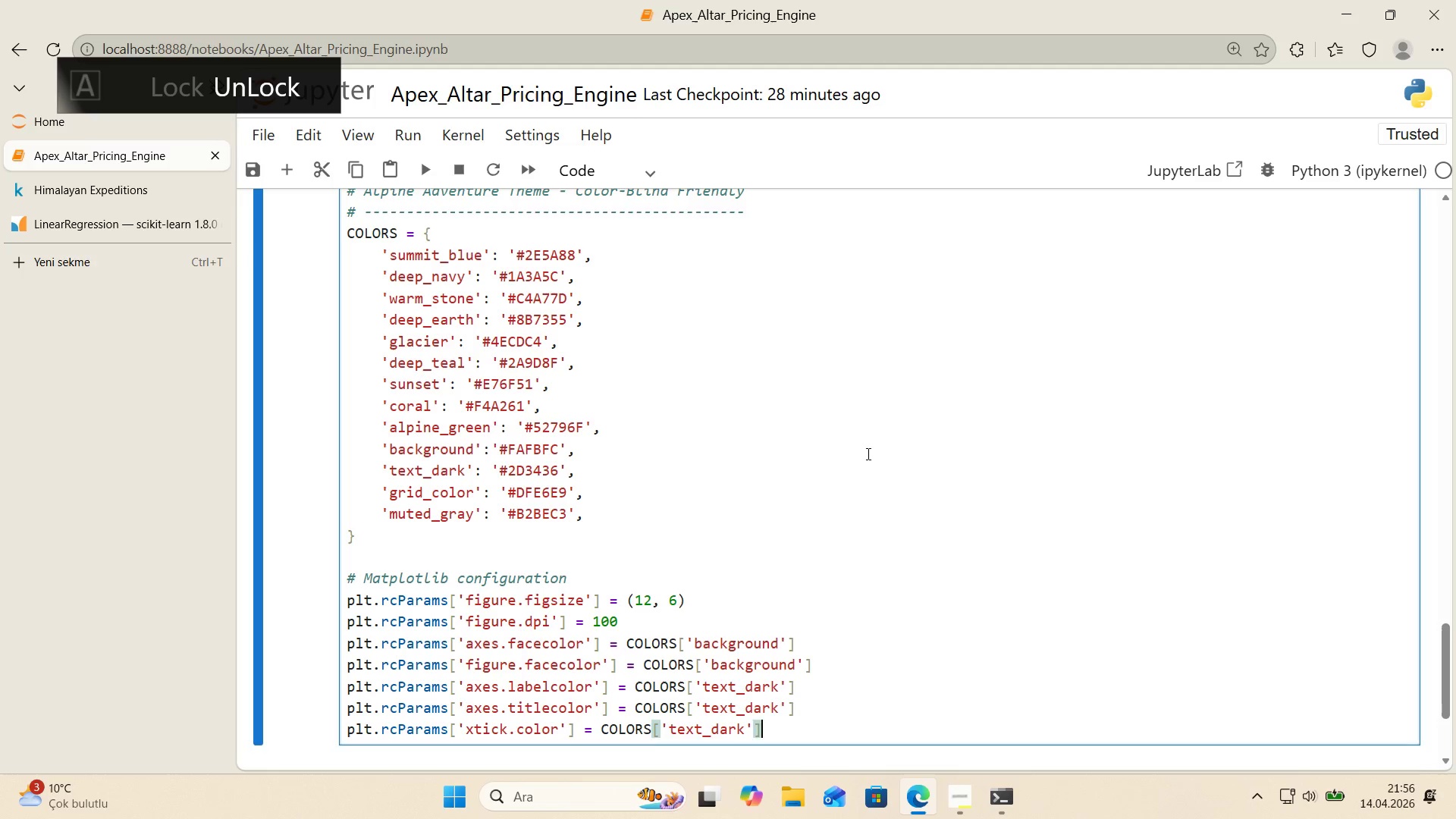 
key(Enter)
 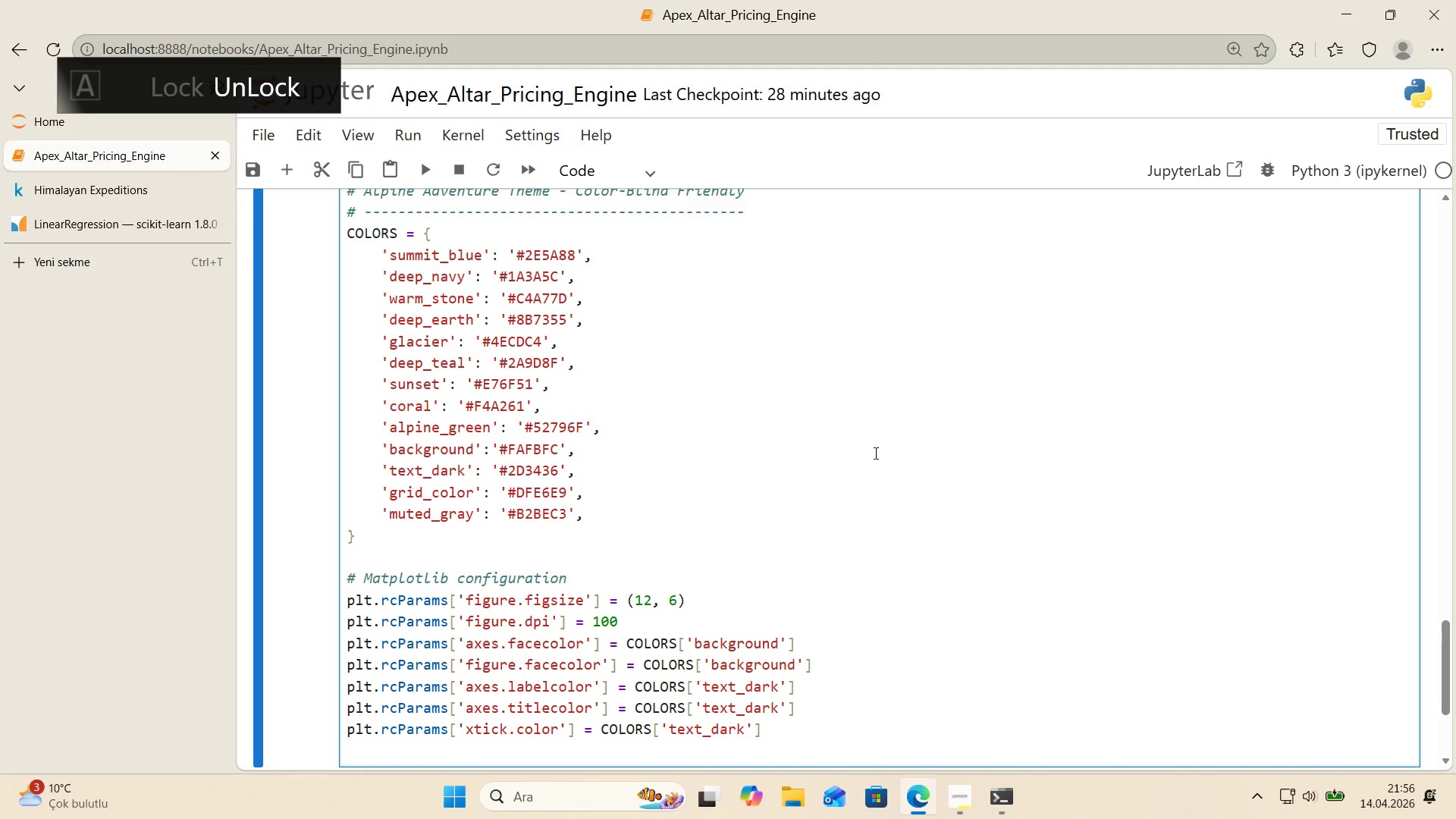 
scroll: coordinate [882, 453], scroll_direction: down, amount: 1.0
 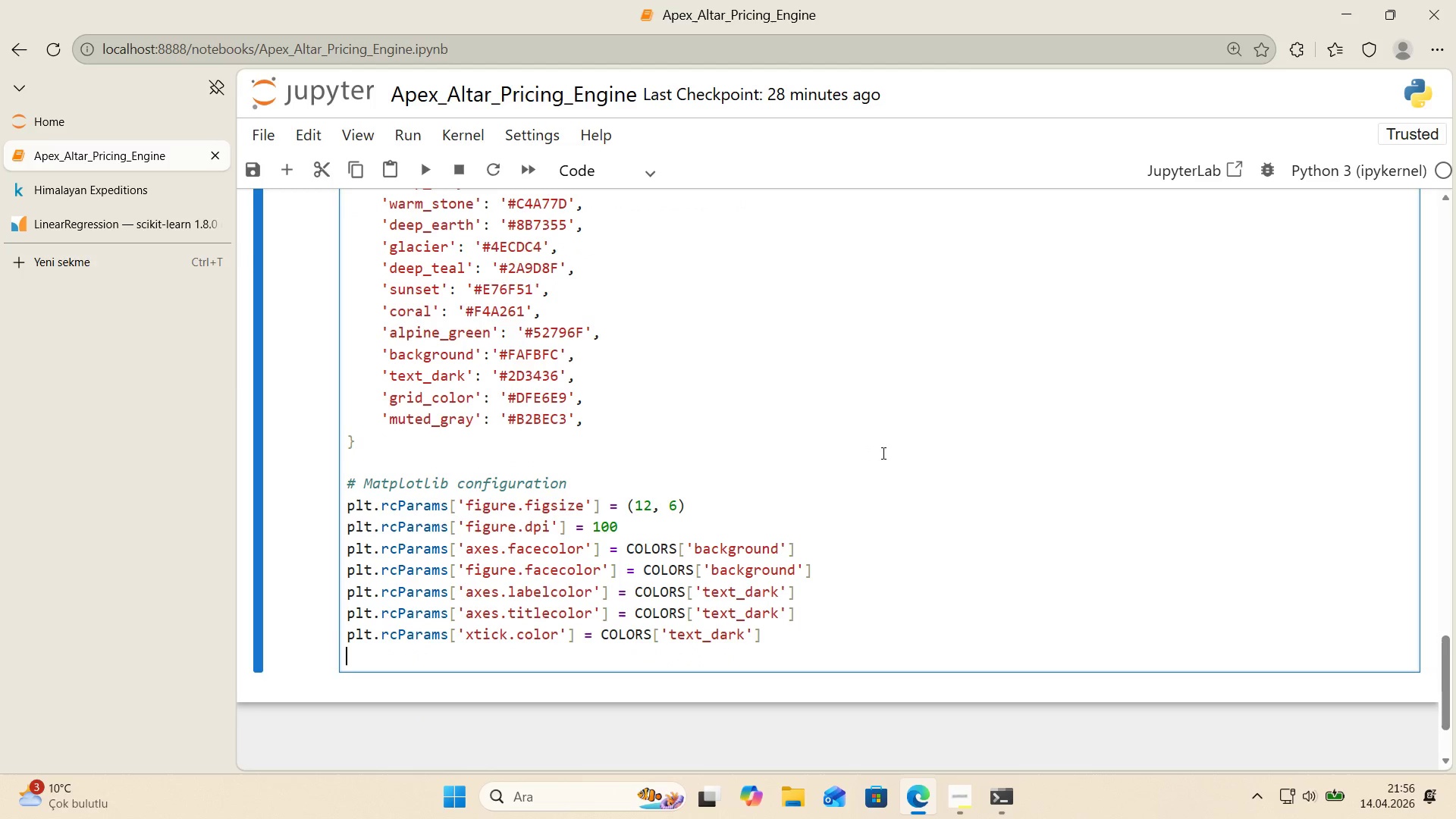 
type(plt.rcParams)
 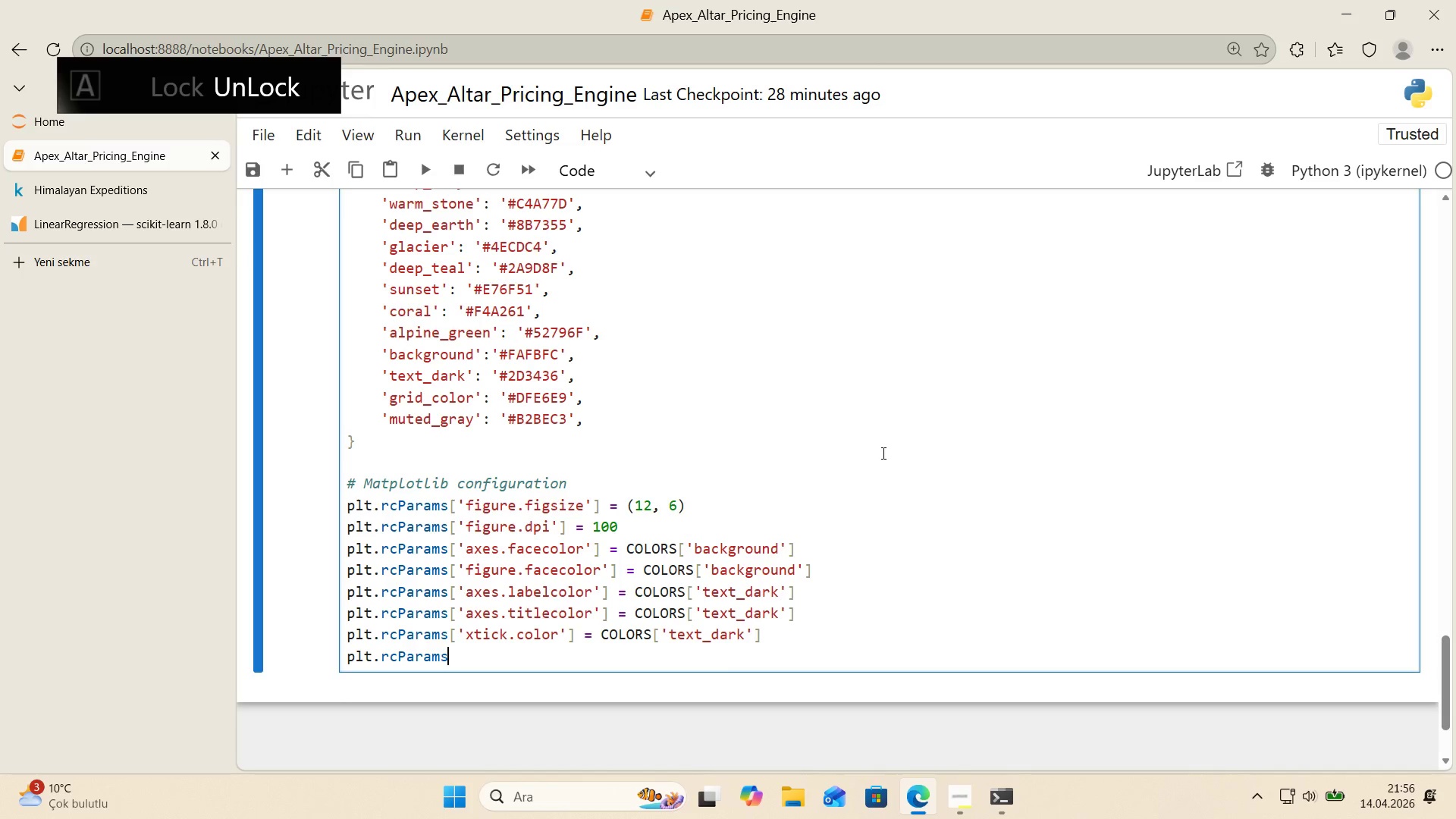 
key(Alt+Control+8)
 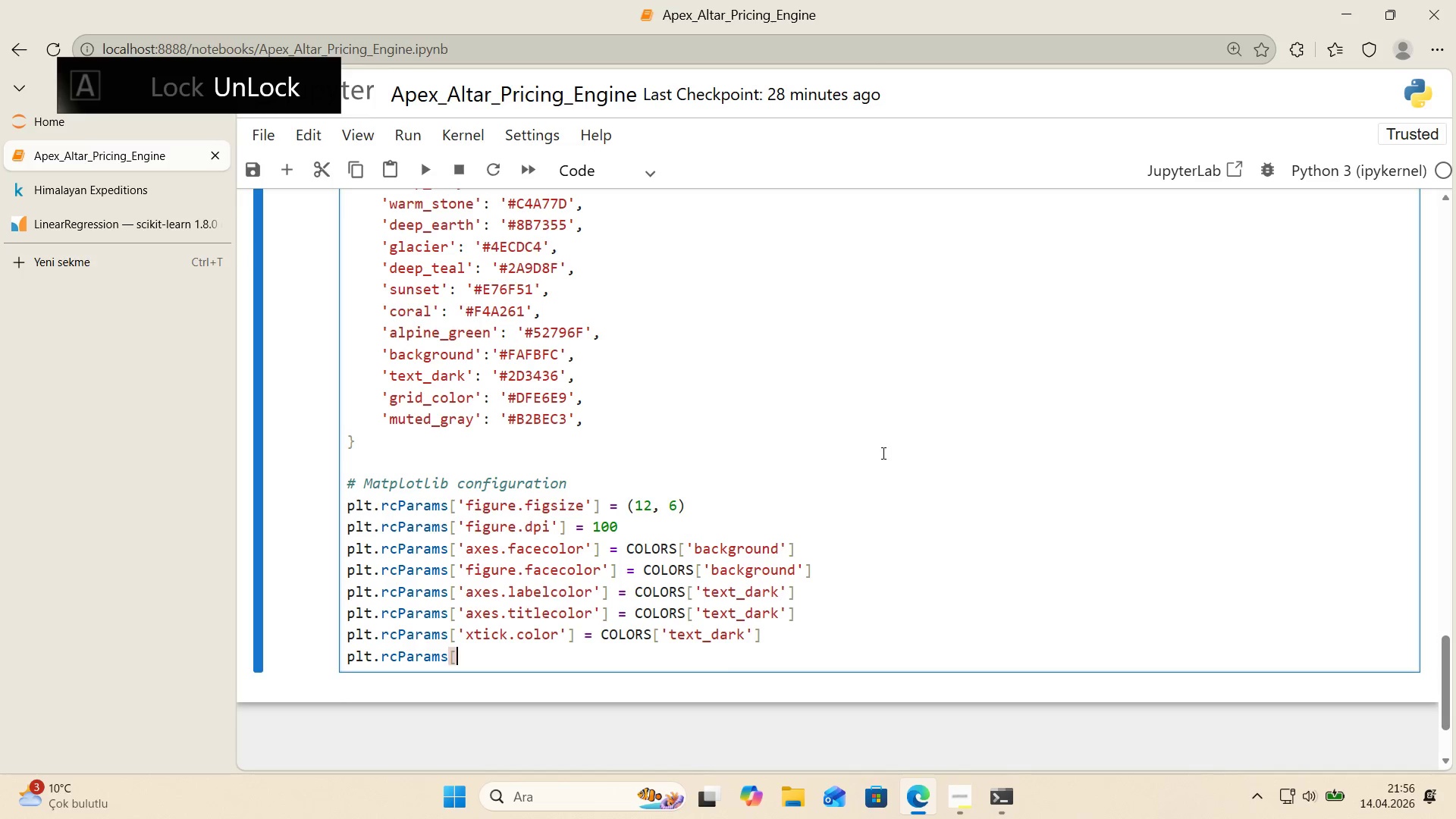 
key(Alt+Control+9)
 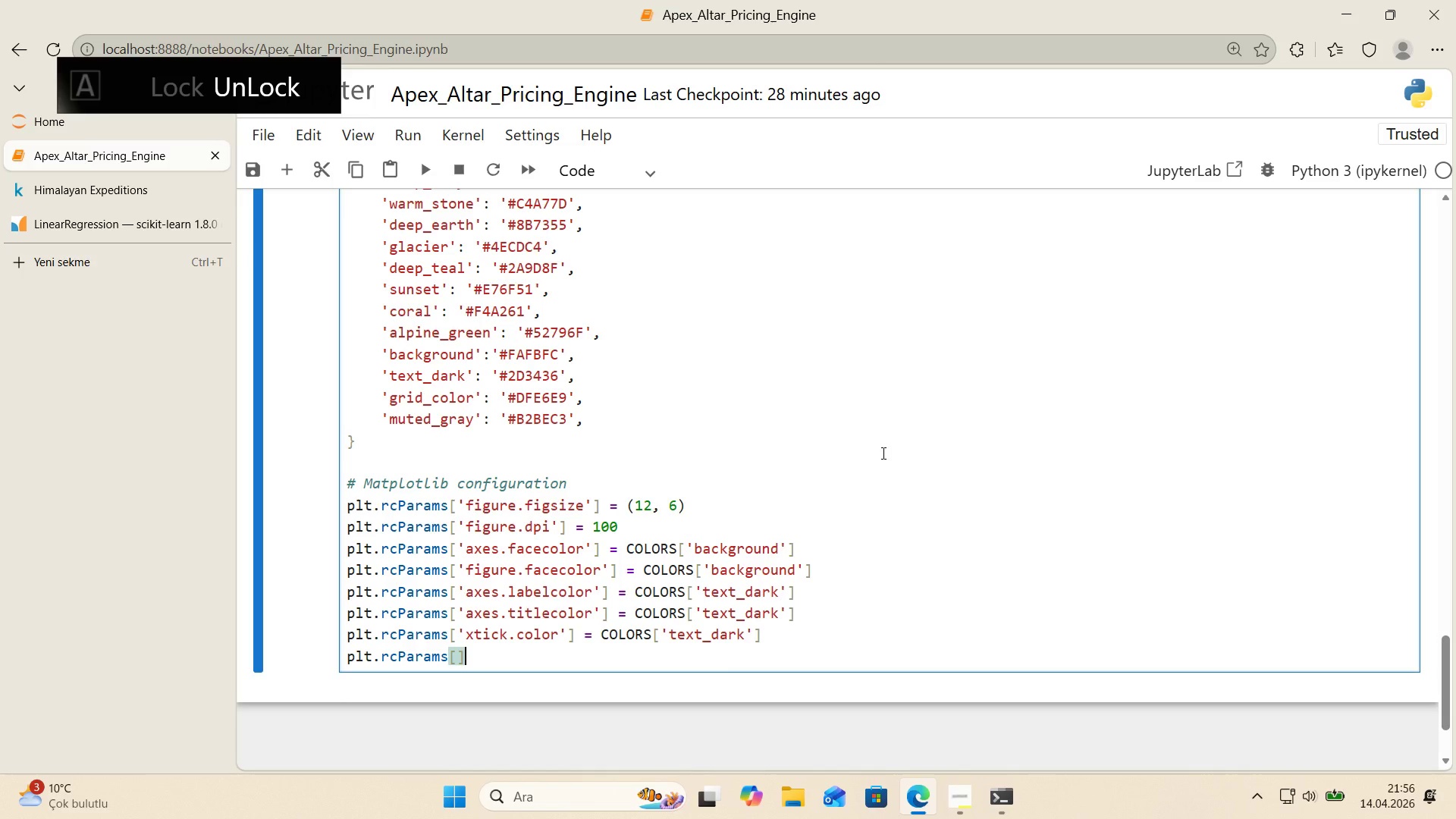 
key(ArrowLeft)
 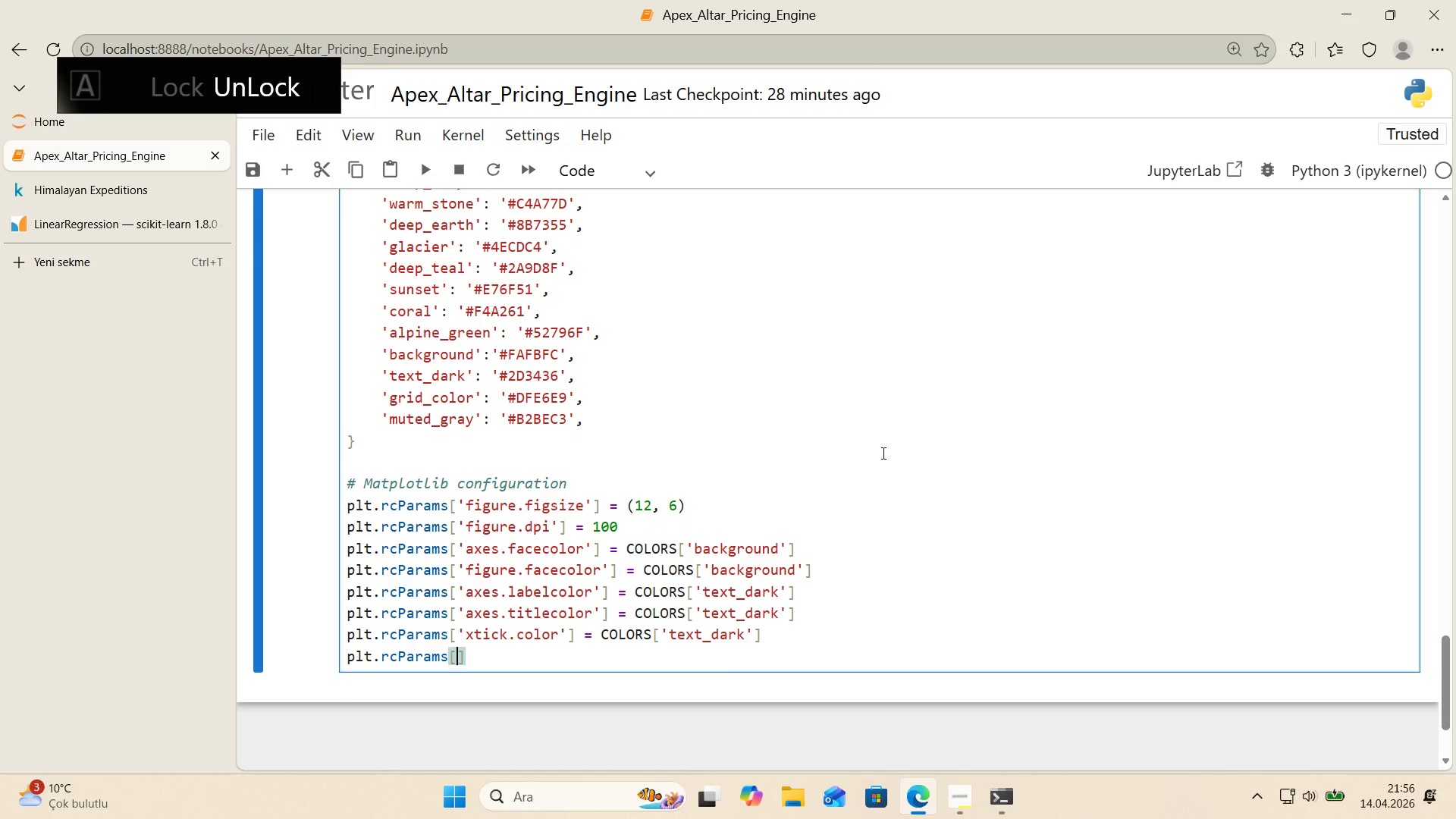 
type(@@)
 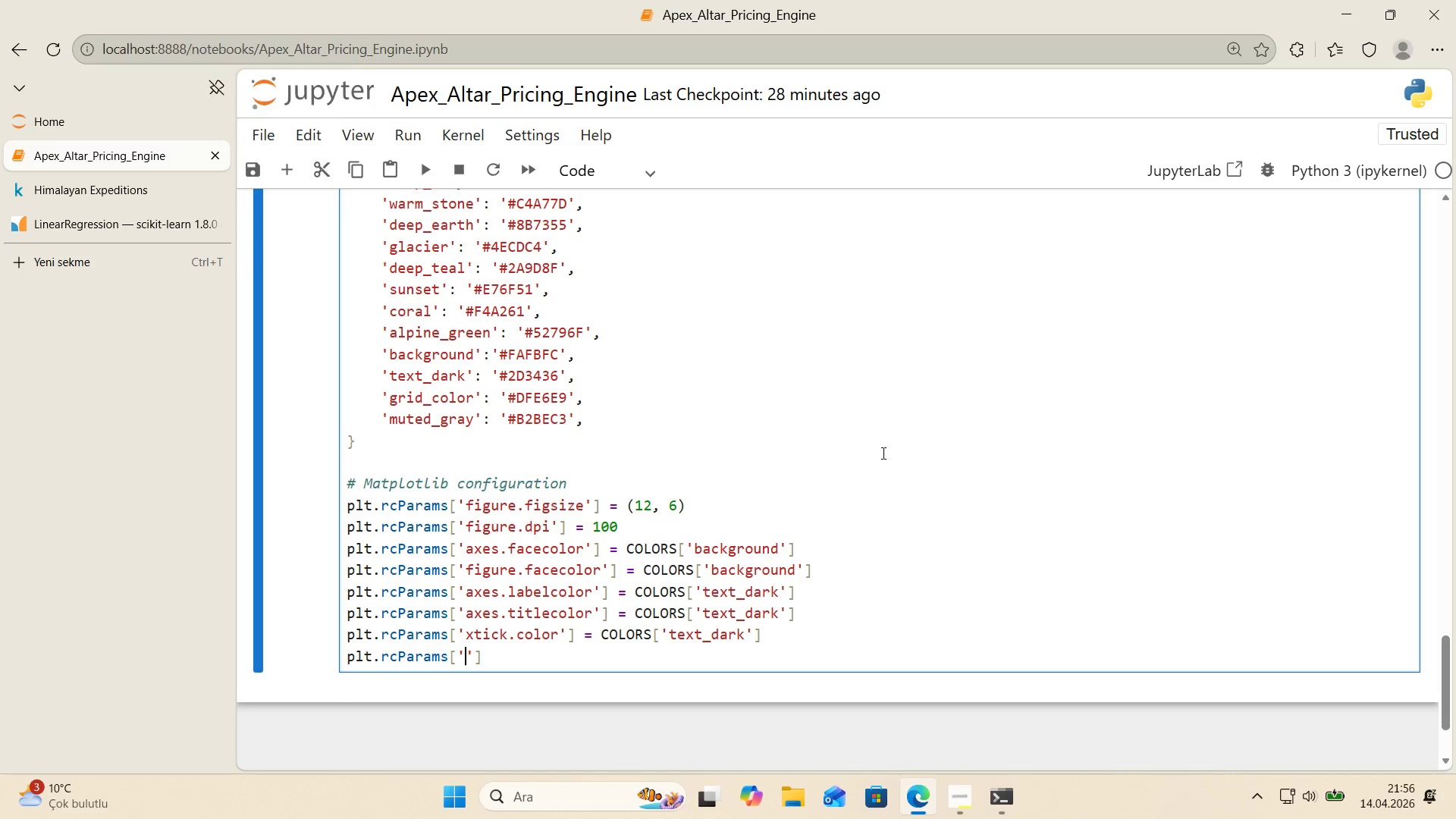 
key(ArrowLeft)
 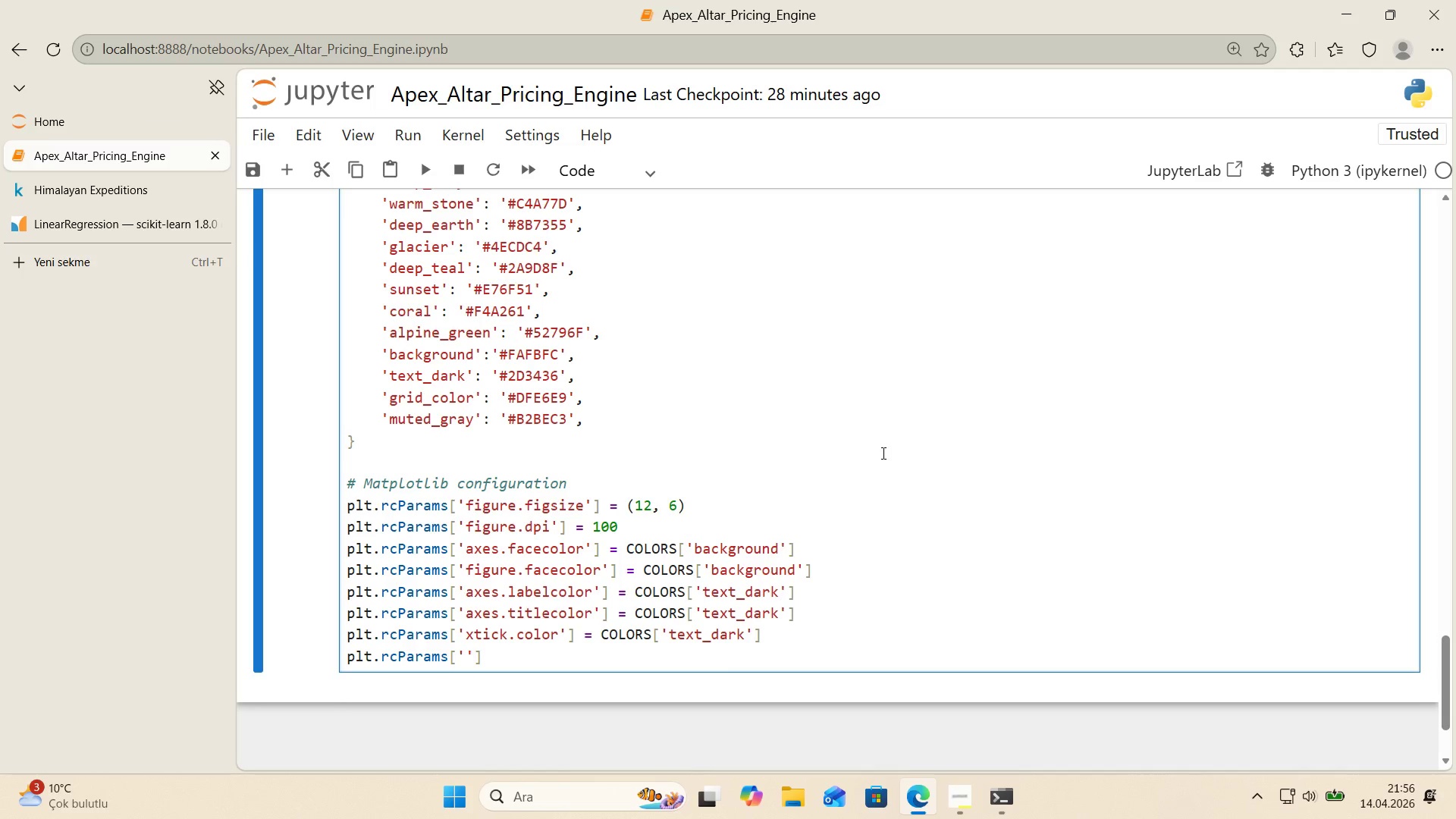 
type(yt'ck.color)
 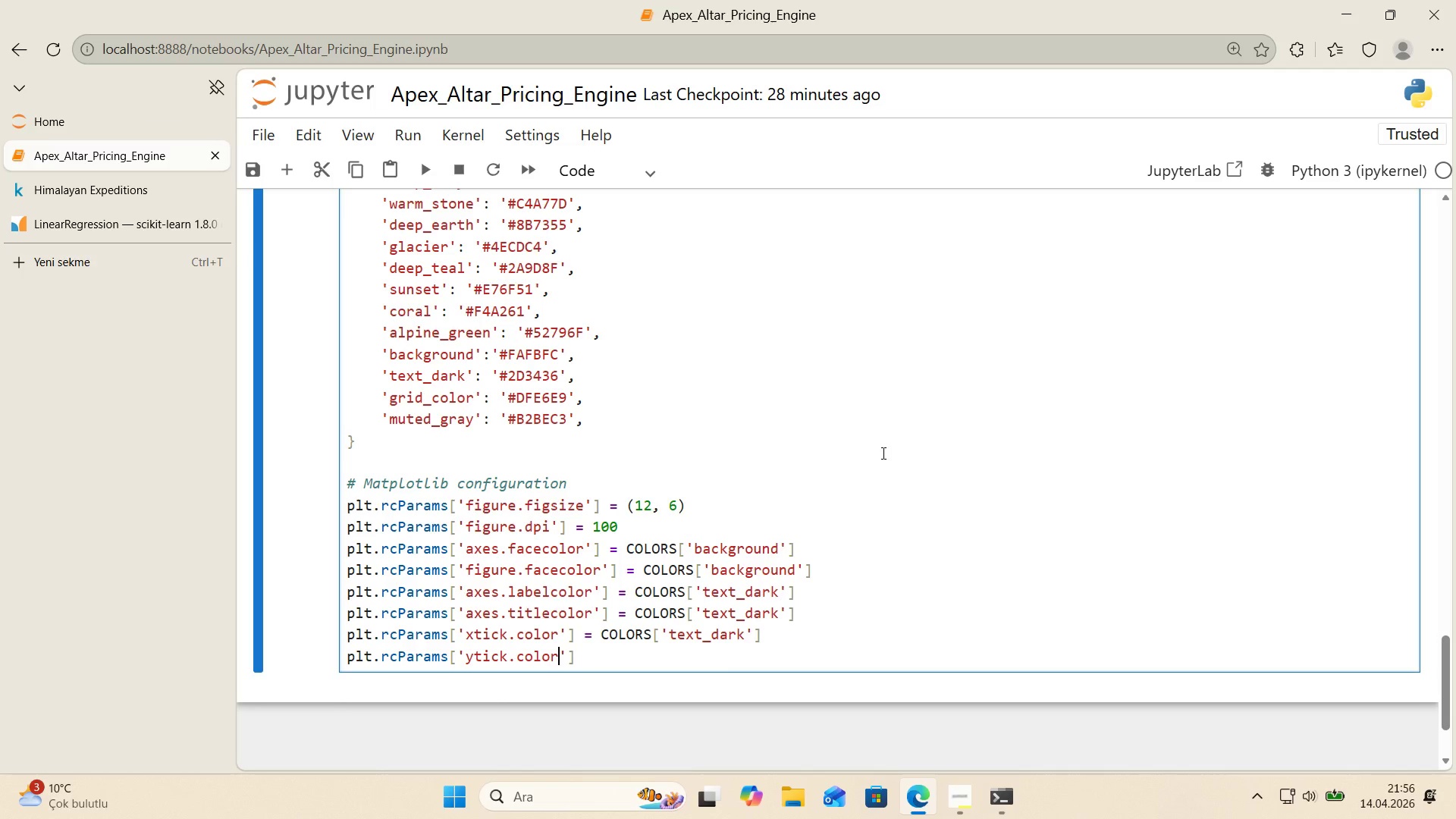 
key(ArrowRight)
 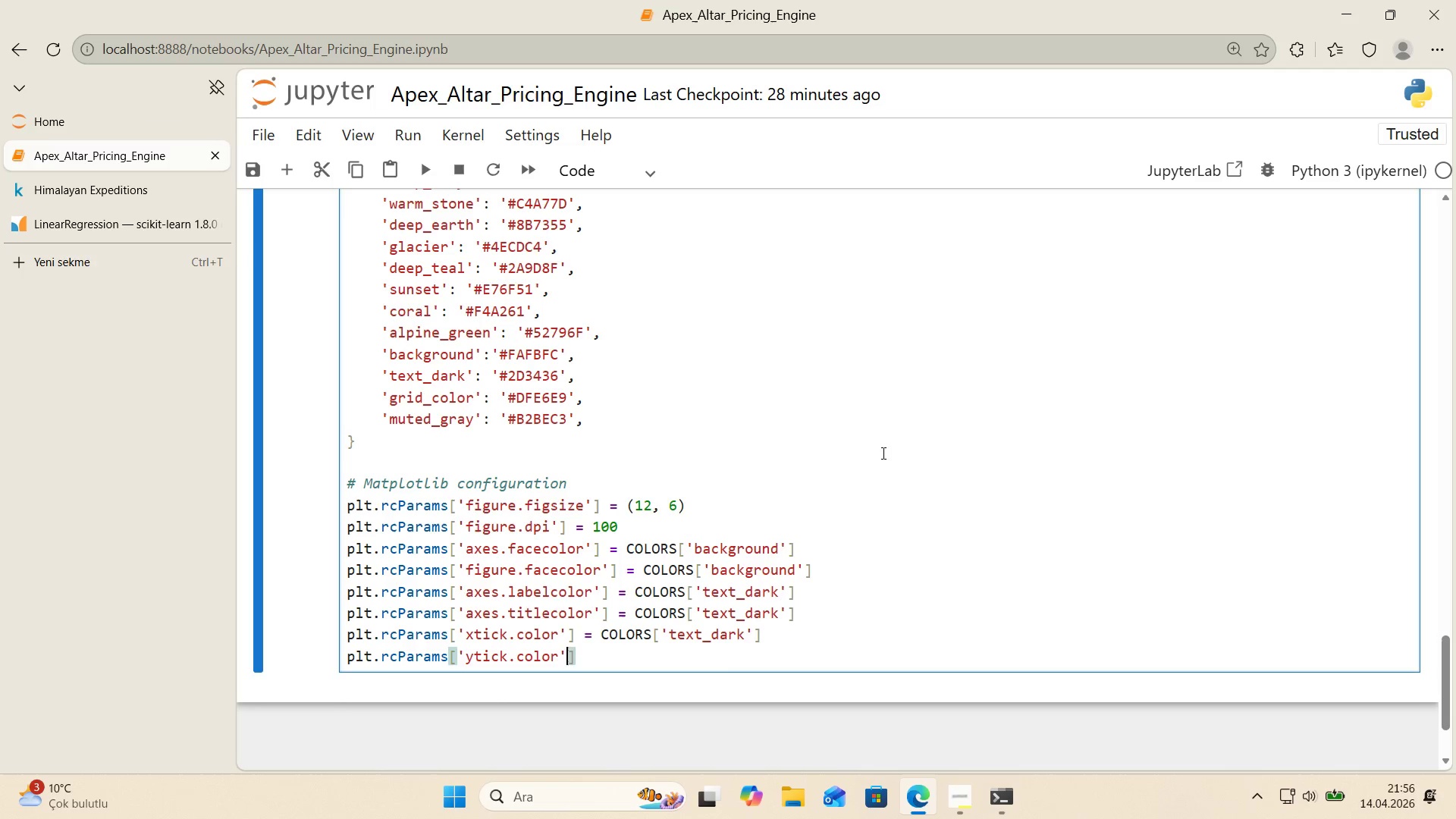 
key(ArrowRight)
 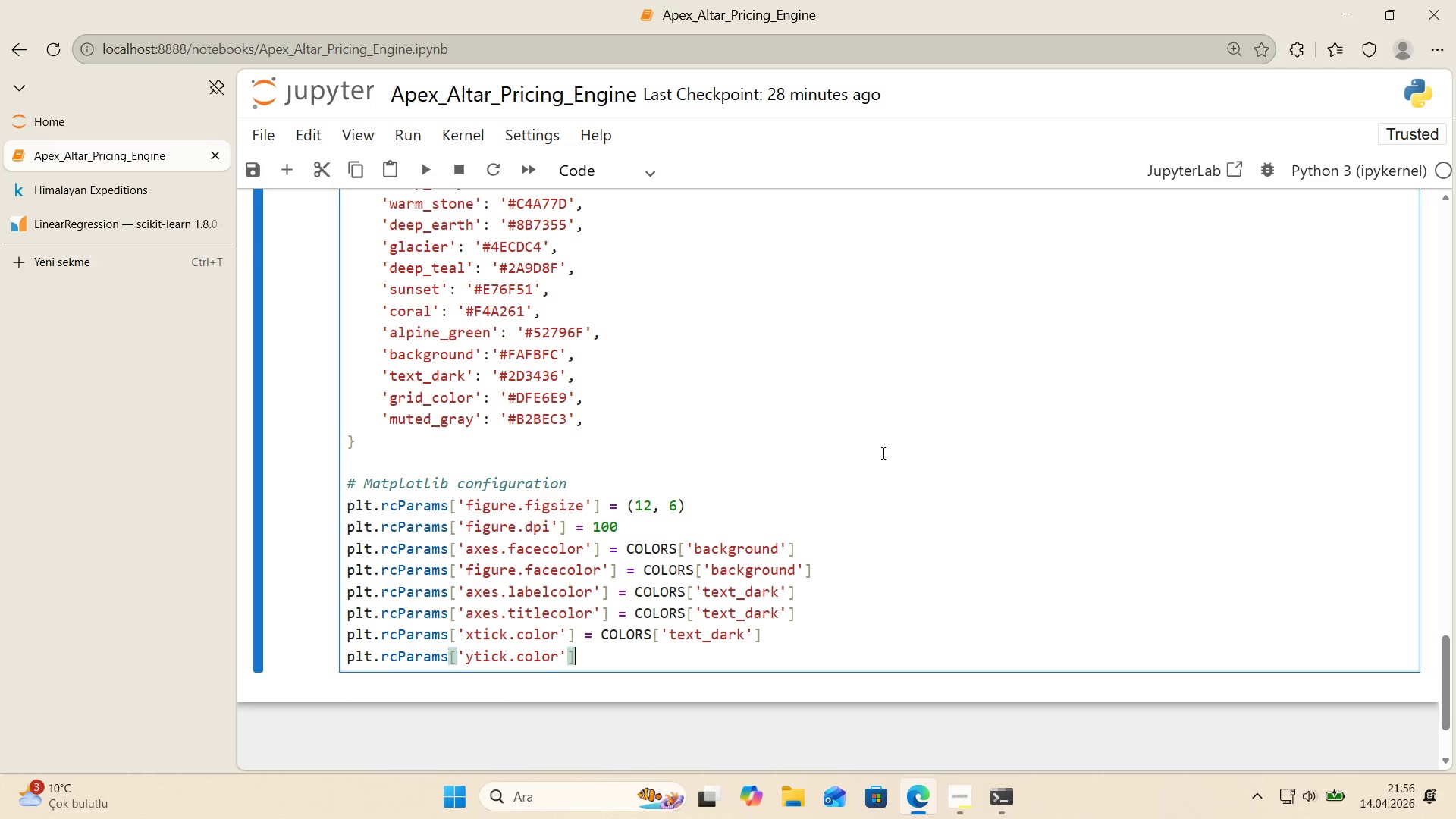 
type( ) COLORS)
 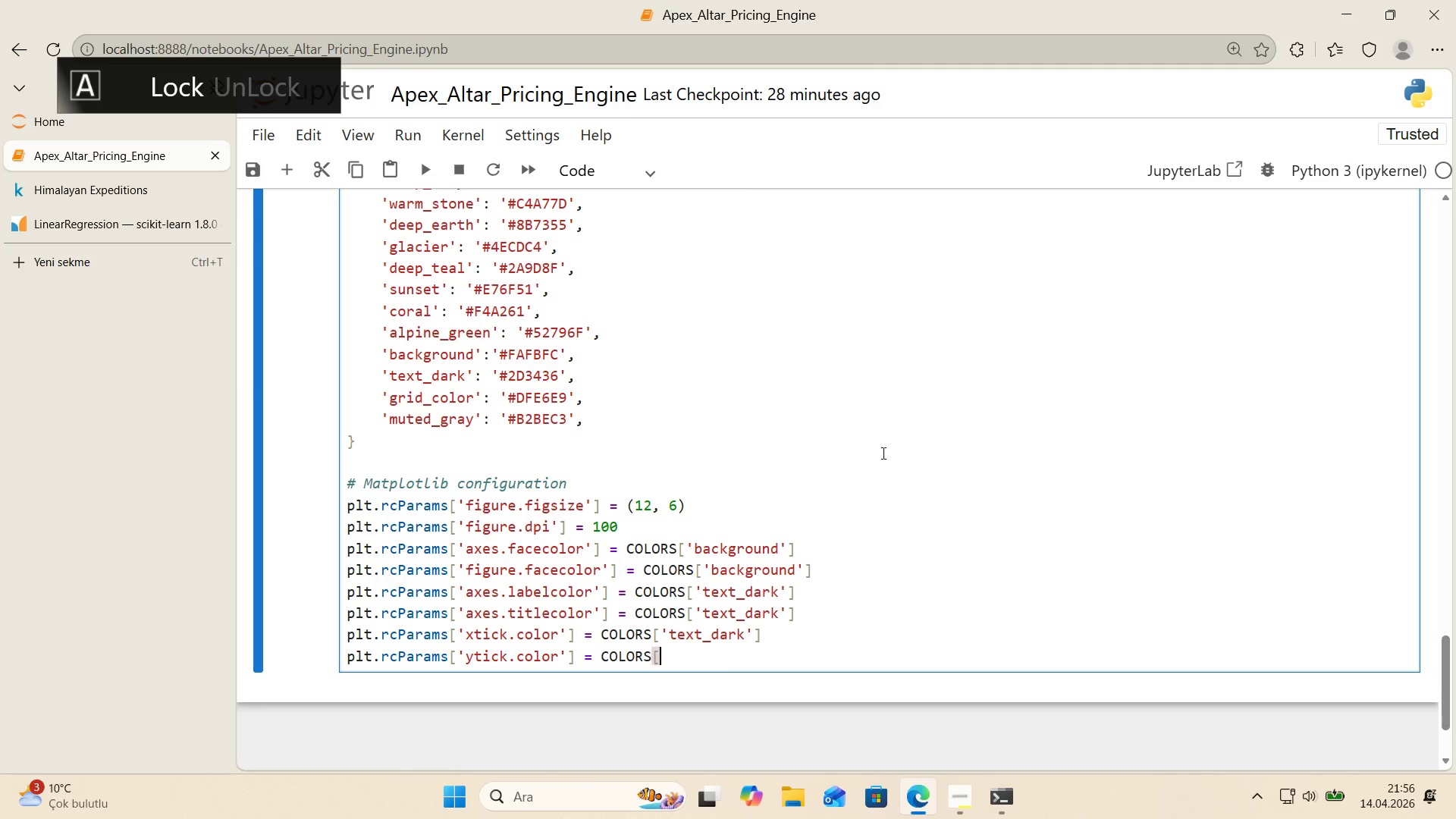 
key(Alt+Control+8)
 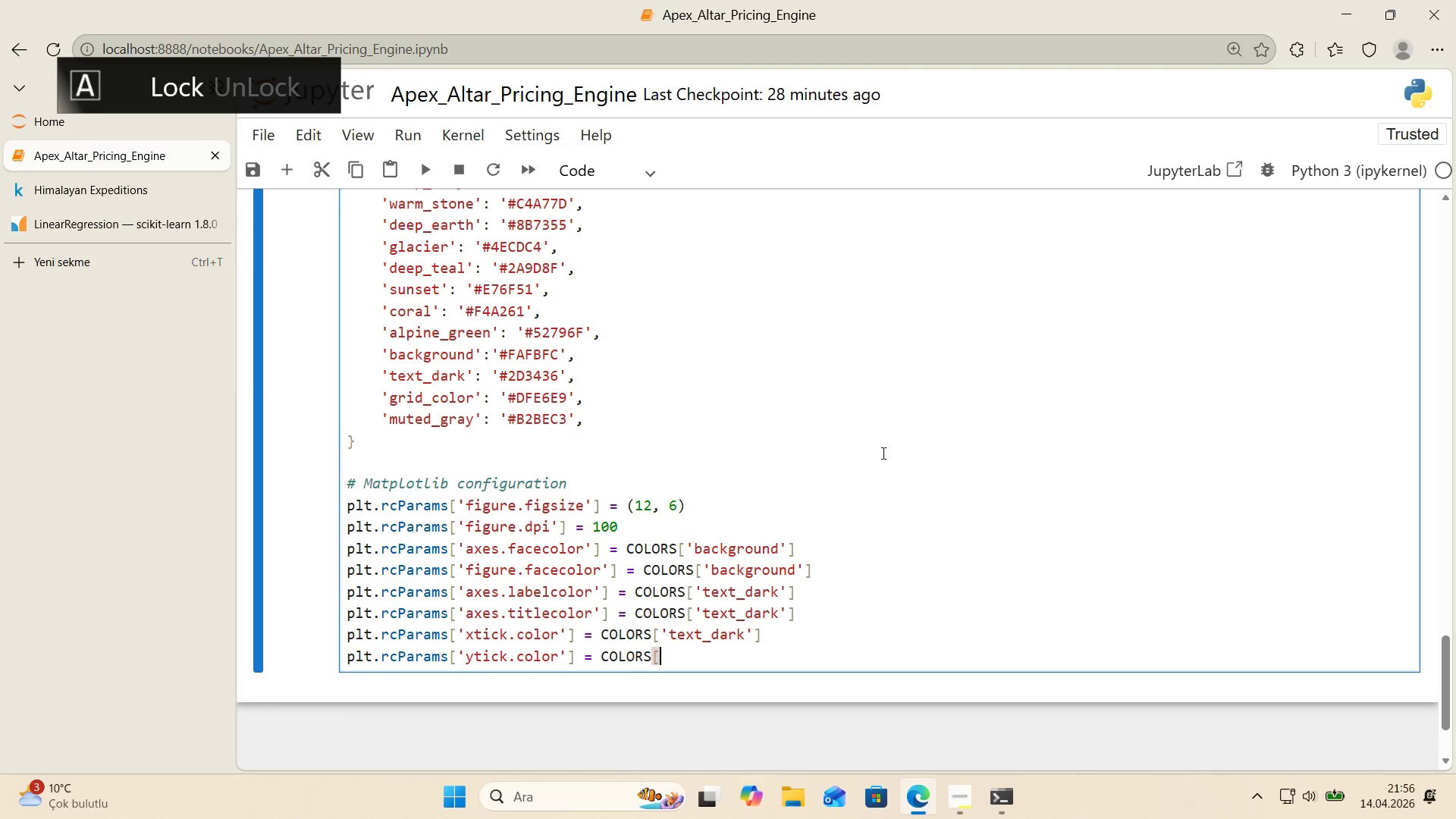 
key(Alt+Control+9)
 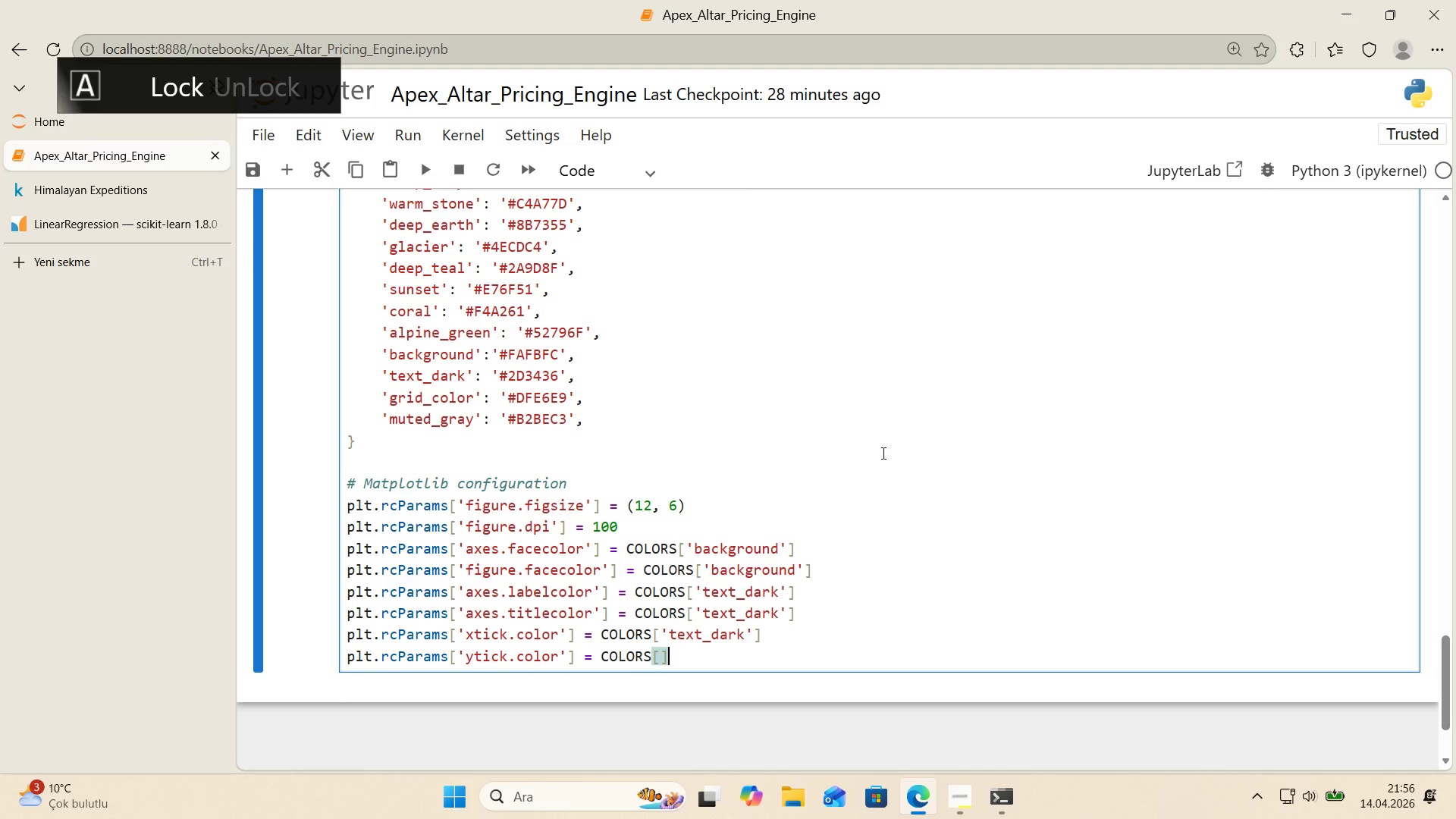 
key(ArrowLeft)
 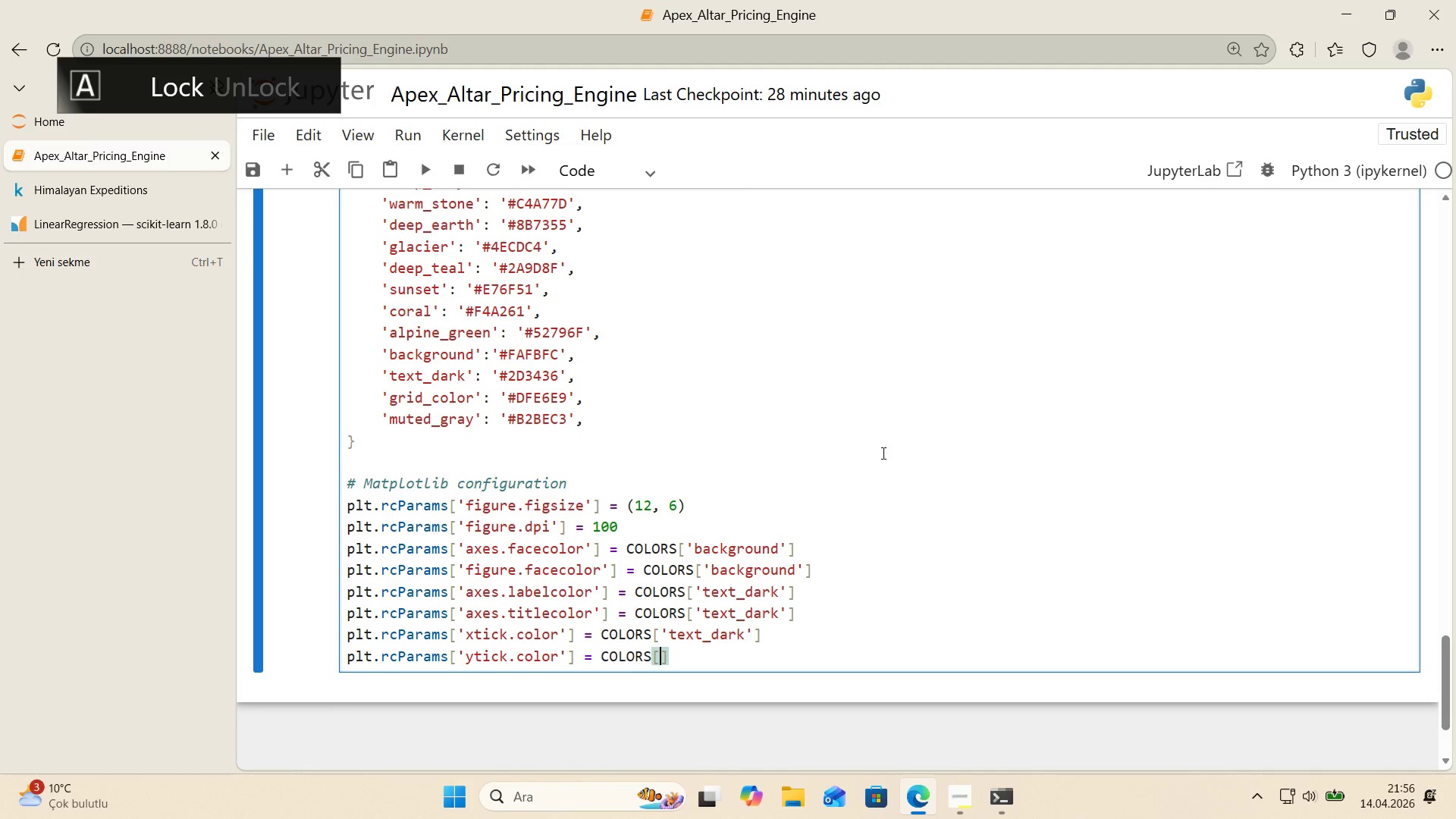 
type(@@)
 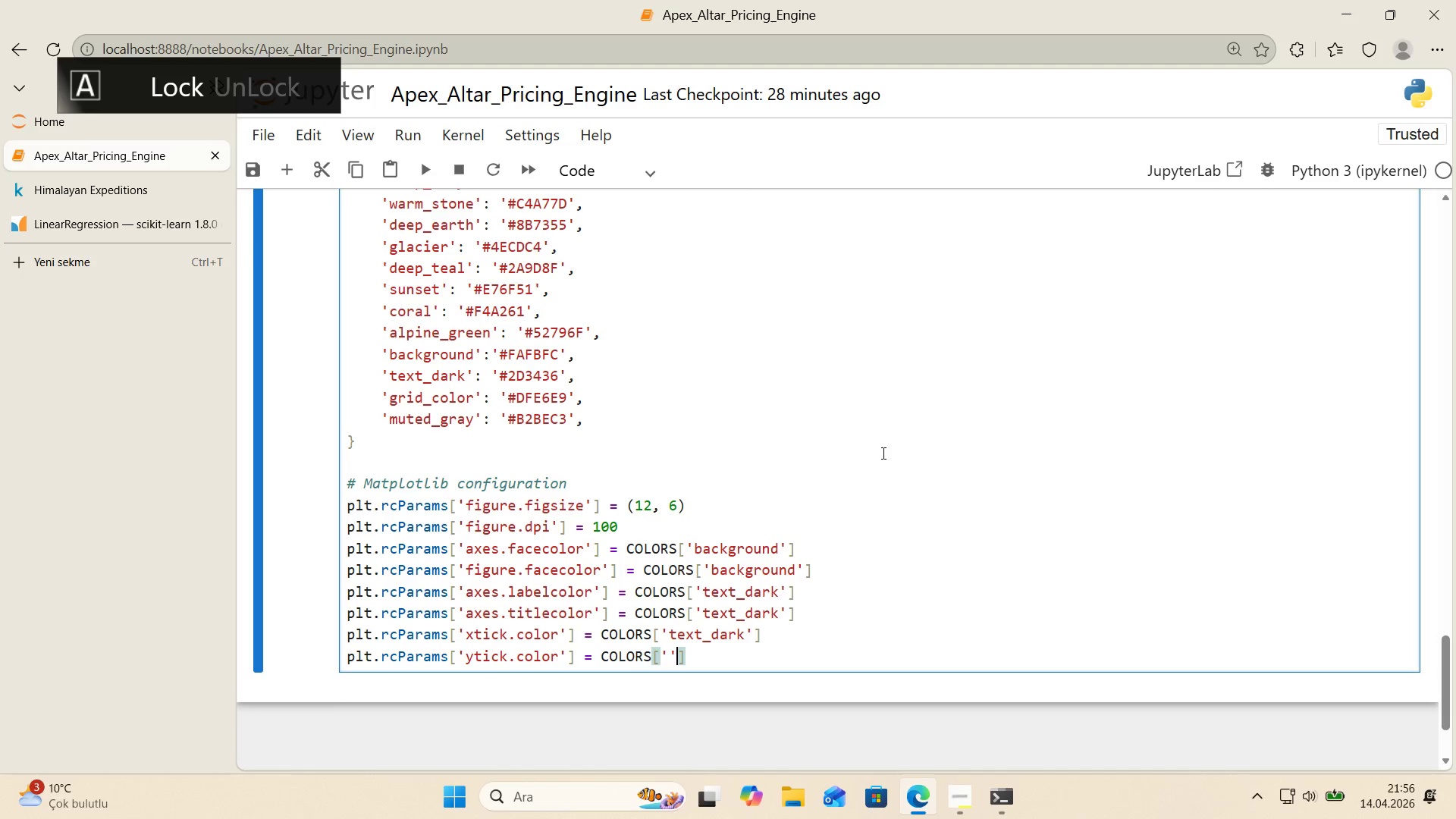 
key(ArrowLeft)
 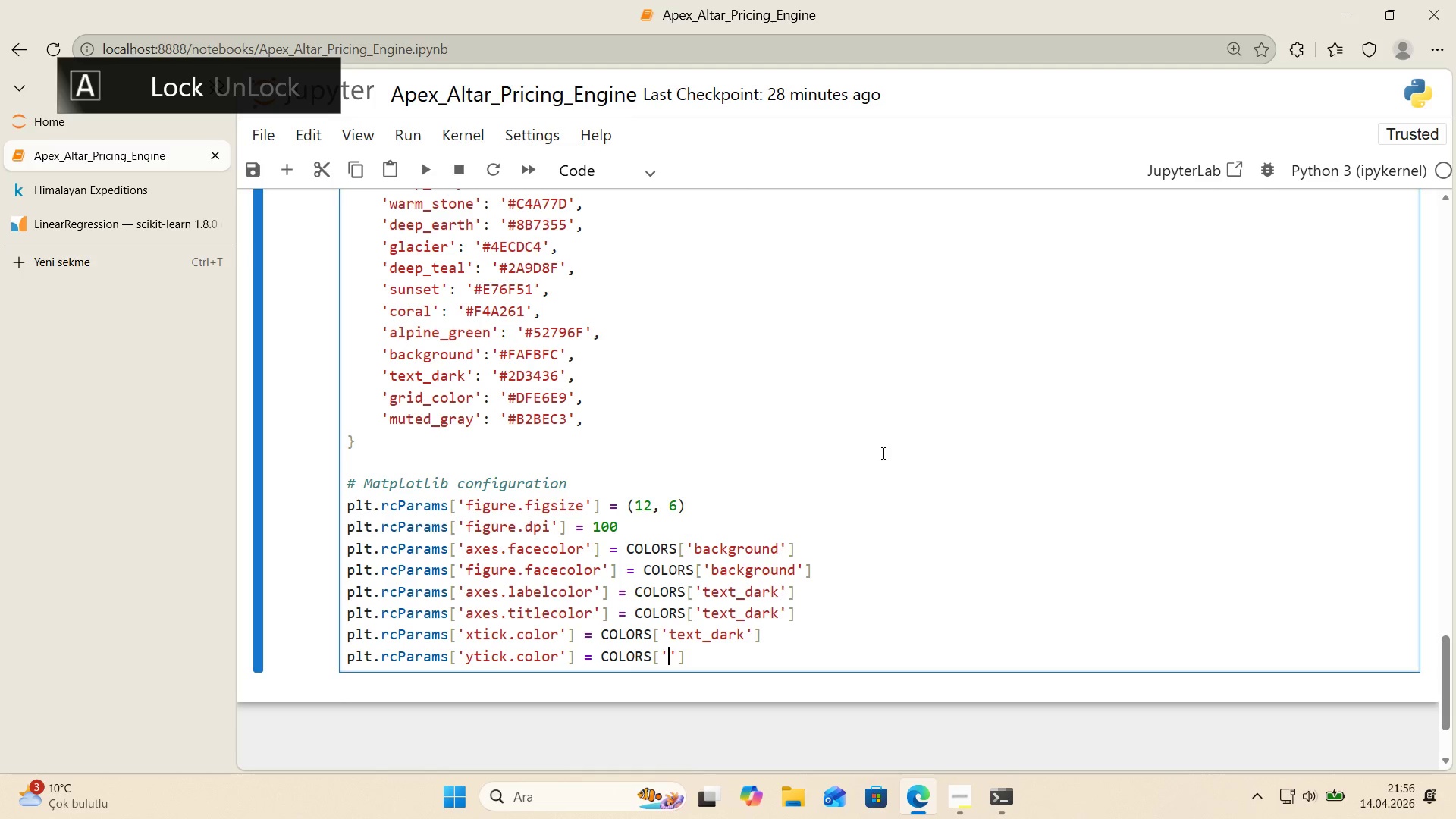 
type(text_dark)
 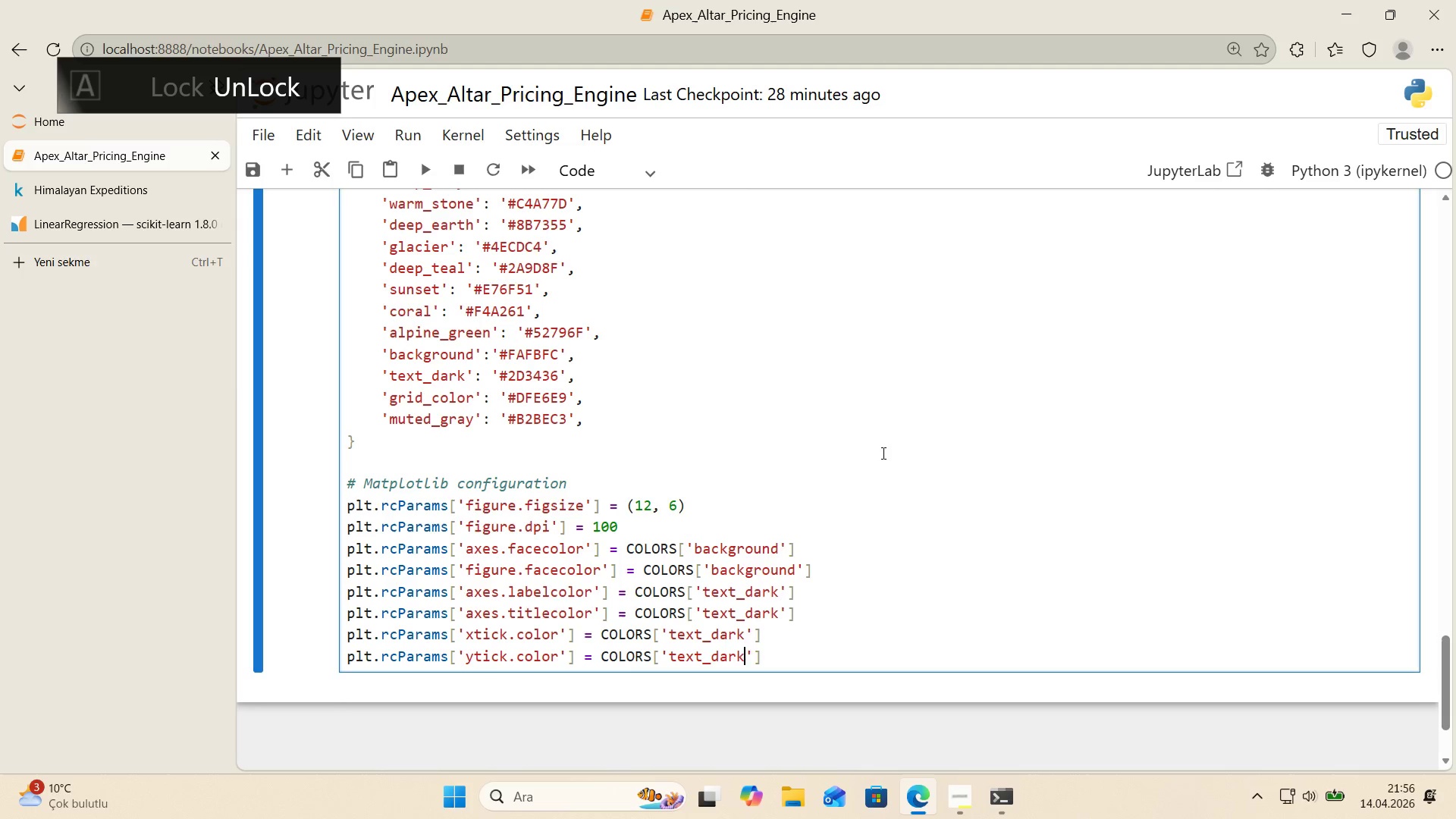 
key(ArrowRight)
 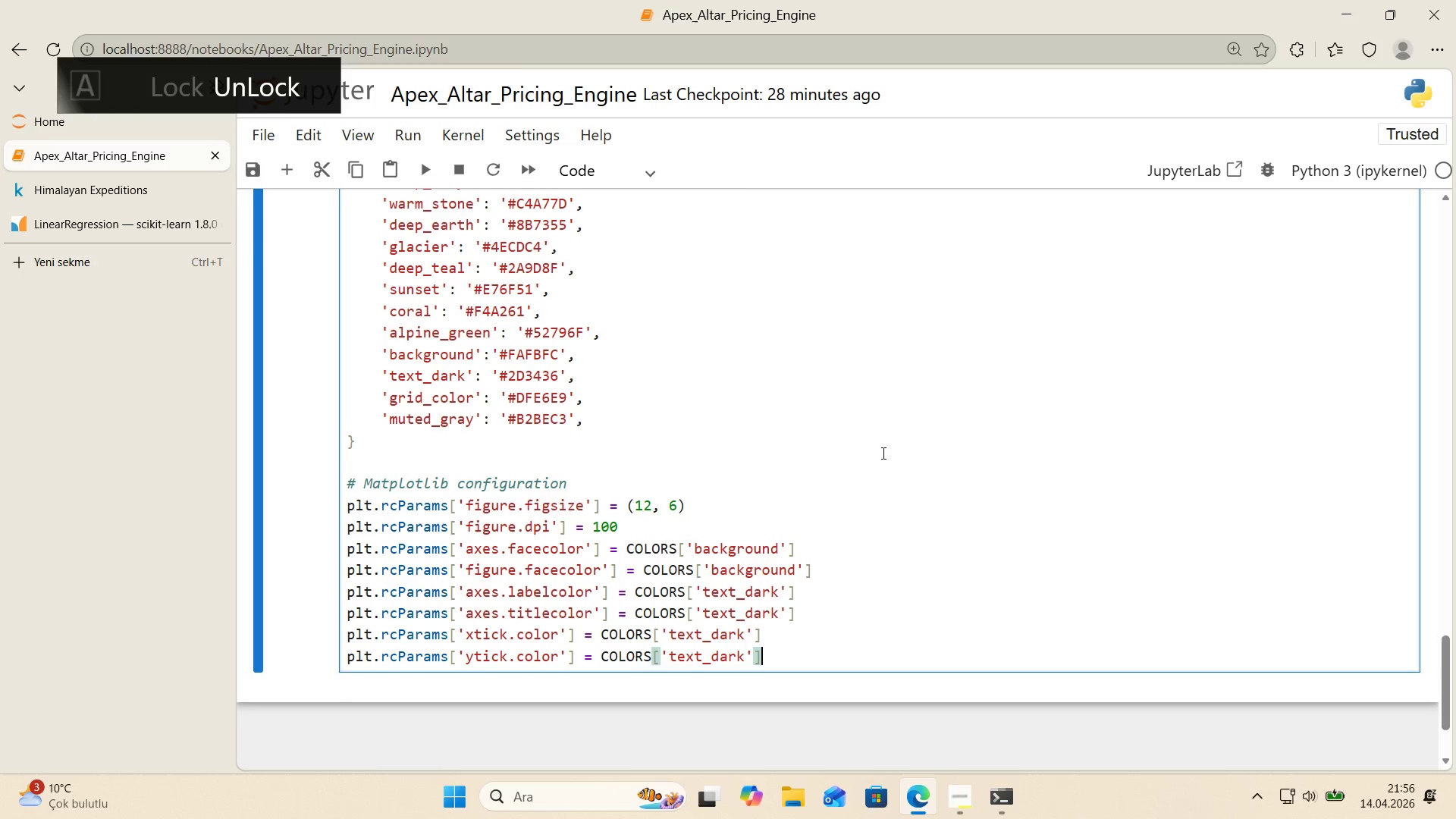 
key(ArrowRight)
 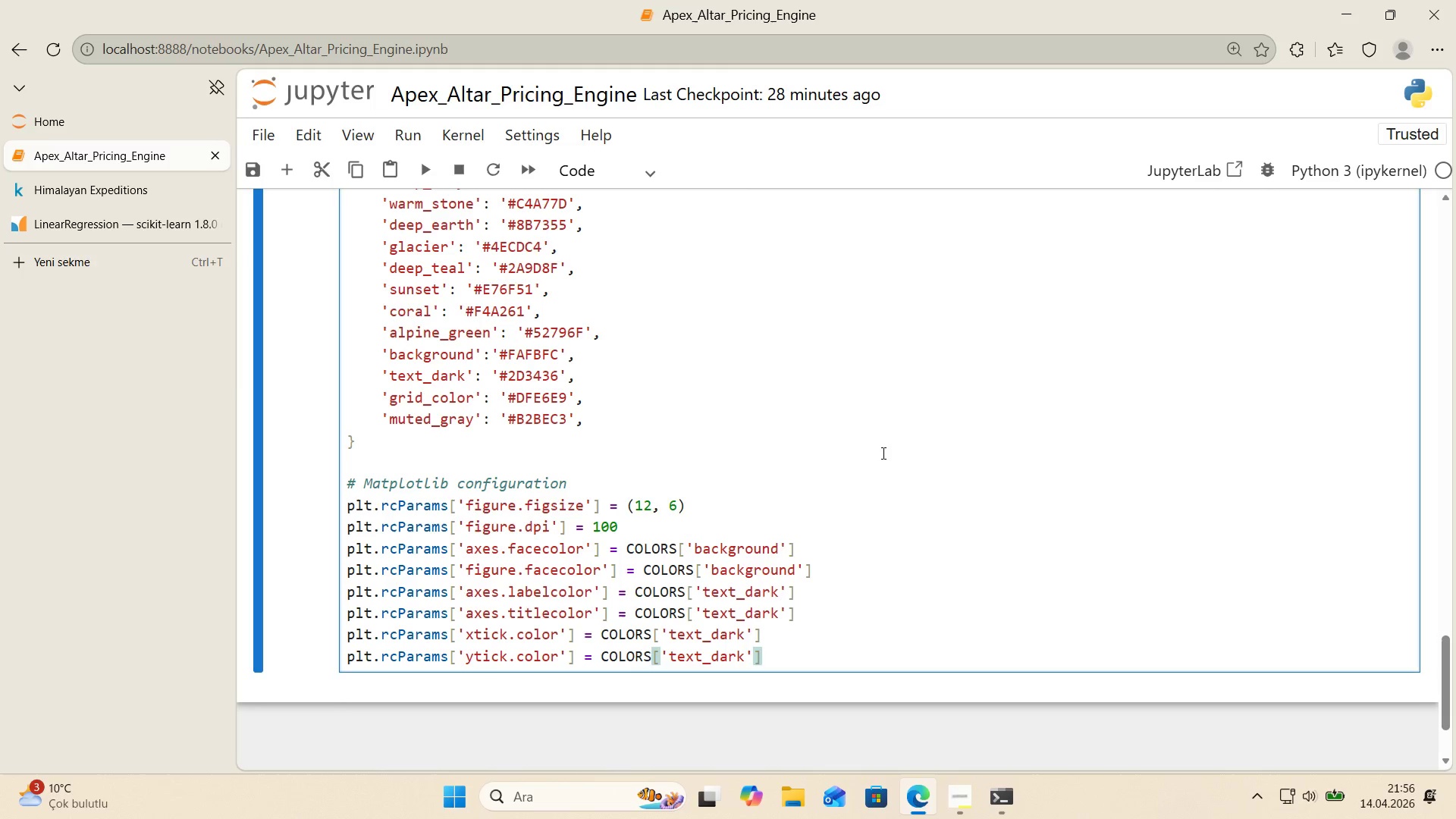 
key(Enter)
 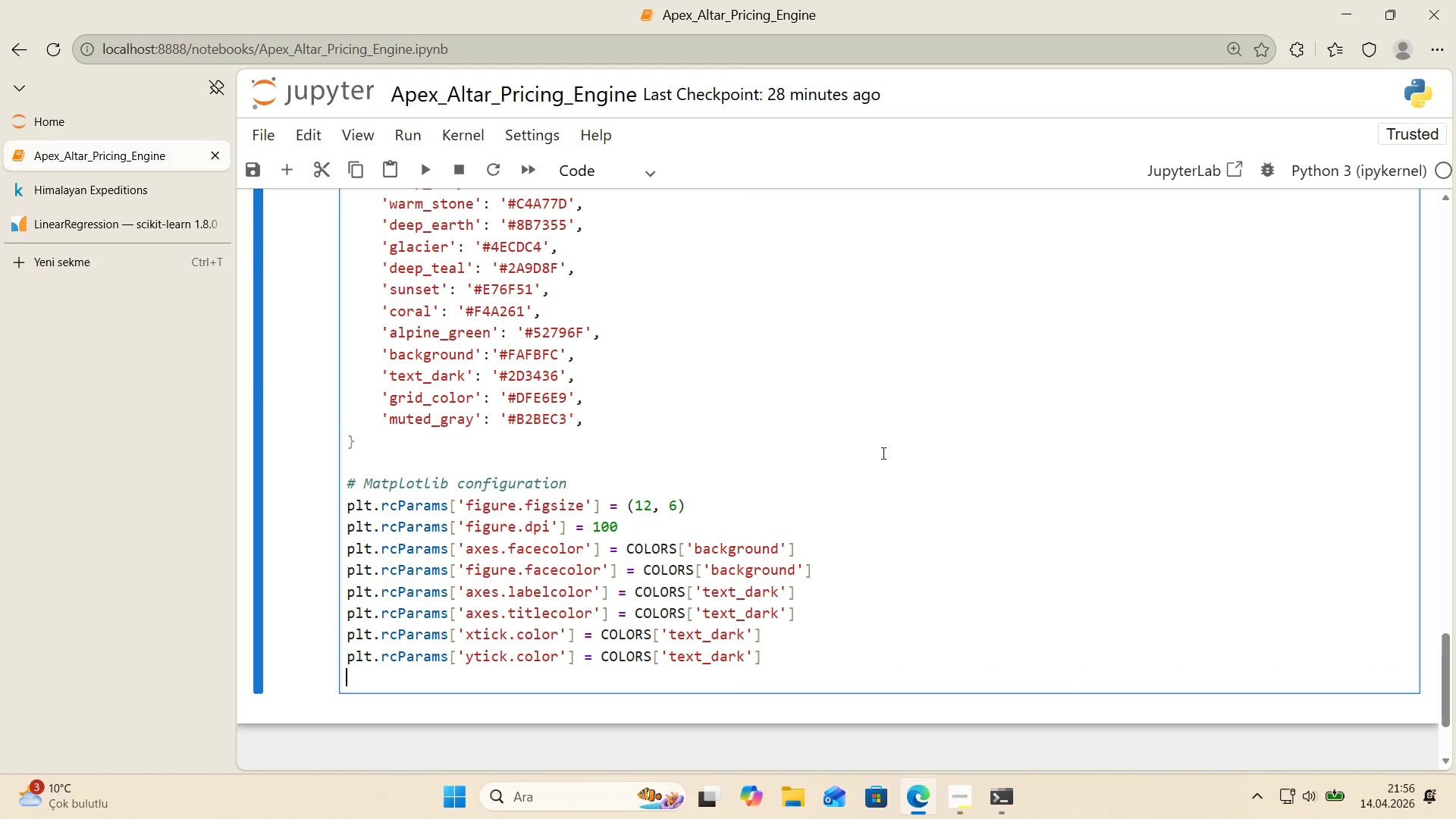 
wait(5.38)
 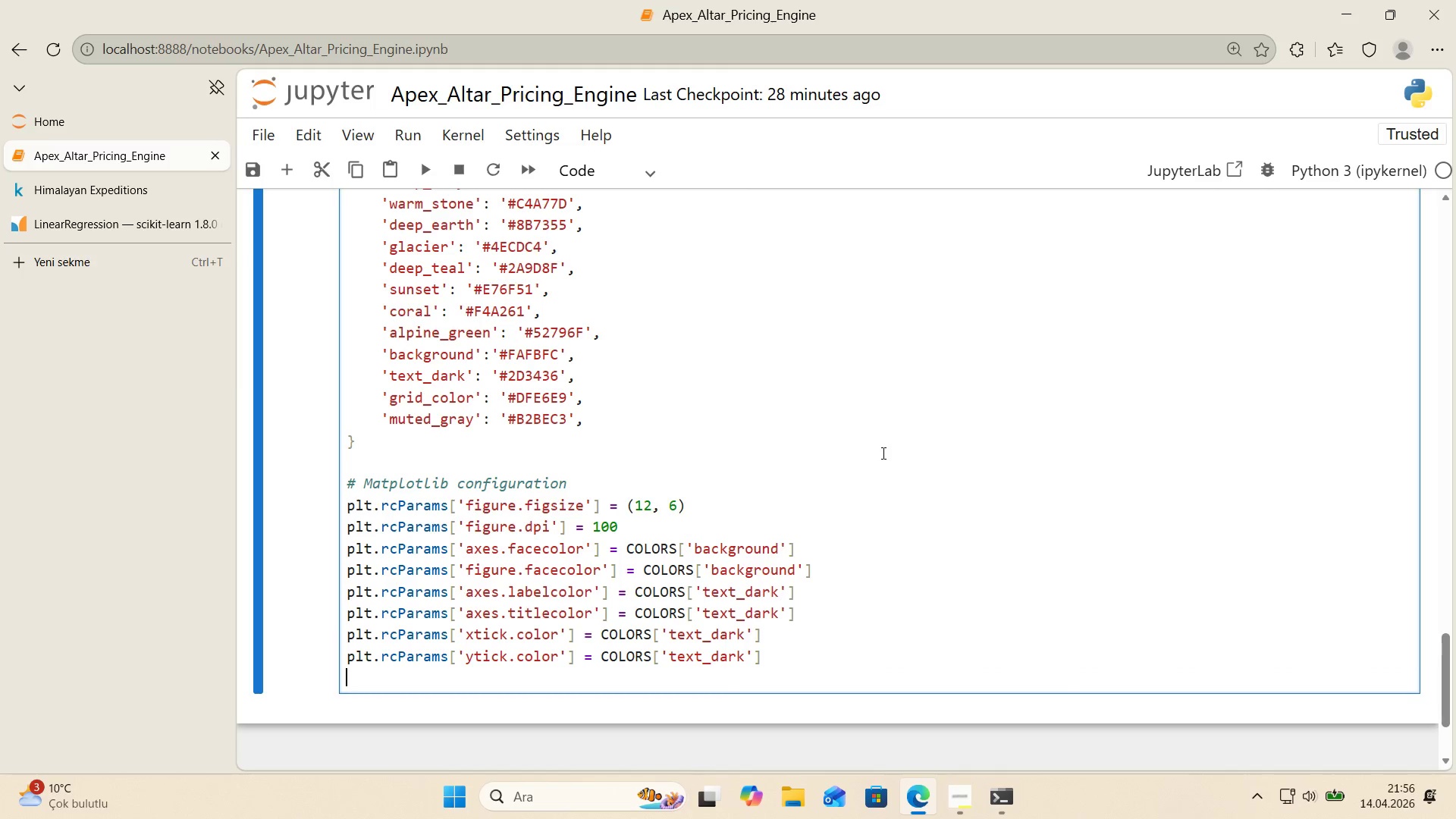 
type(plt.rcParams)
 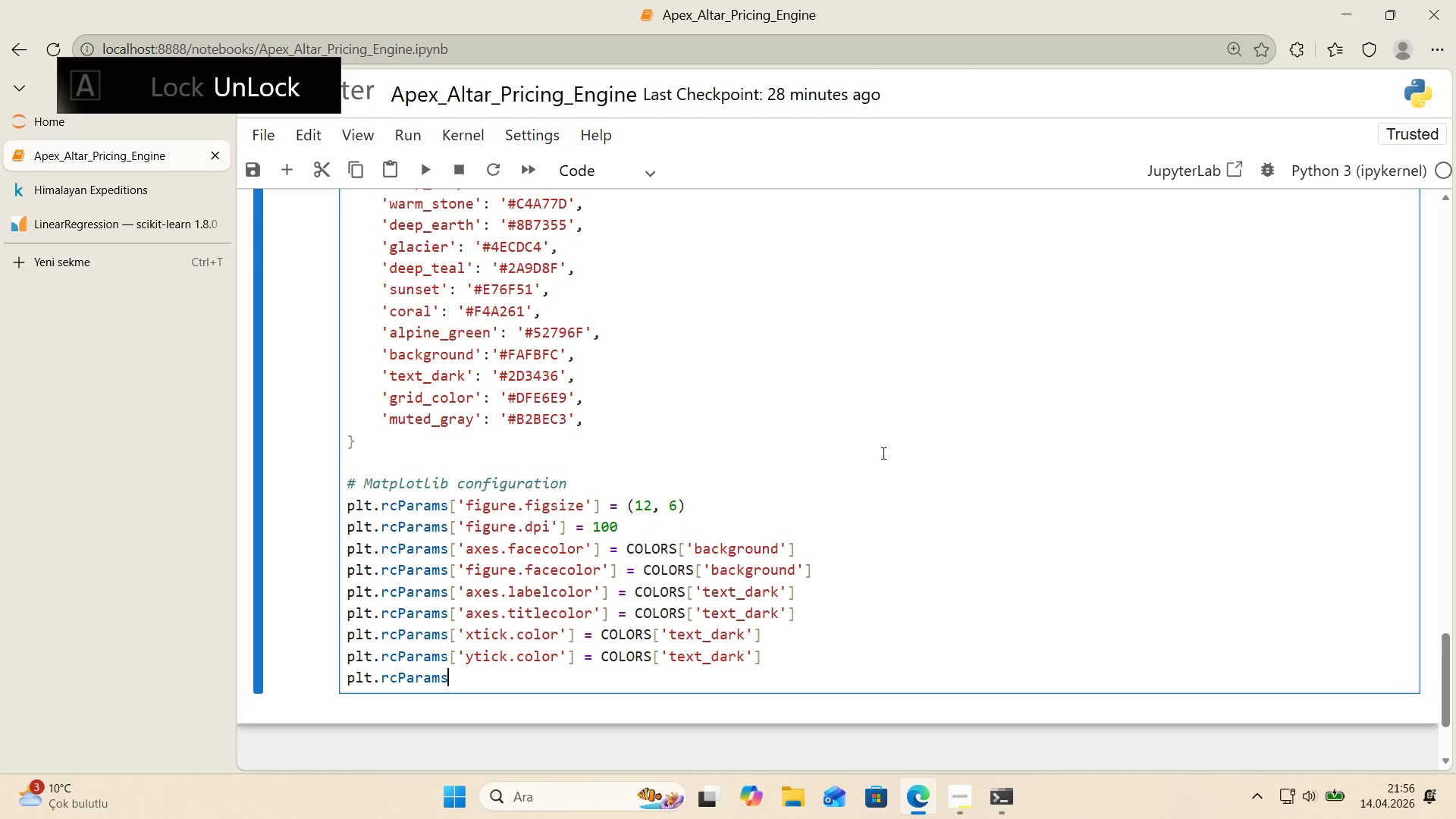 
key(Alt+Control+8)
 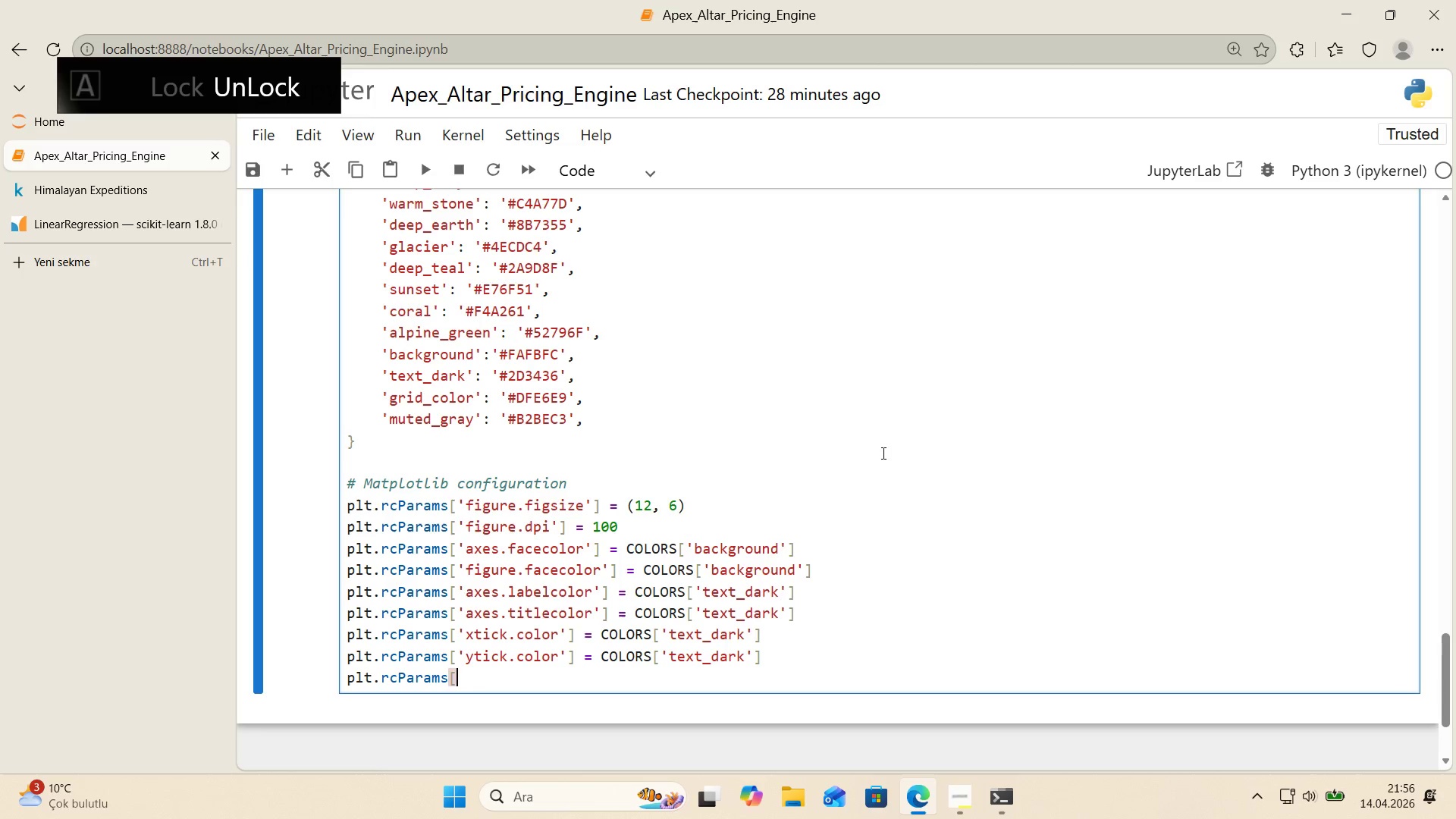 
key(Alt+Control+9)
 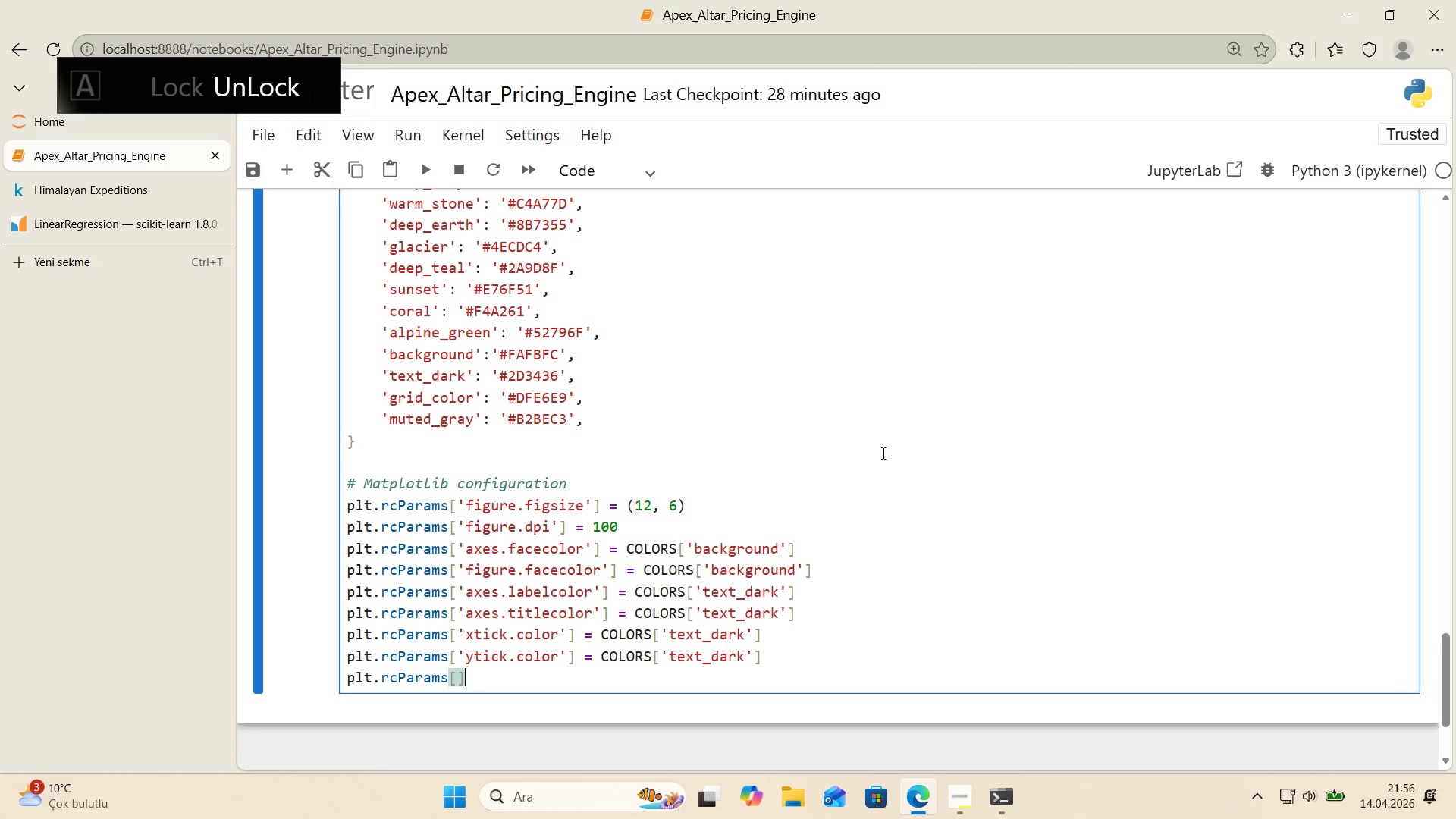 
key(ArrowLeft)
 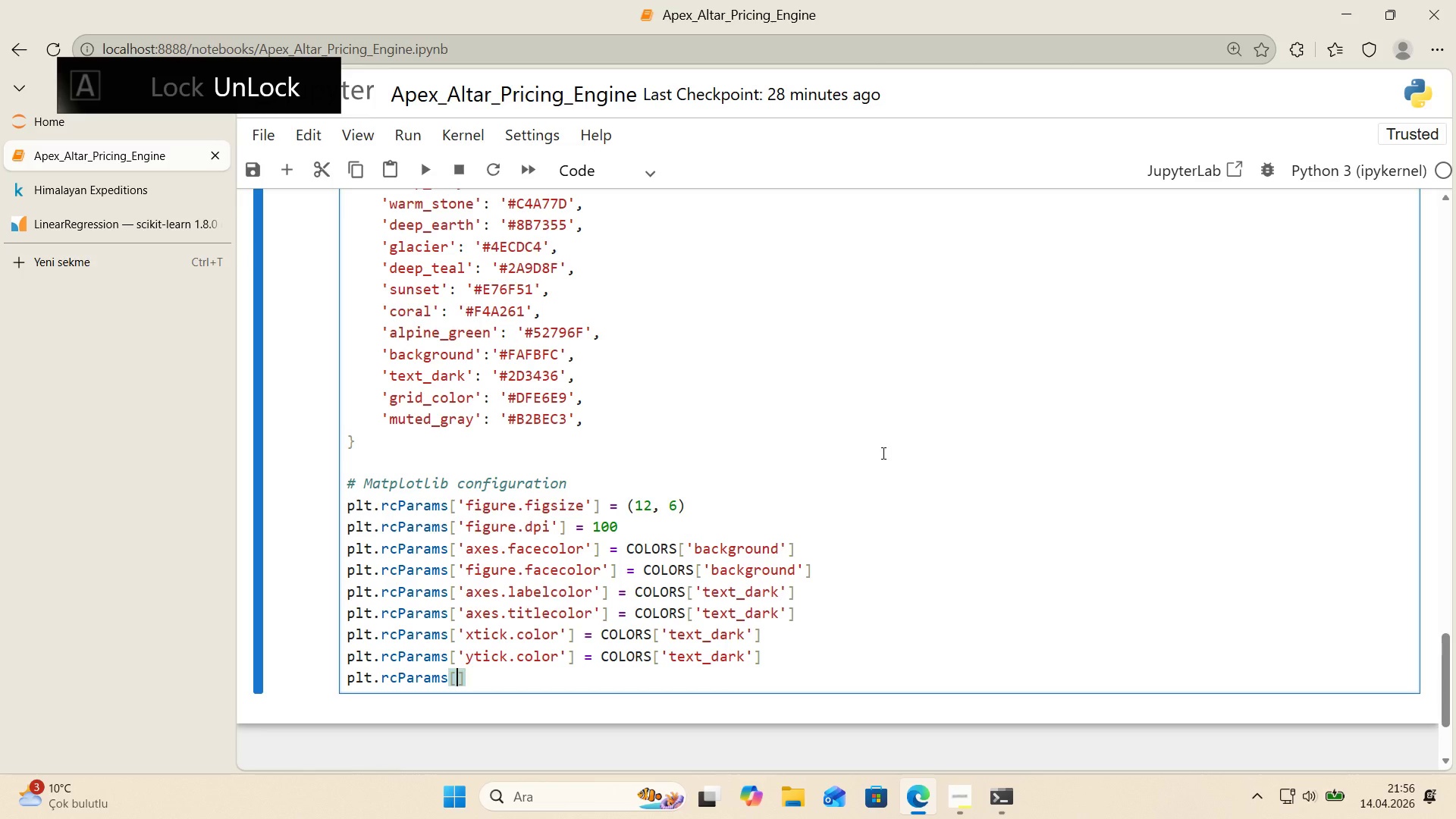 
type(@@)
 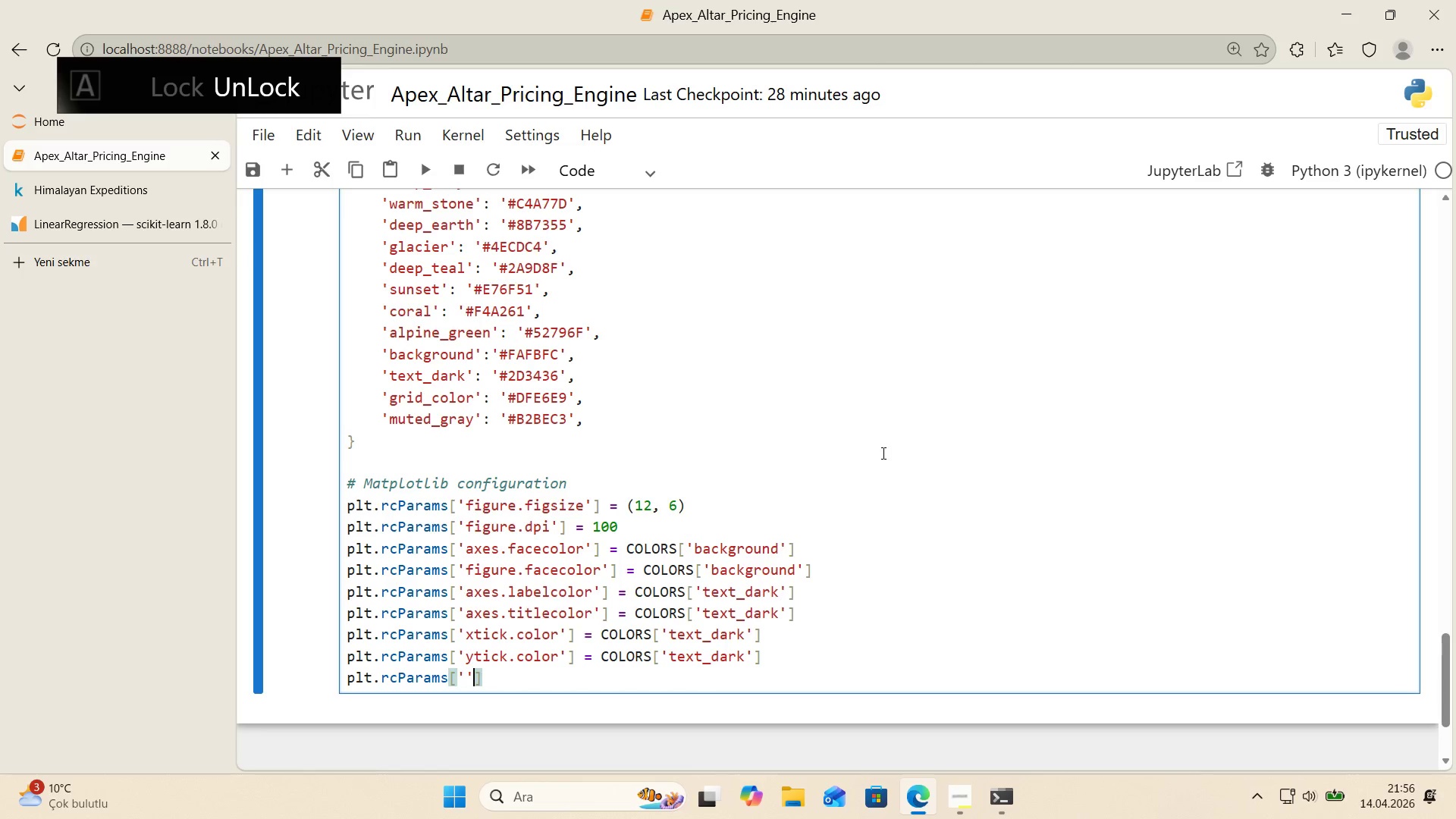 
key(ArrowLeft)
 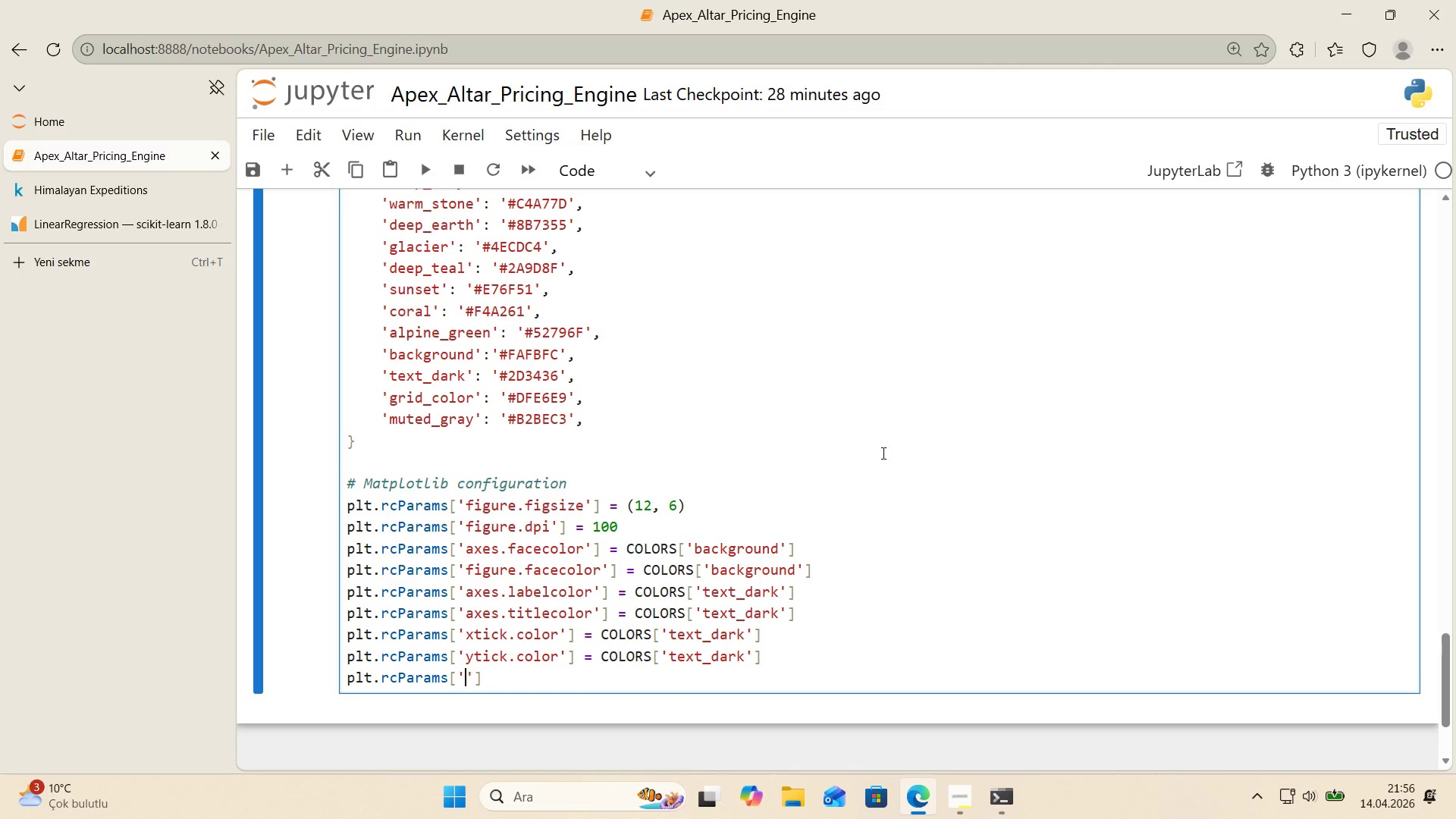 
type(axes.gr'd)
 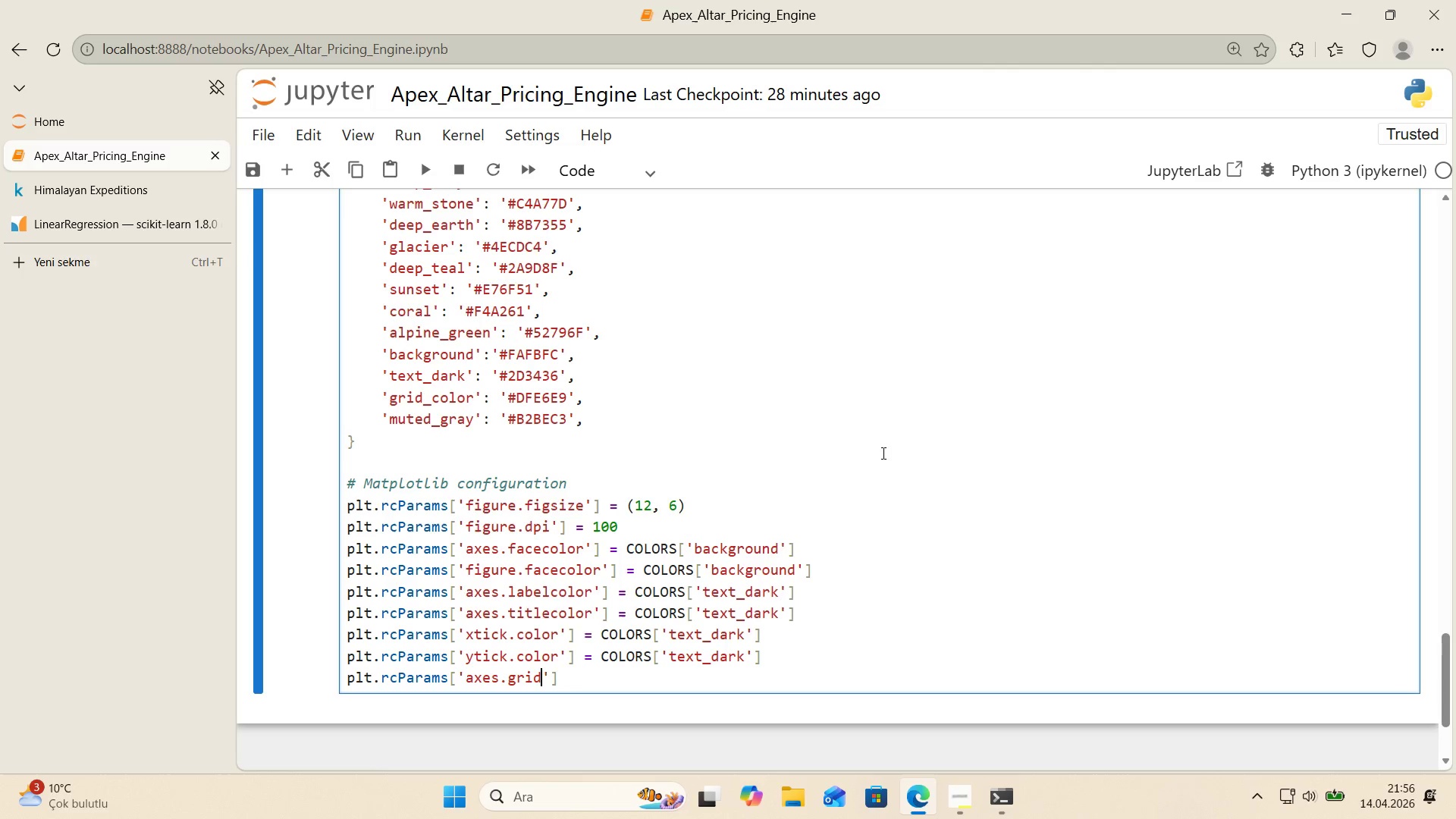 
key(ArrowRight)
 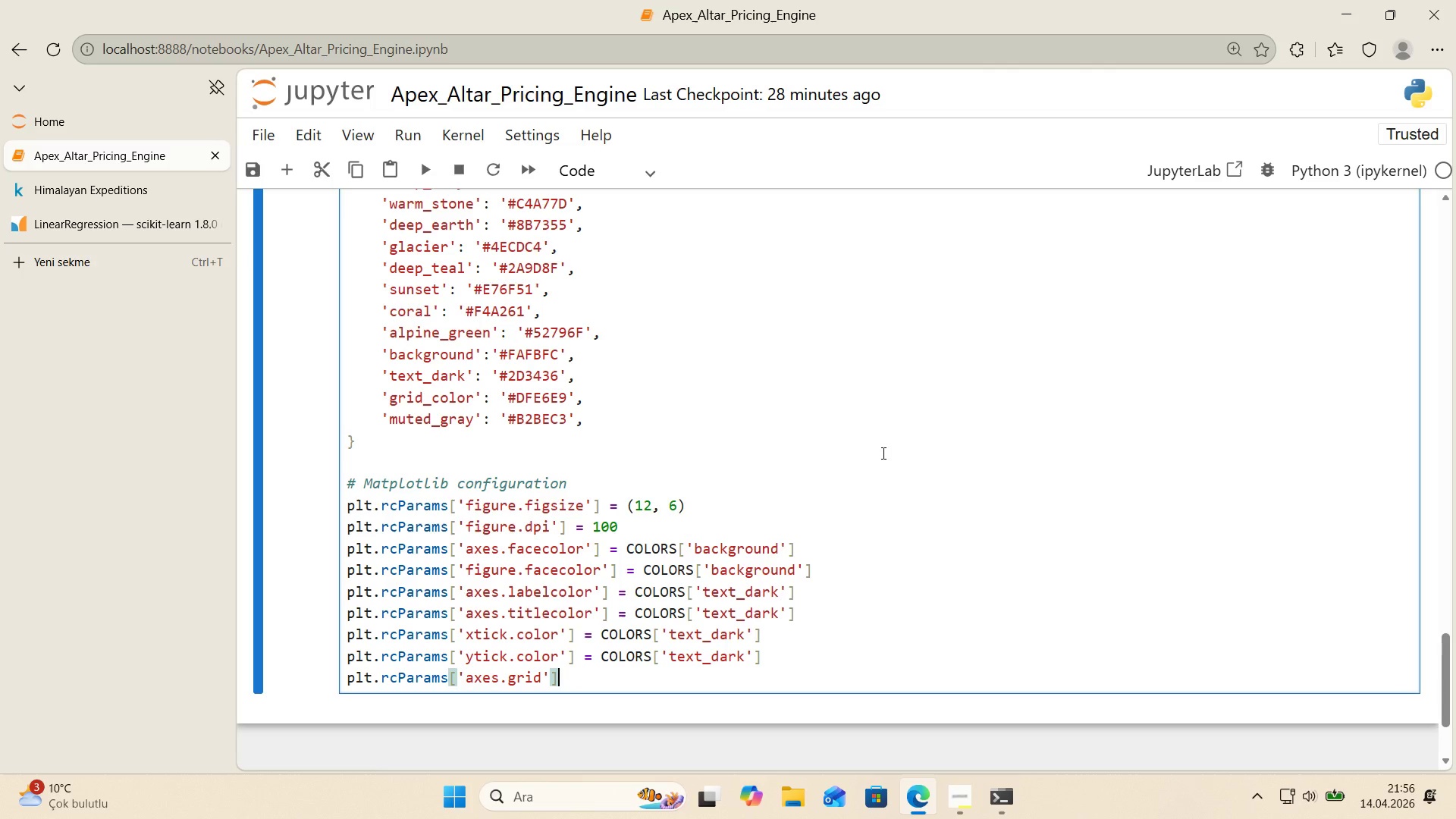 
key(ArrowRight)
 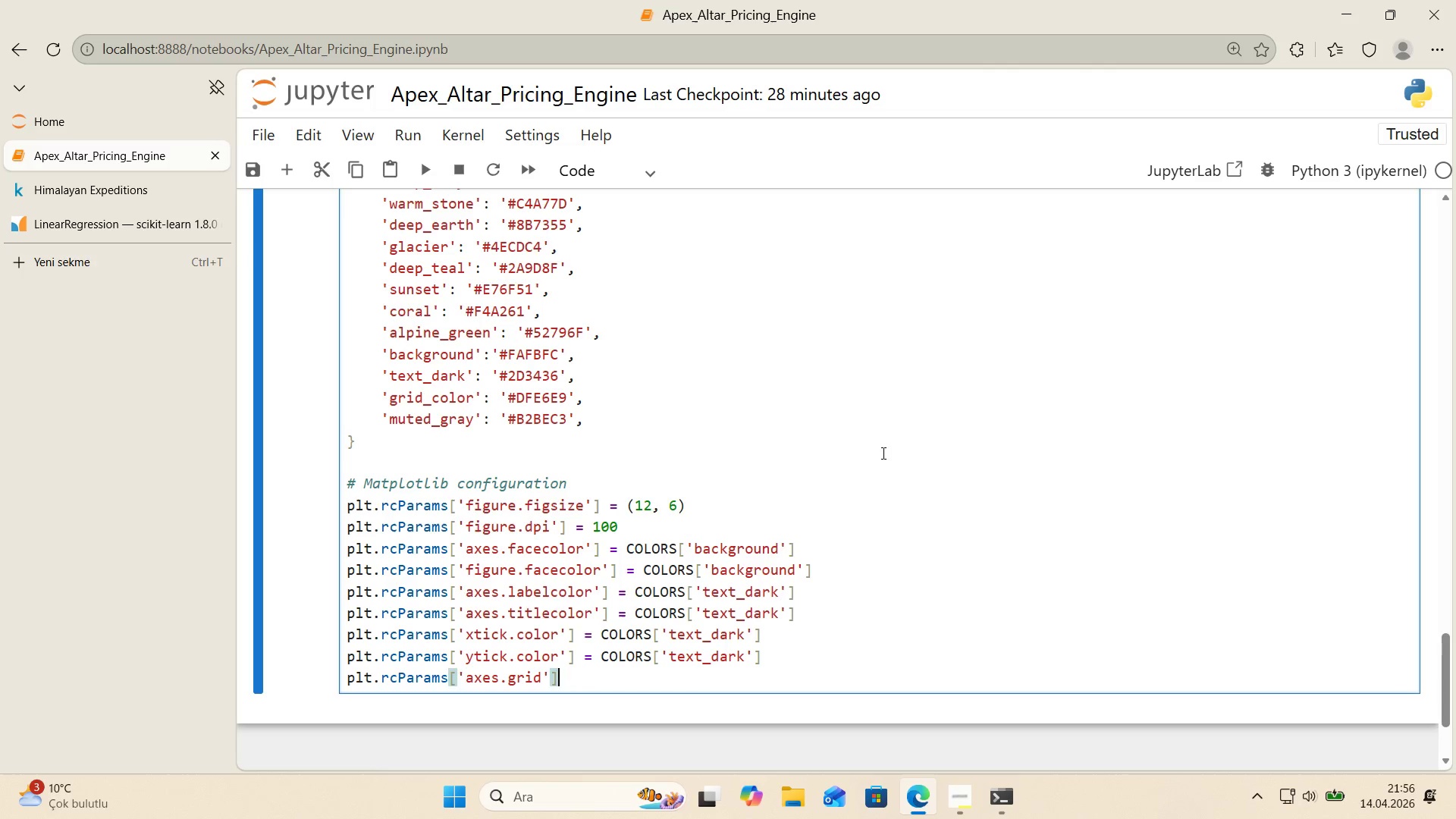 
type( ) True)
 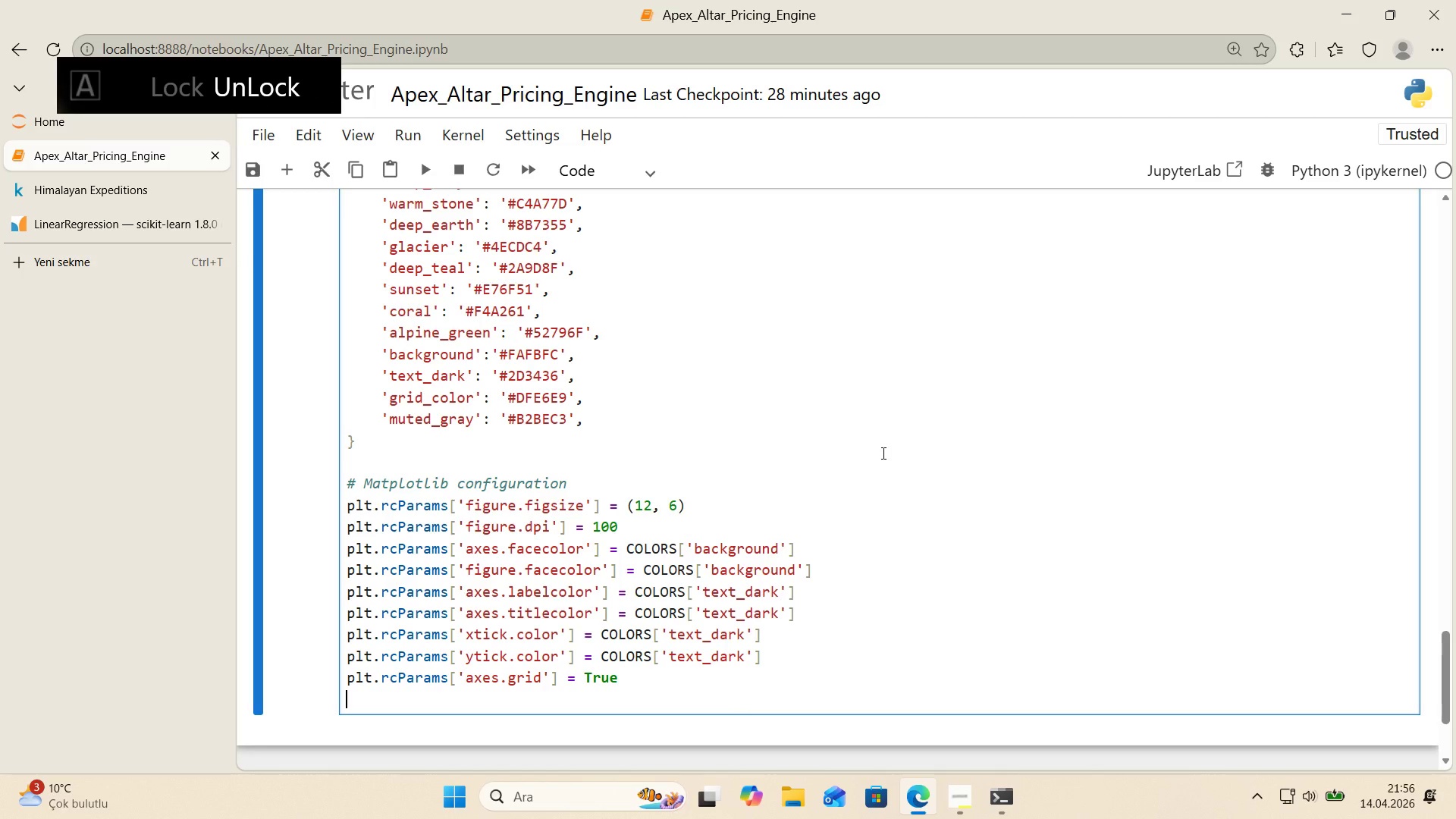 
 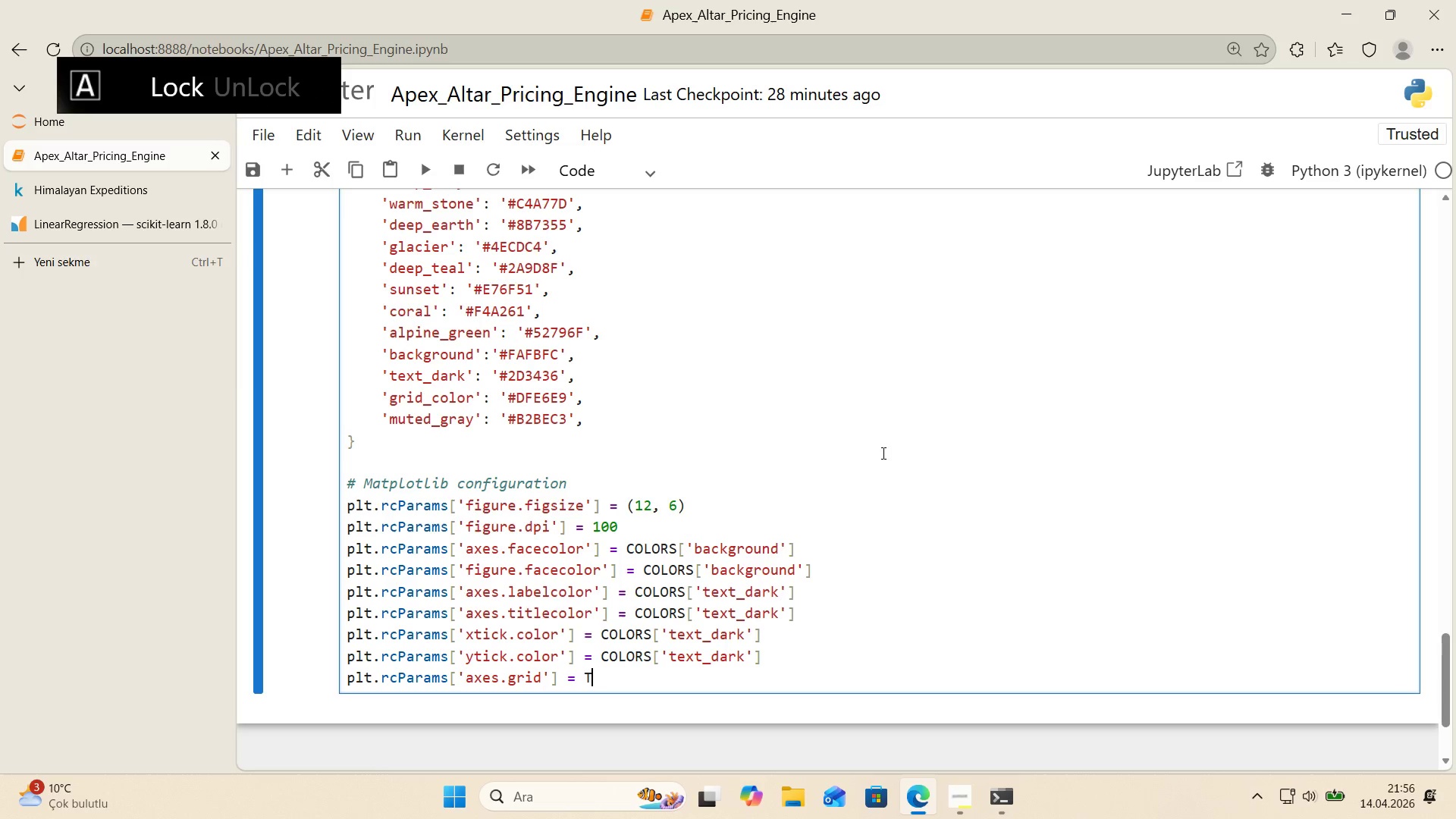 
key(Enter)
 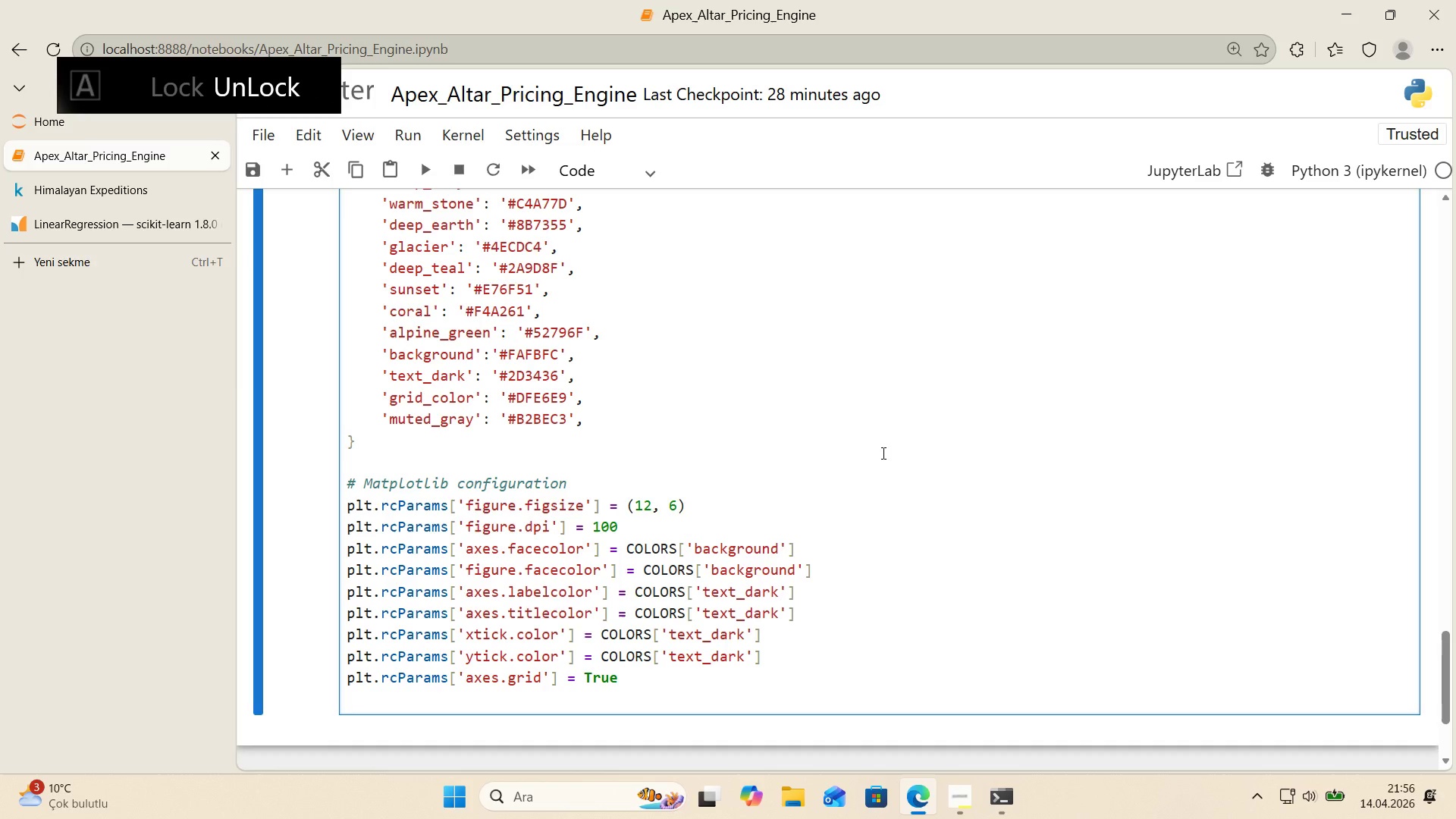 
type(plt.rcParamss)
key(Backspace)
 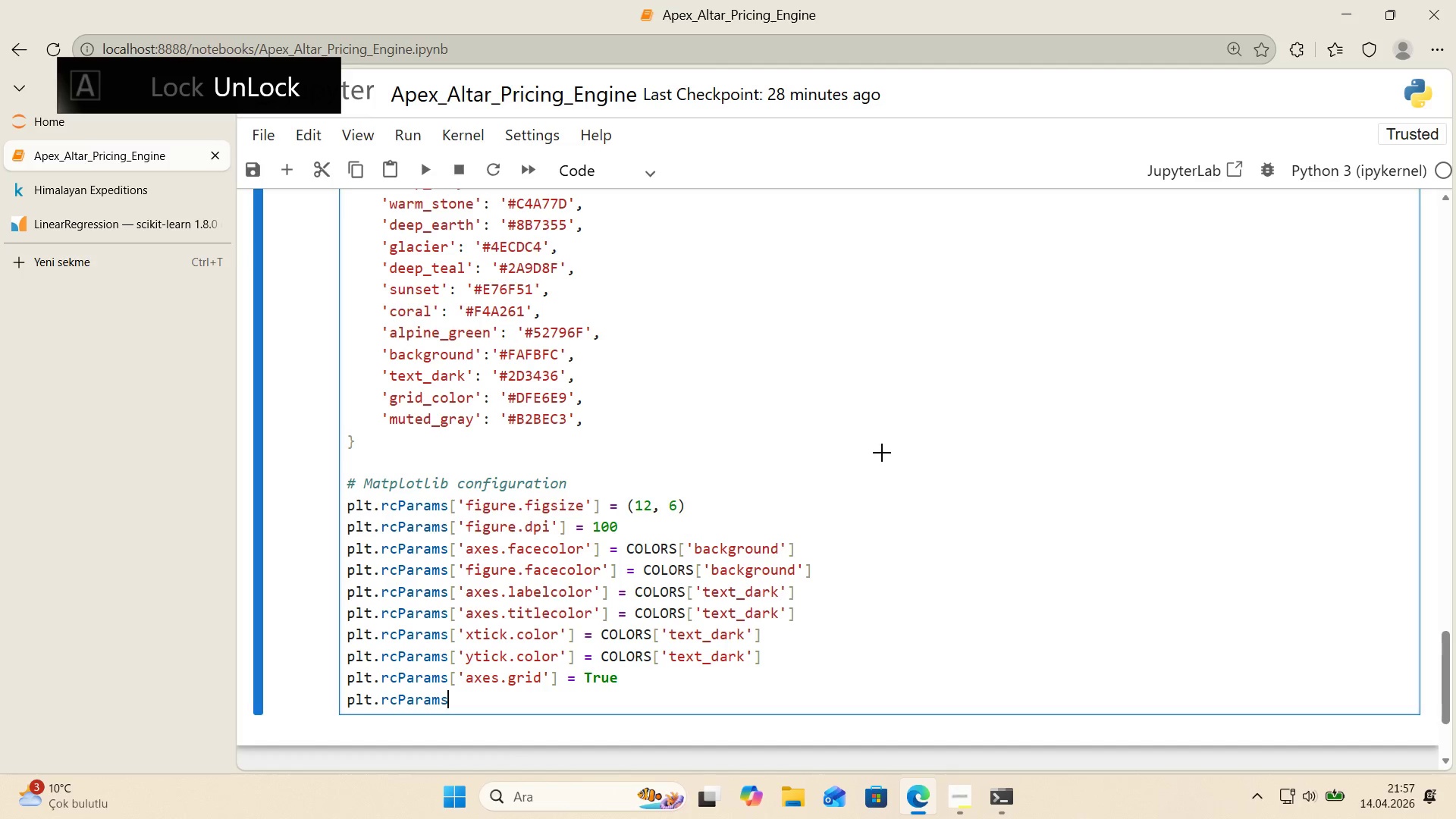 
key(Alt+Control+8)
 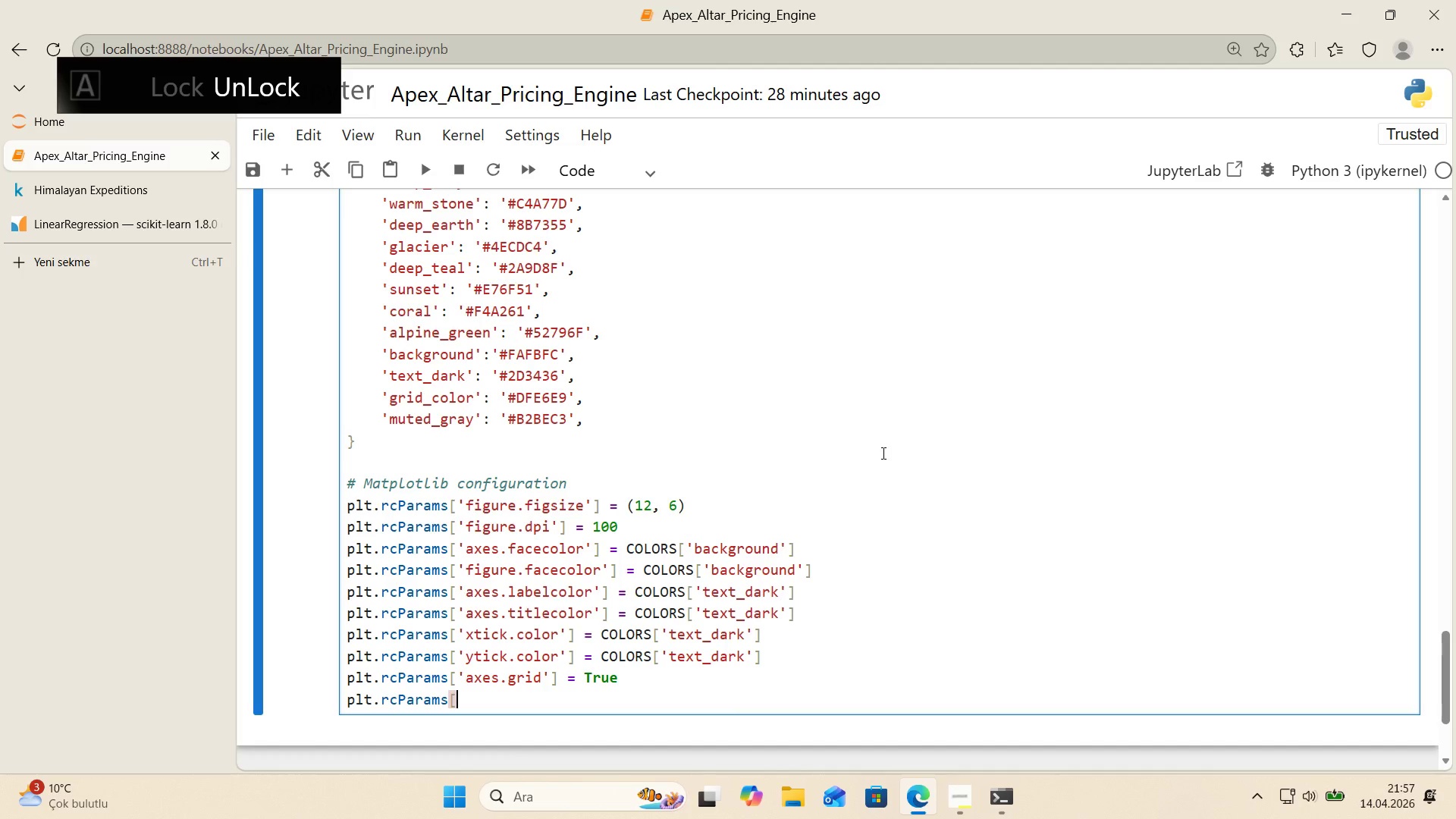 
key(Alt+Control+9)
 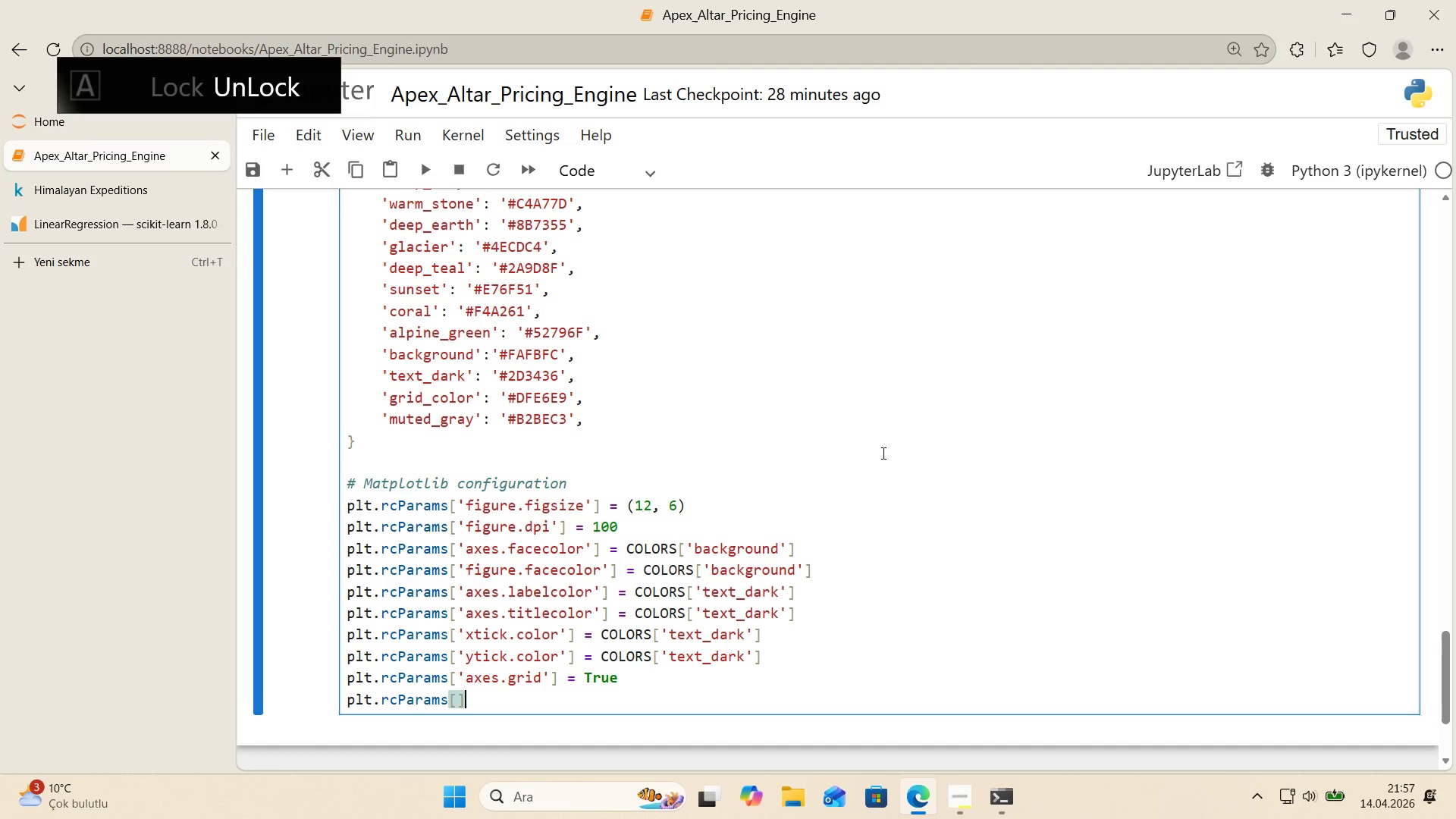 
key(ArrowLeft)
 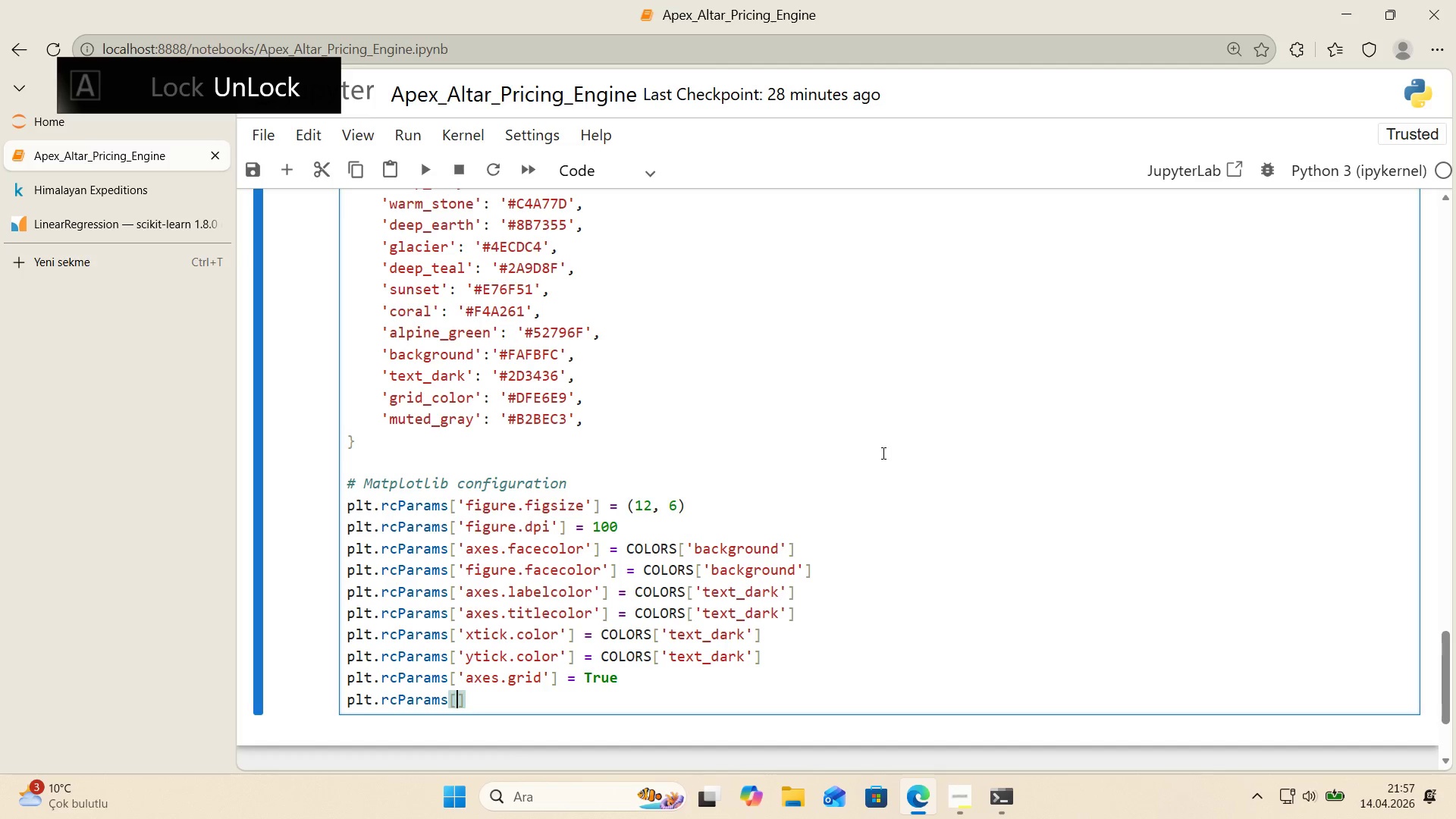 
type(@@)
 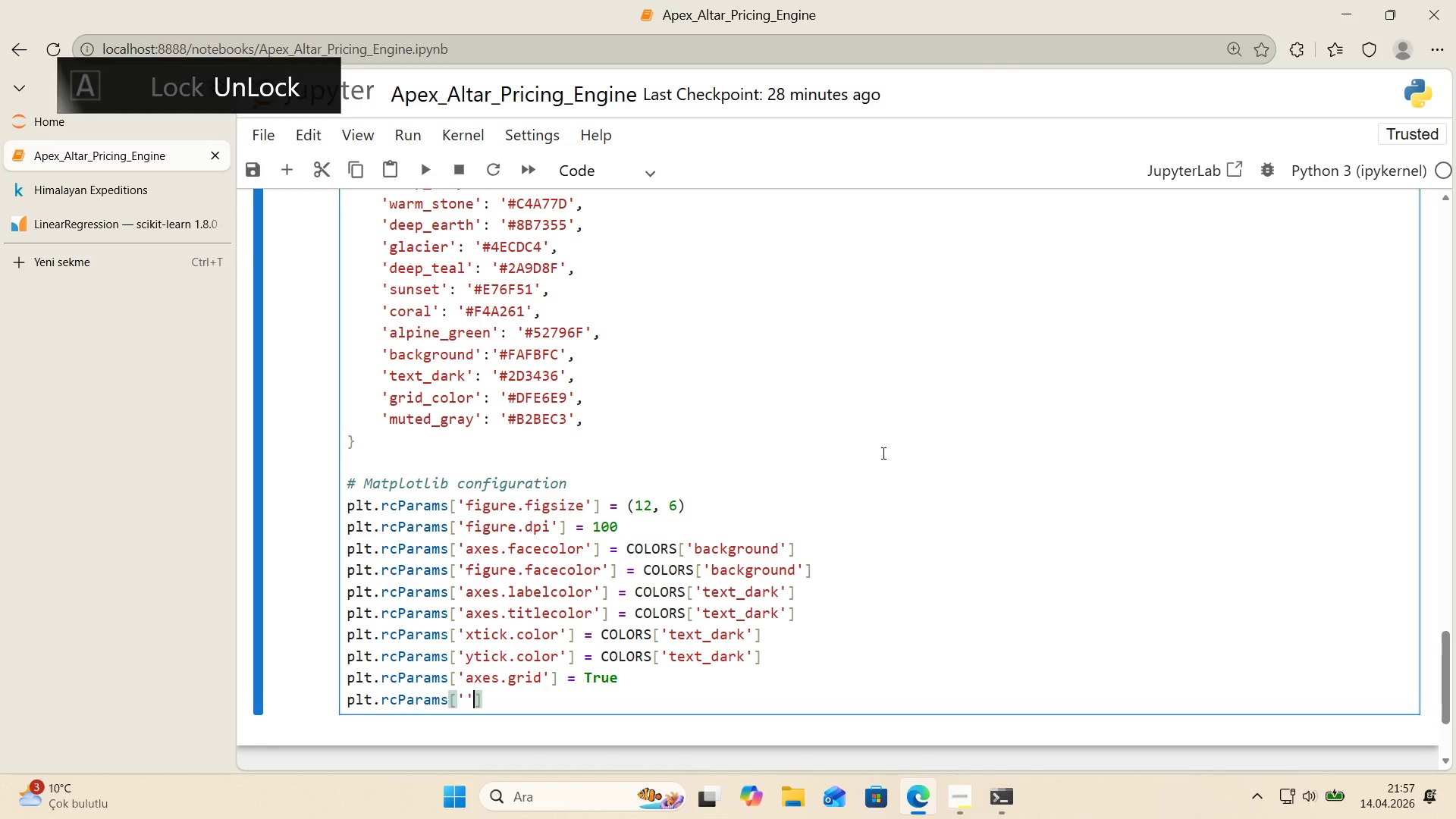 
key(ArrowLeft)
 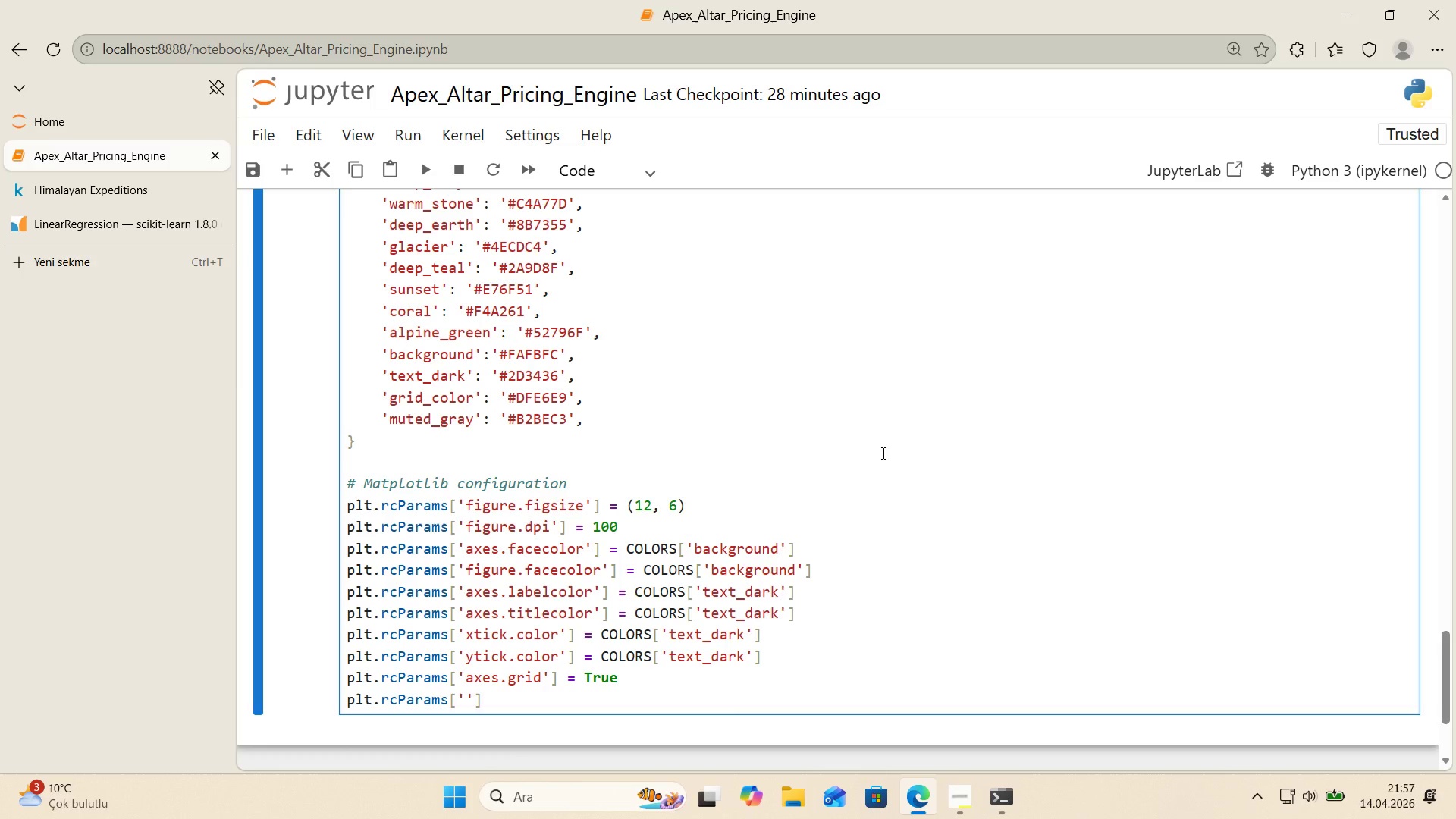 
scroll: coordinate [883, 453], scroll_direction: down, amount: 1.0
 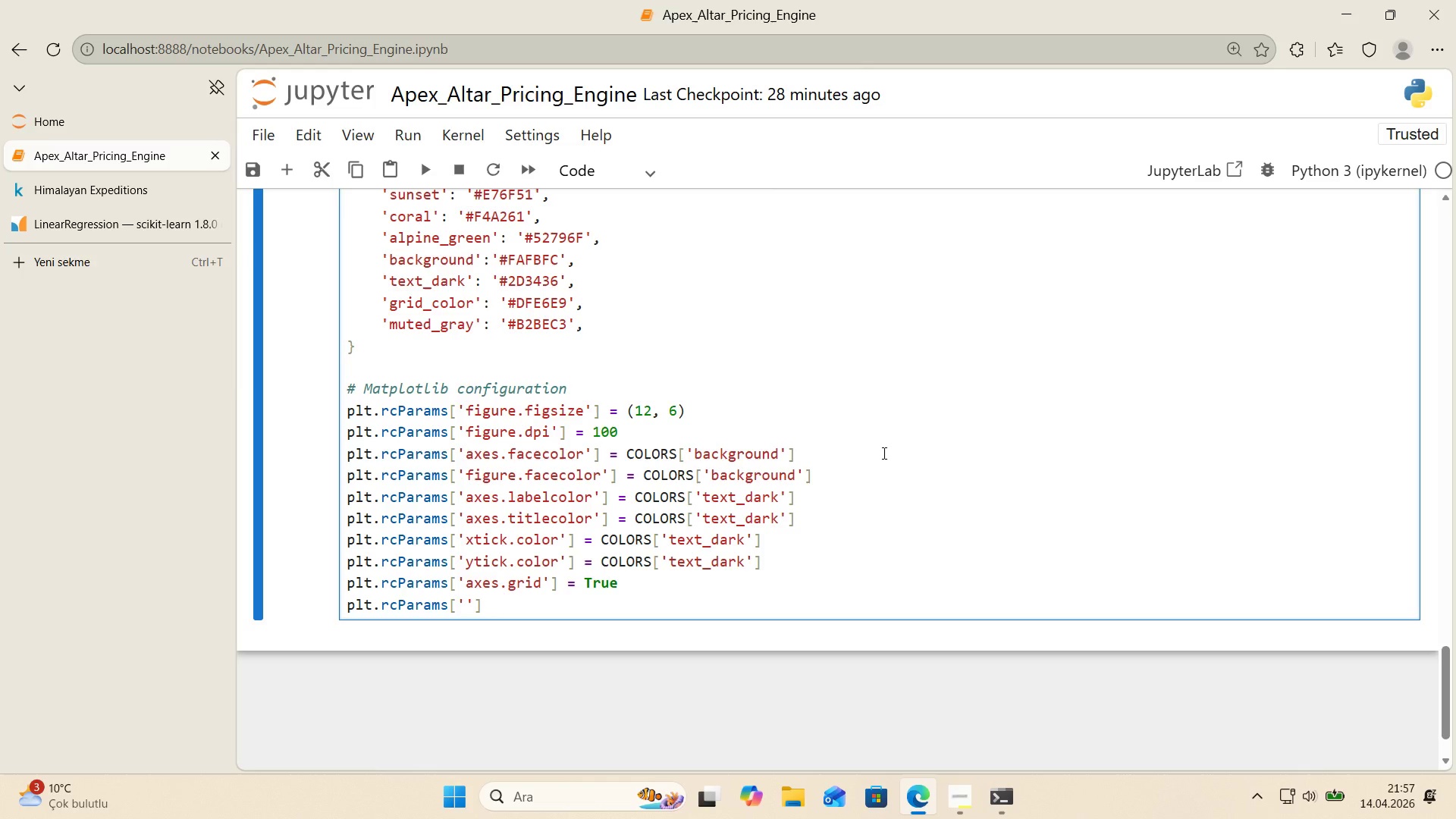 
type(gr'd.alpha)
 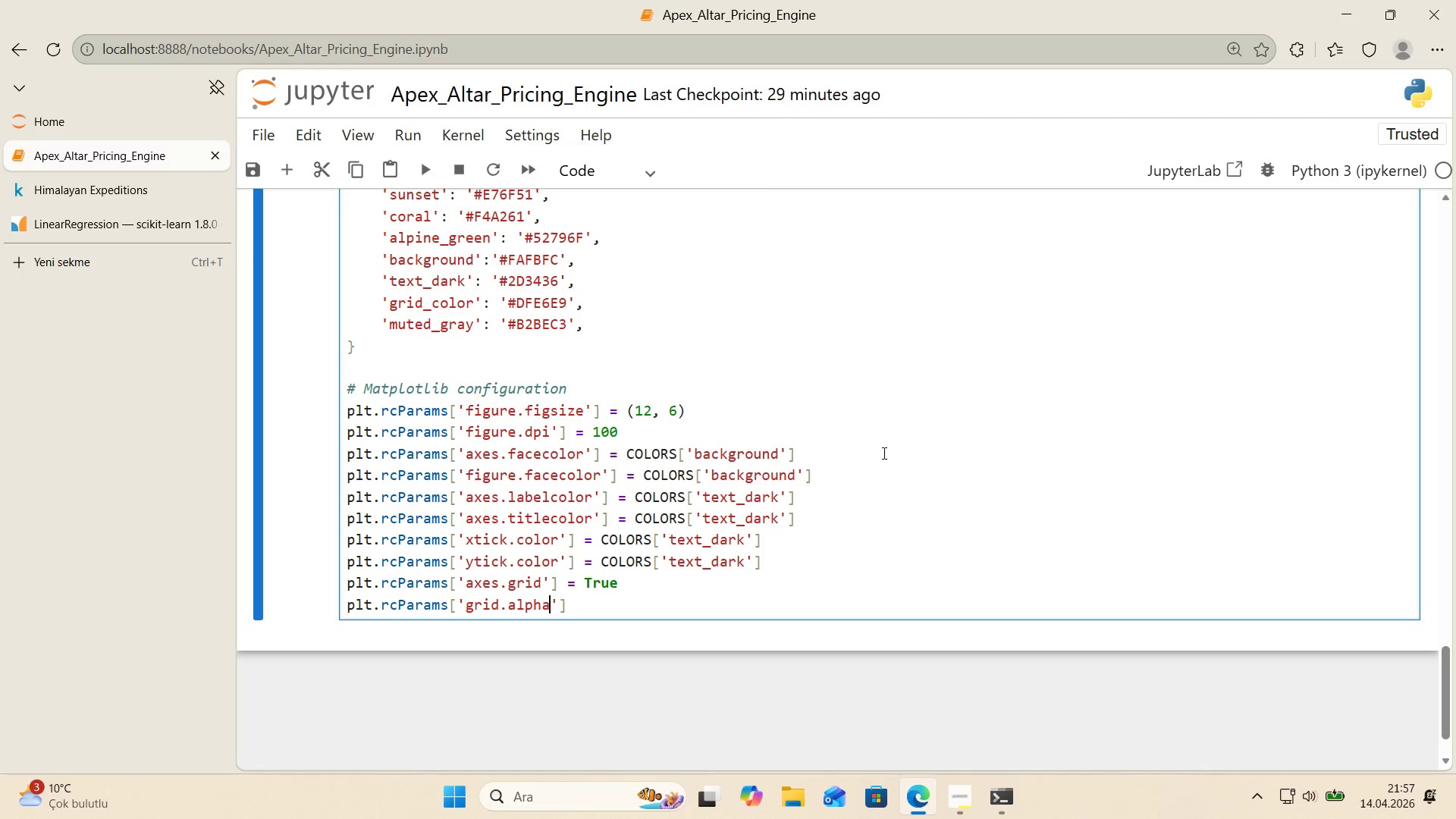 
key(ArrowRight)
 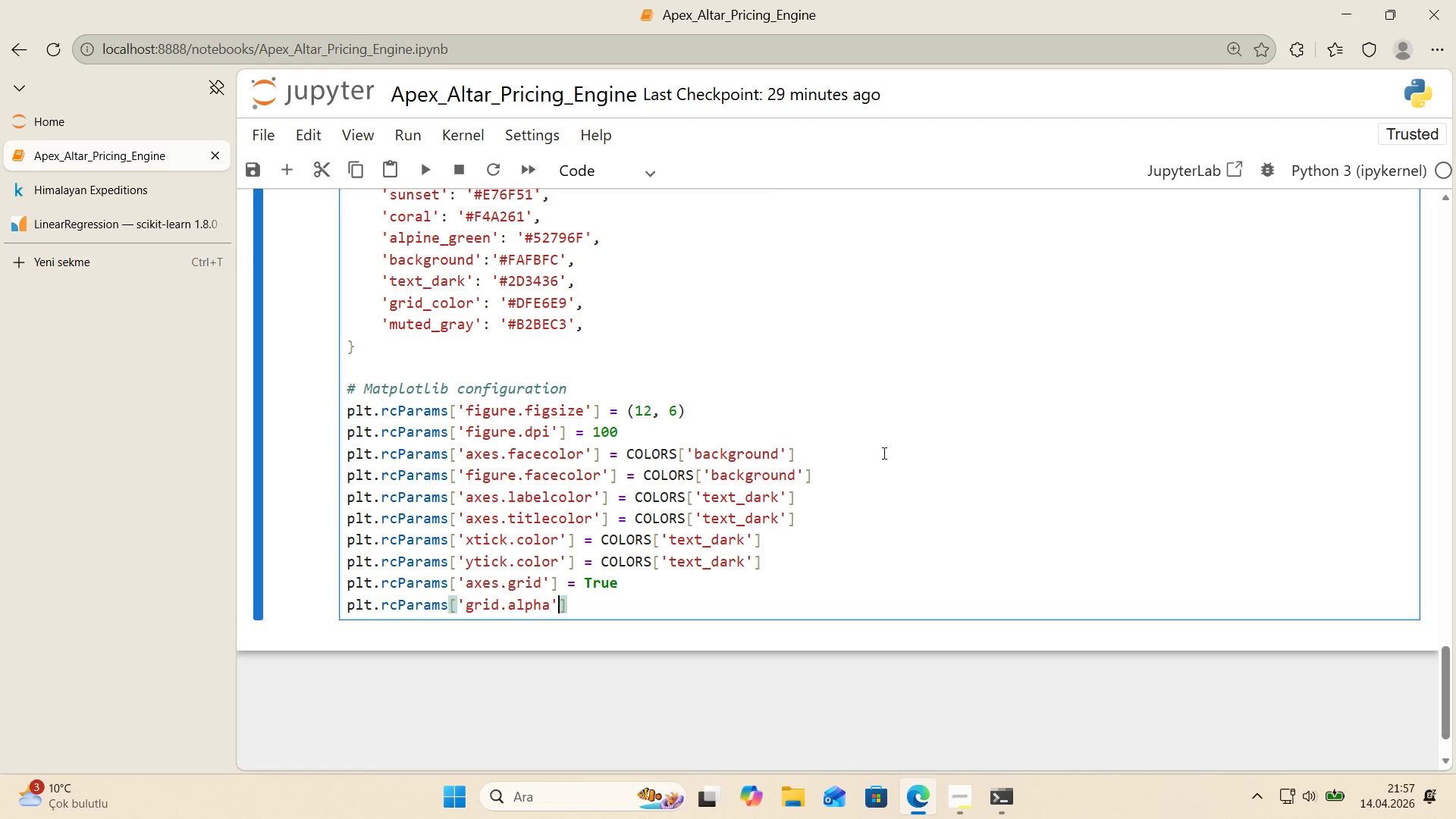 
key(ArrowRight)
 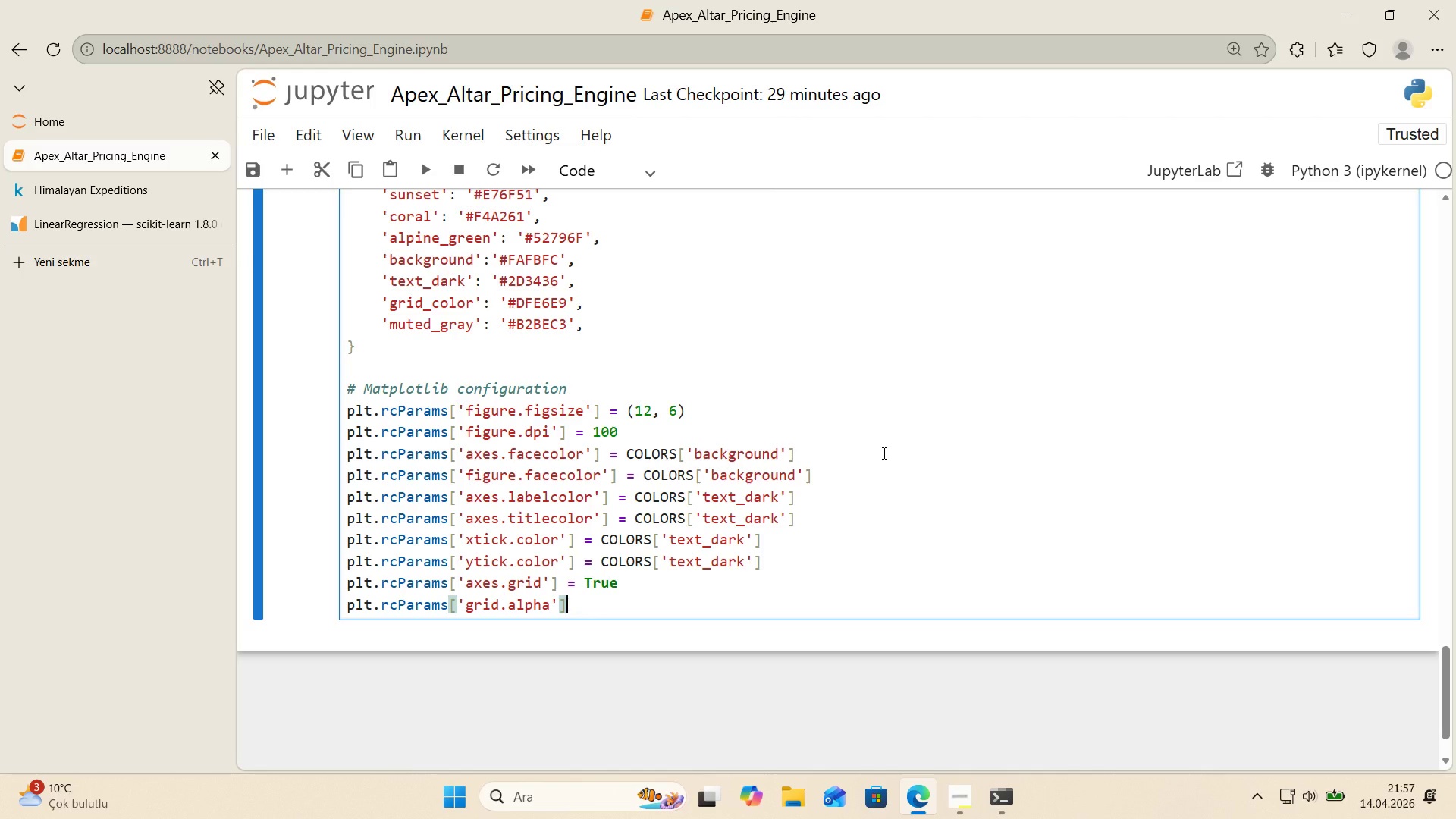 
key(Space)
 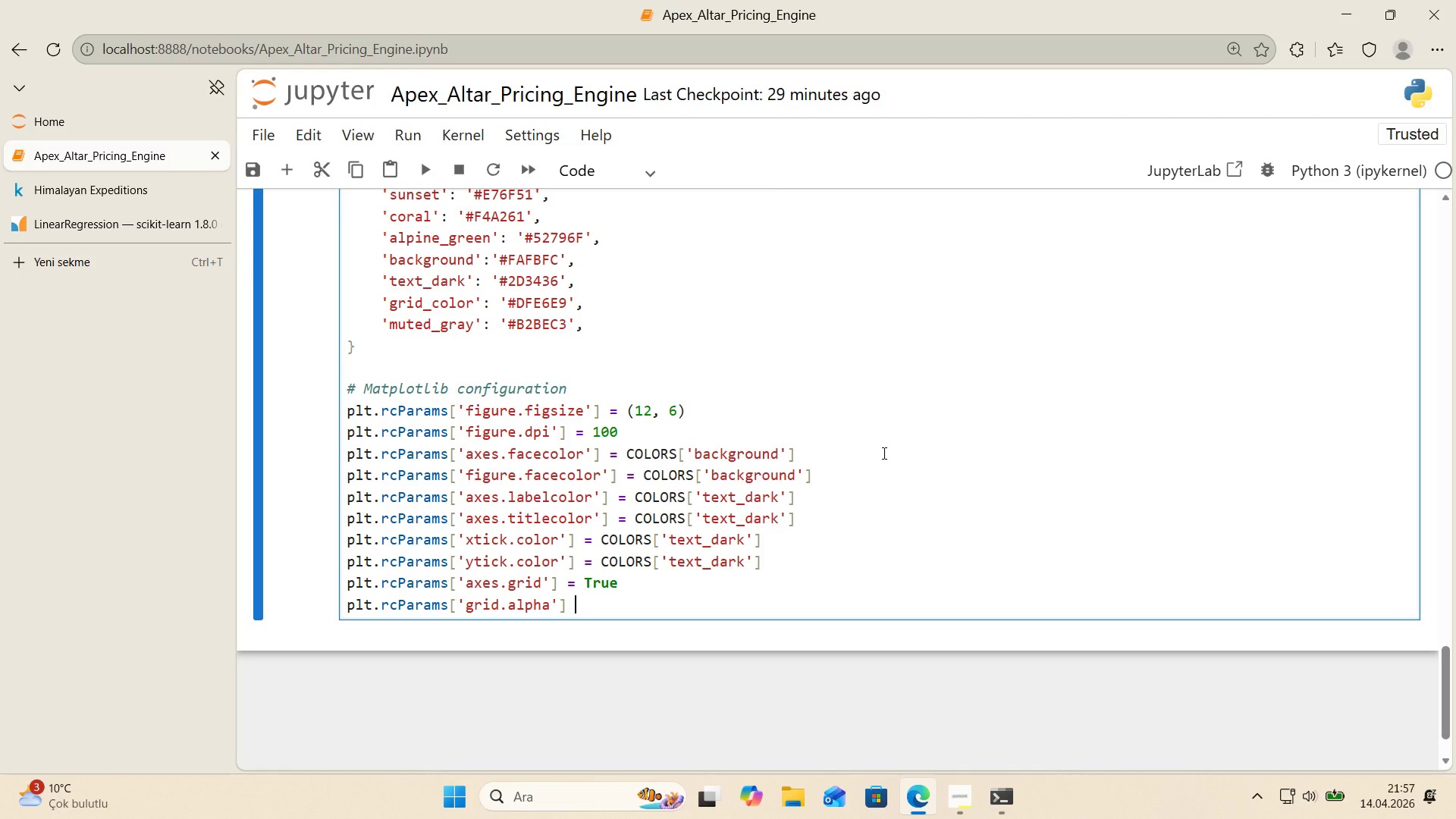 
key(Shift+0)
 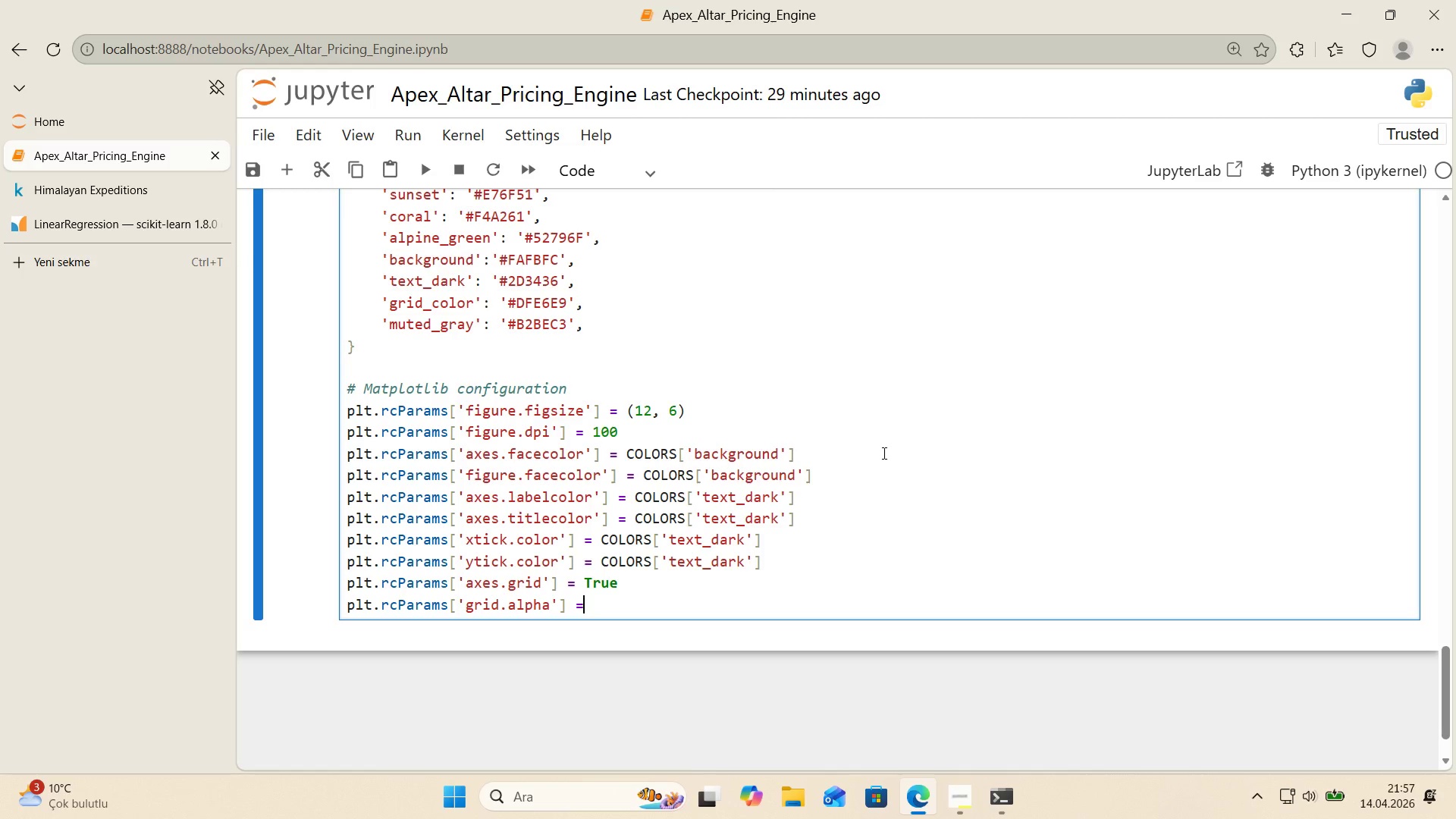 
key(Space)
 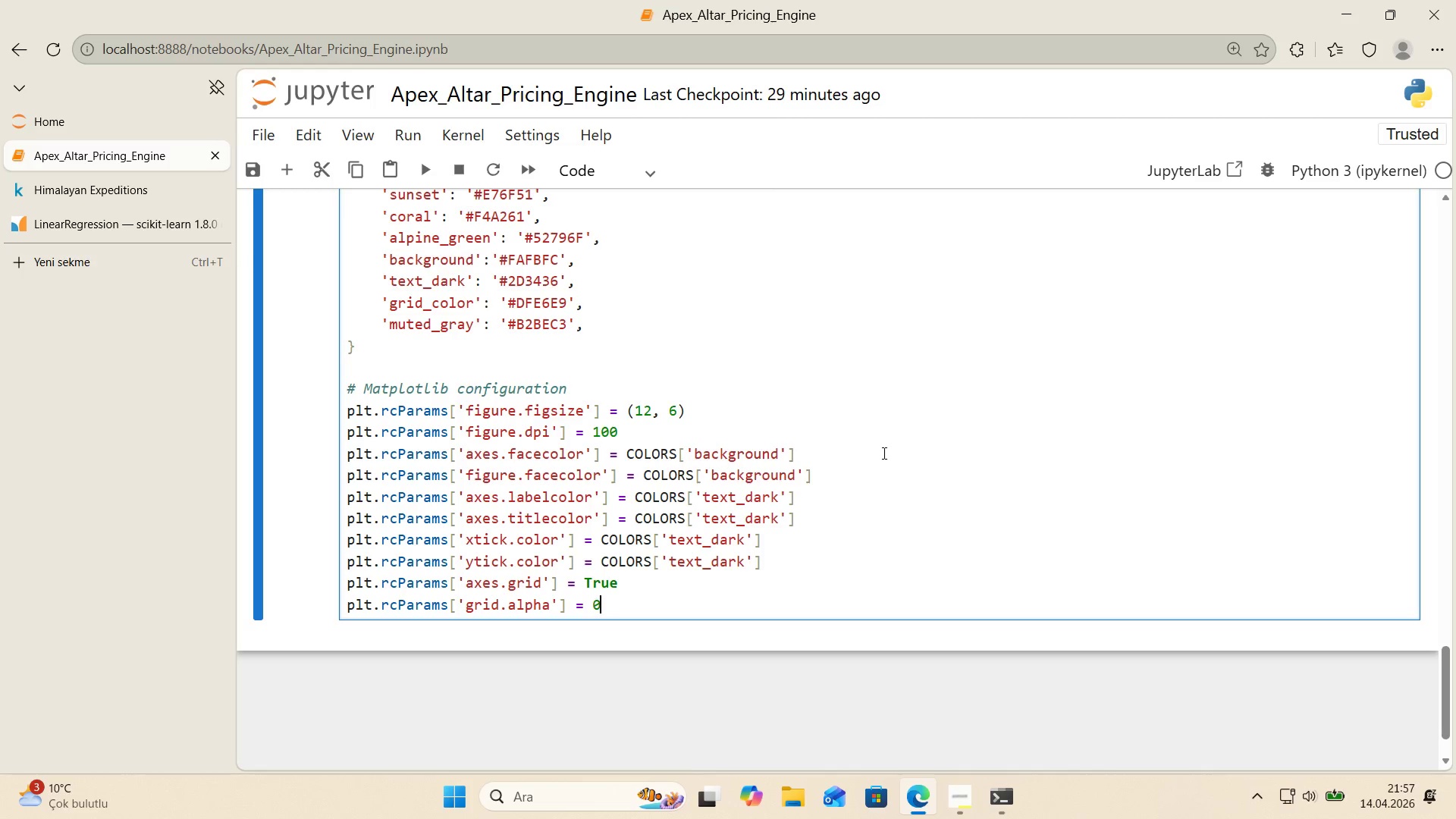 
key(Numpad0)
 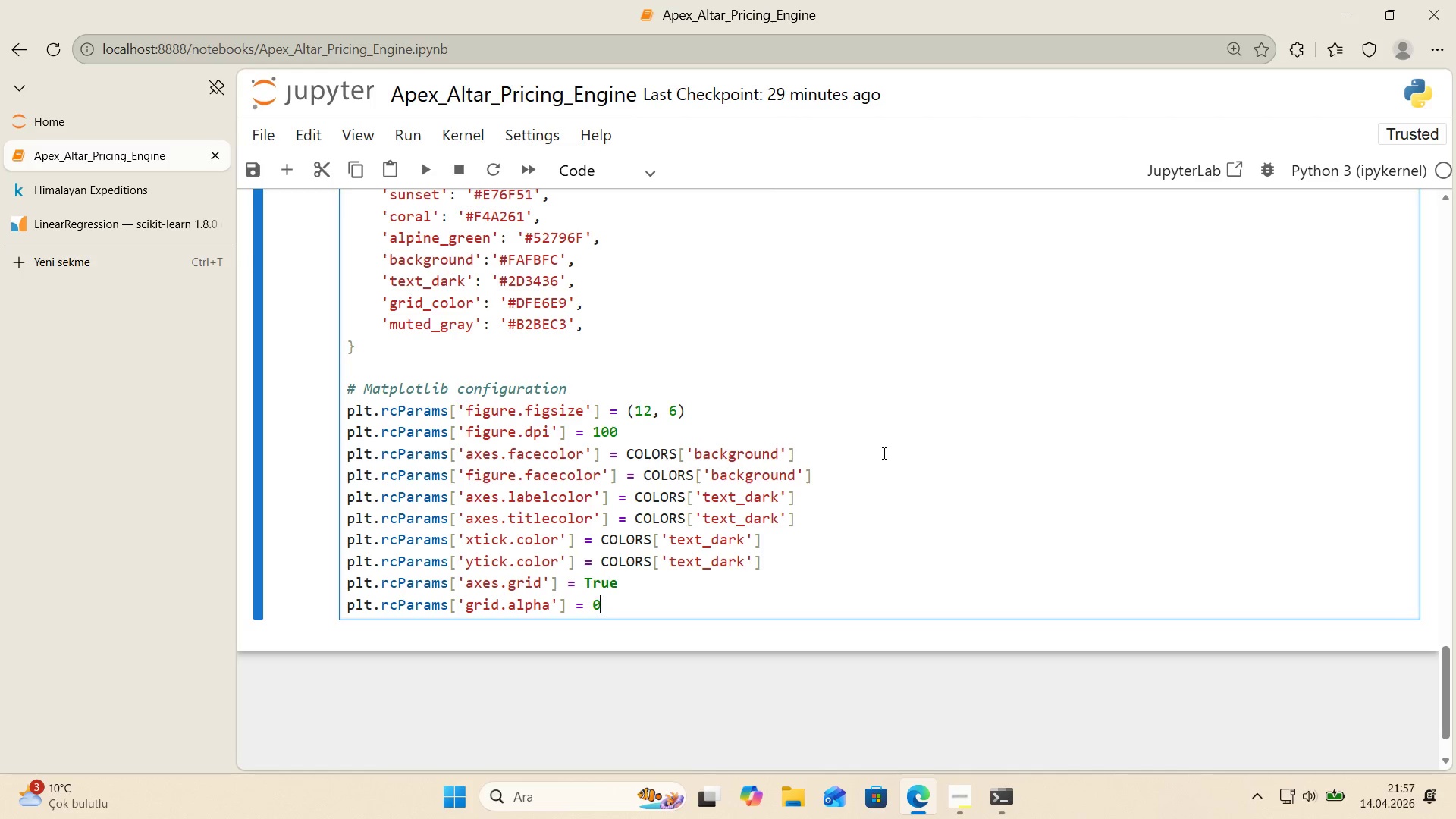 
key(Period)
 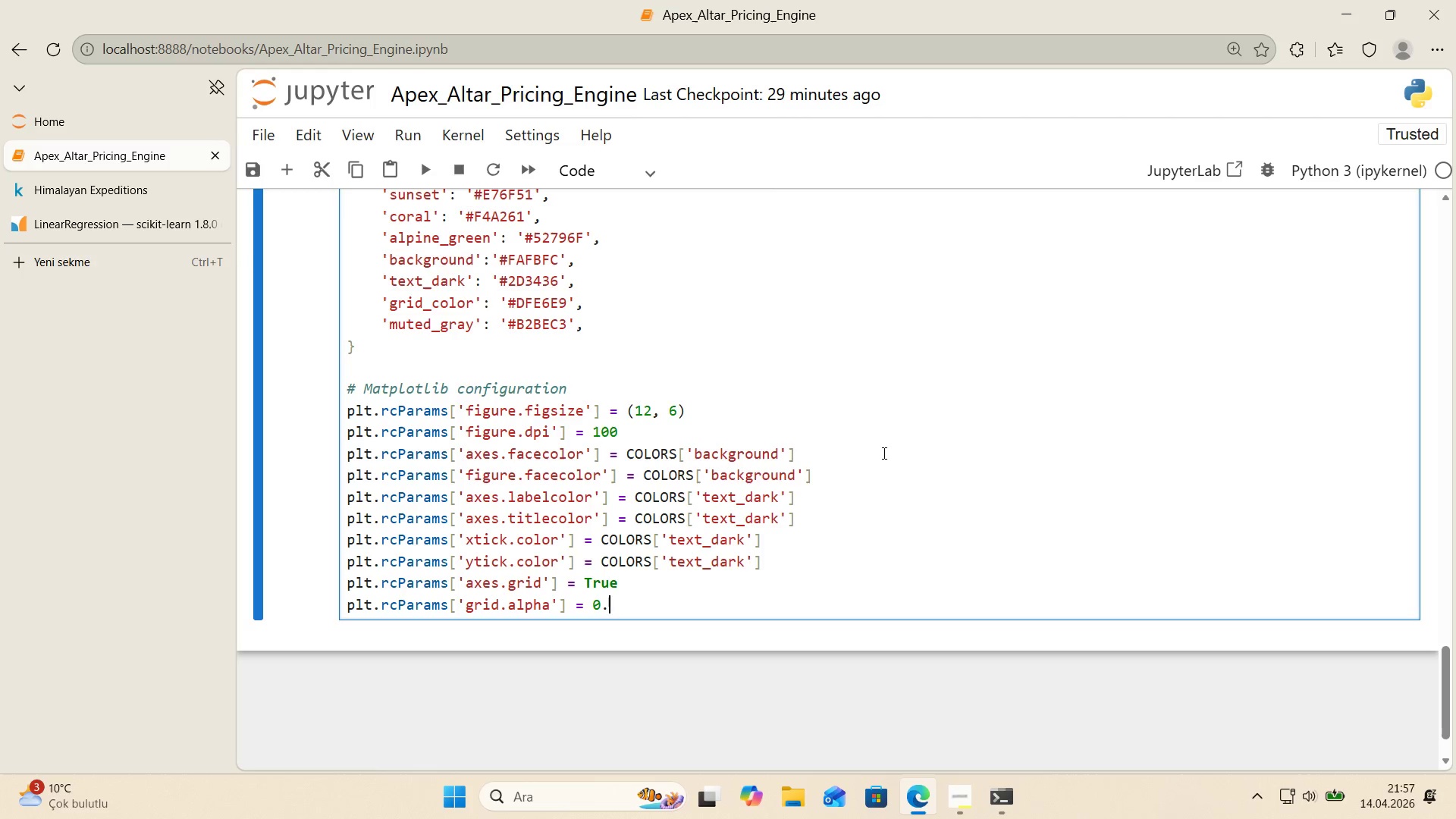 
key(Numpad3)
 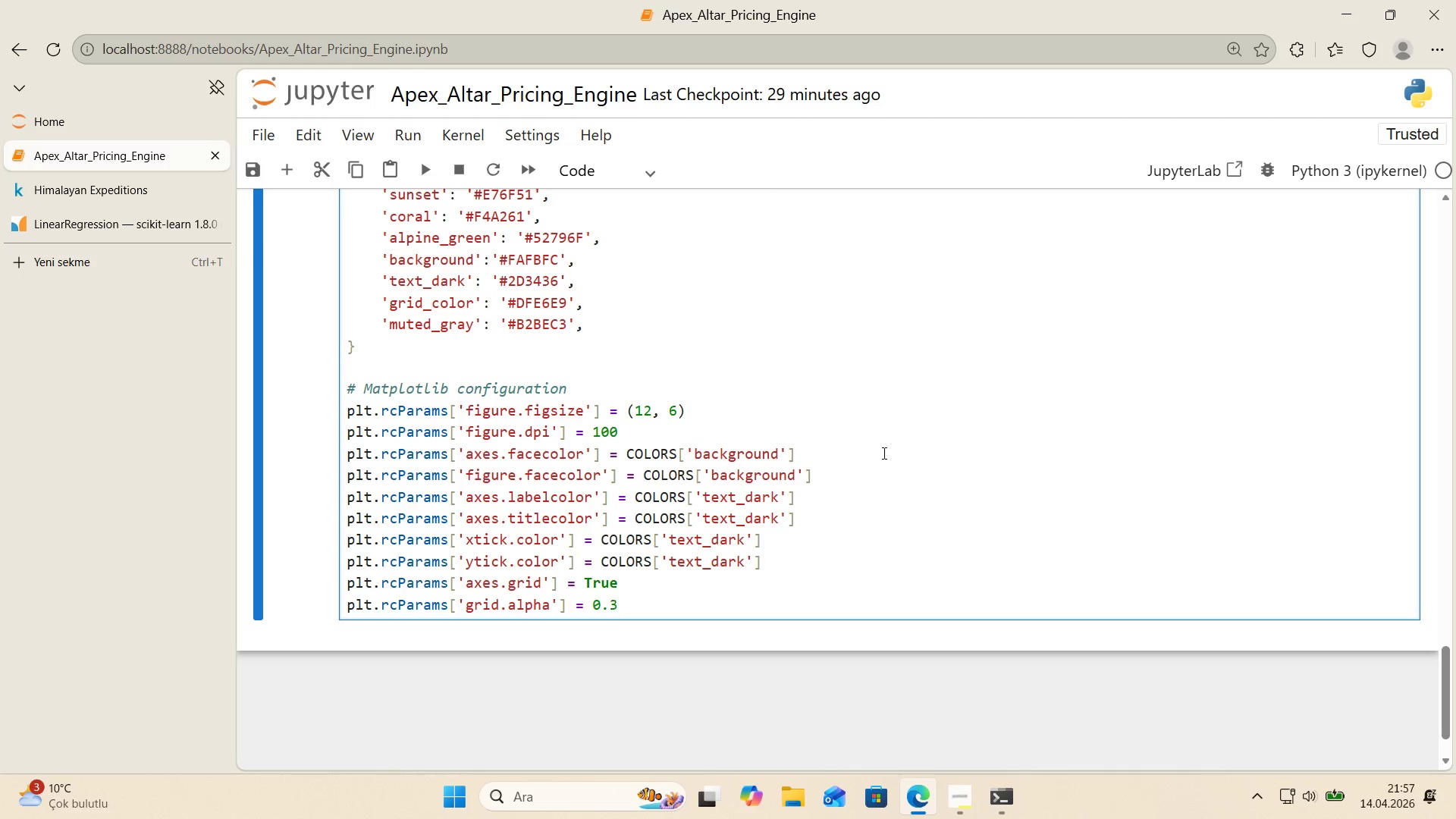 
key(Enter)
 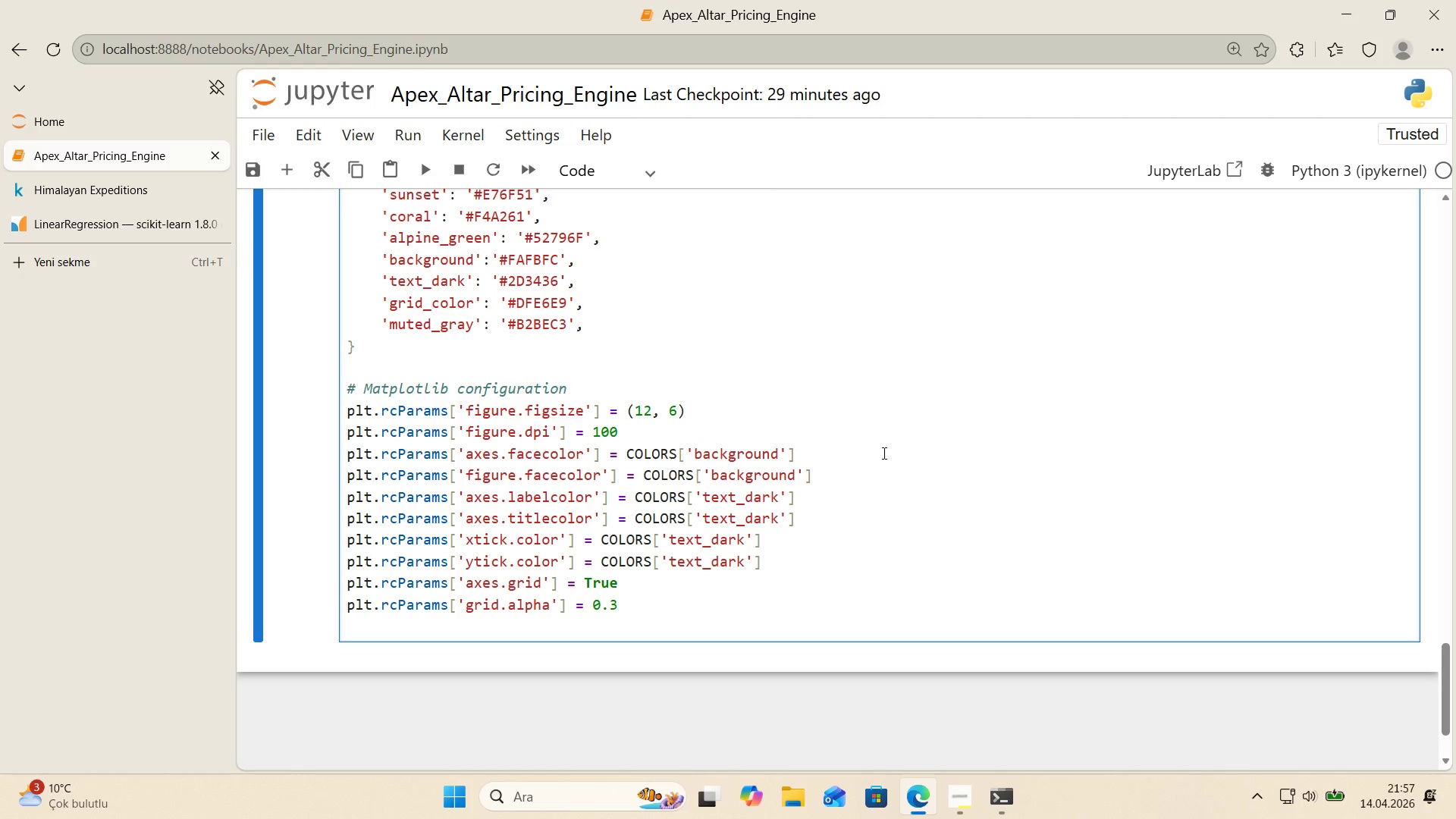 
type(plt.rcParams)
 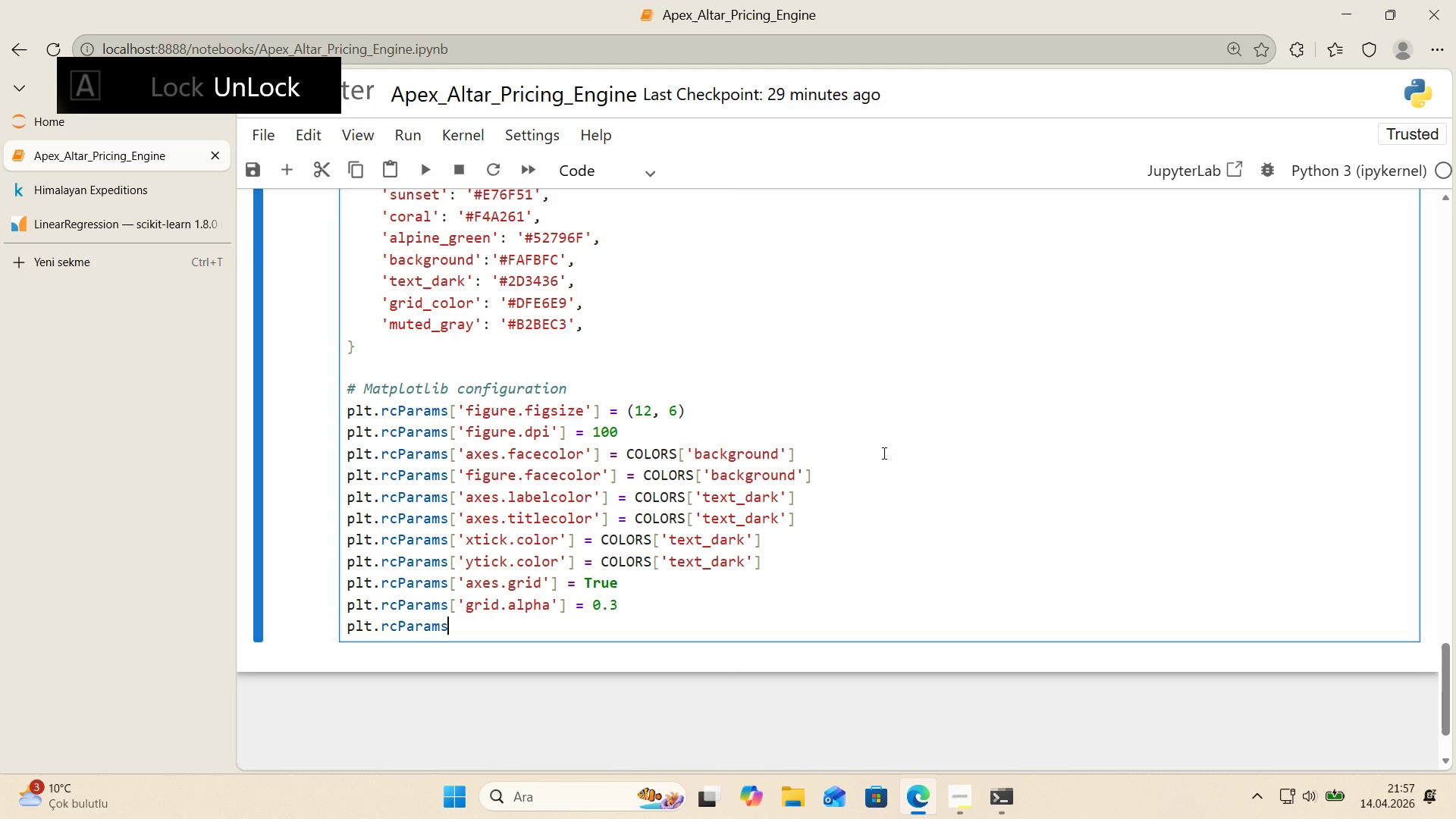 
key(Alt+Control+8)
 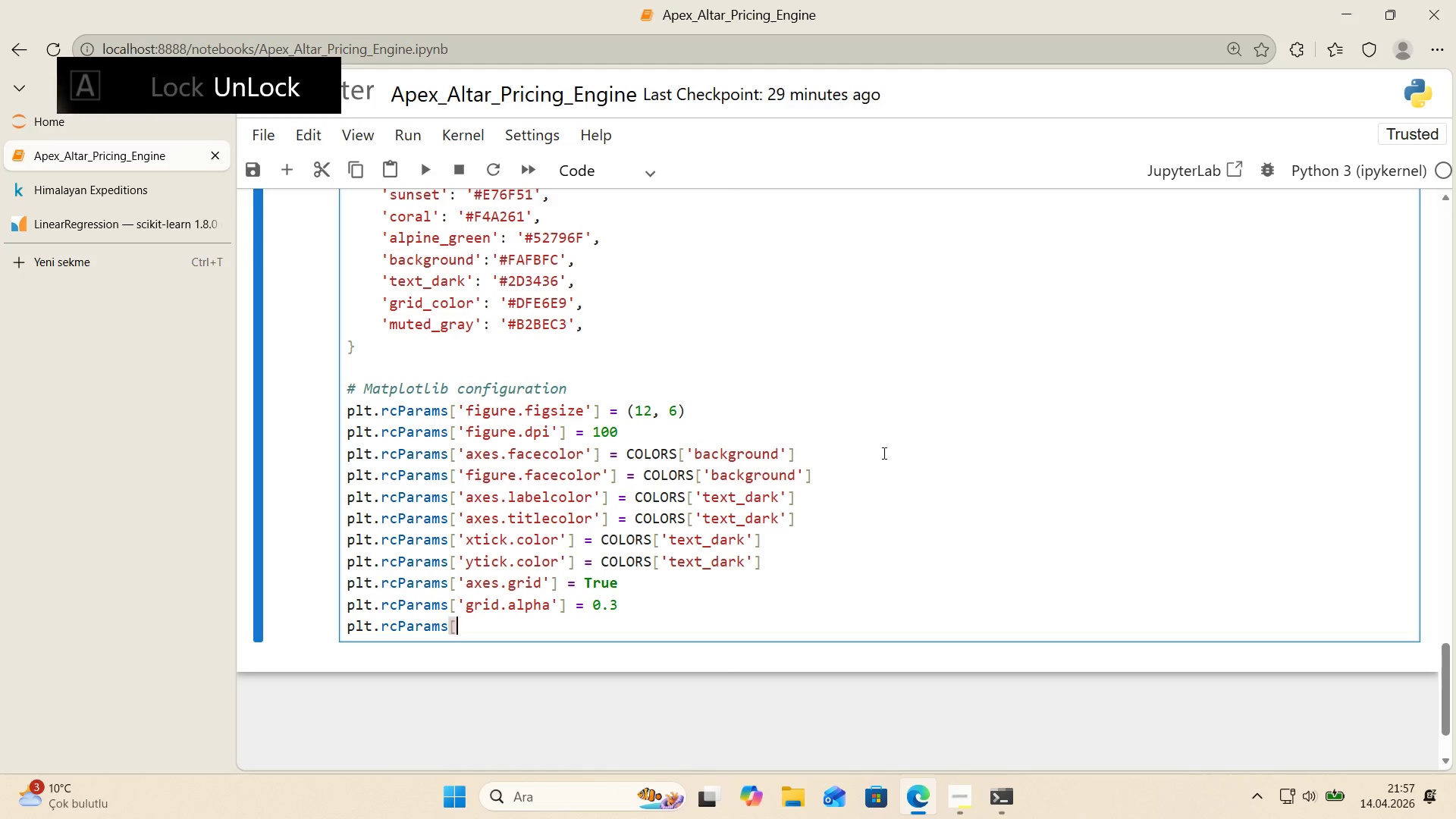 
key(Alt+Control+9)
 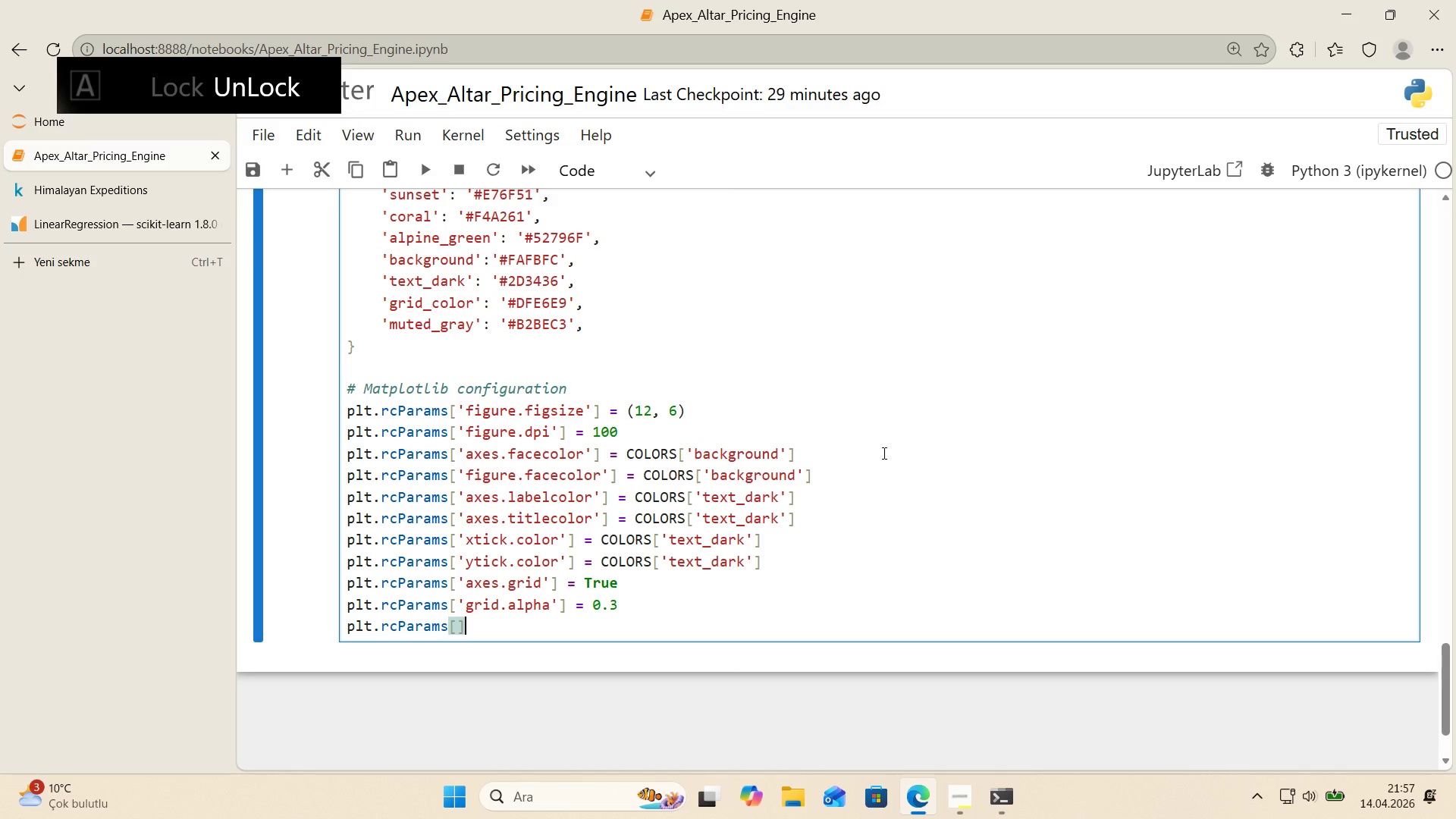 
key(ArrowLeft)
 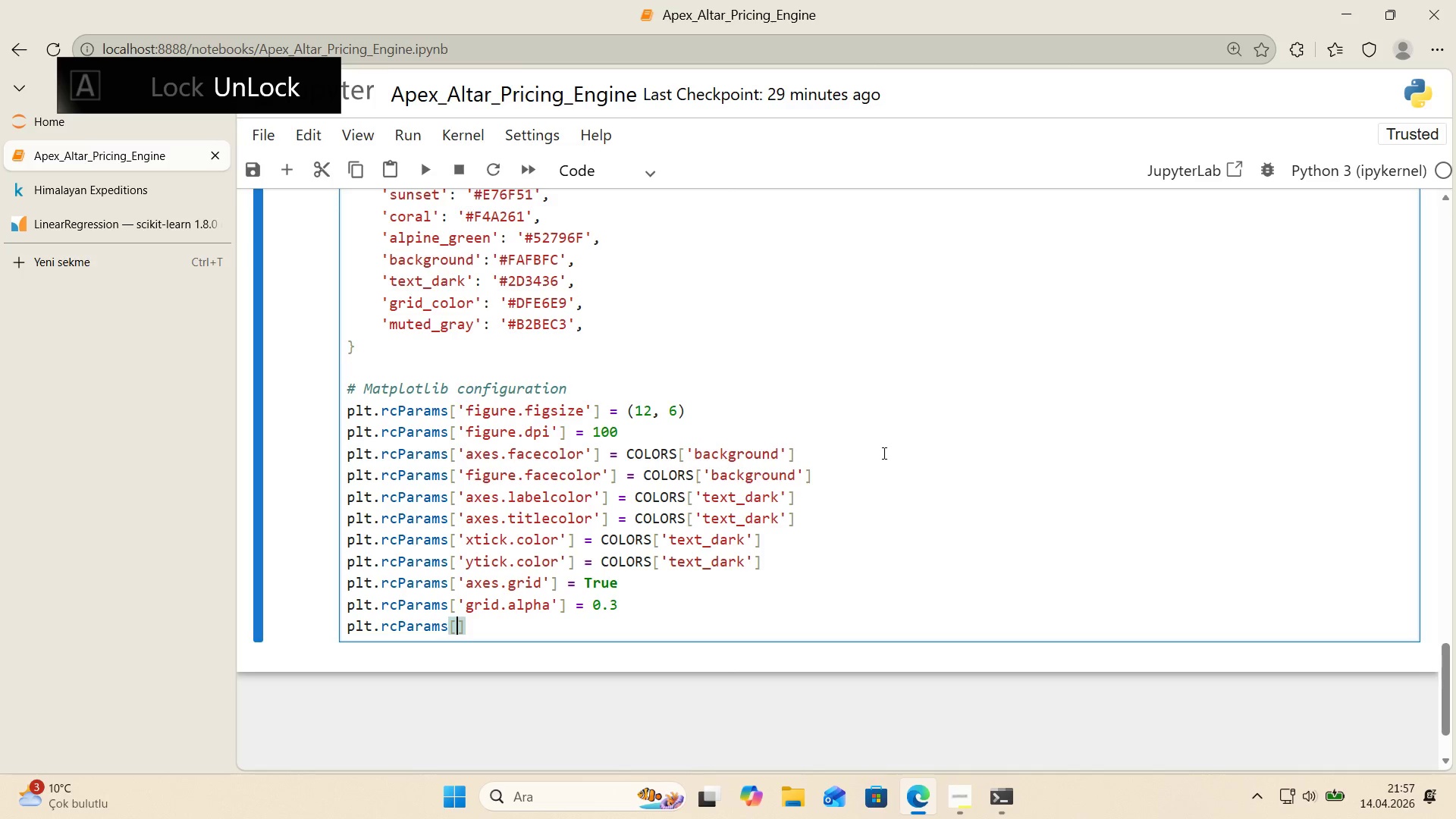 
type(@@)
 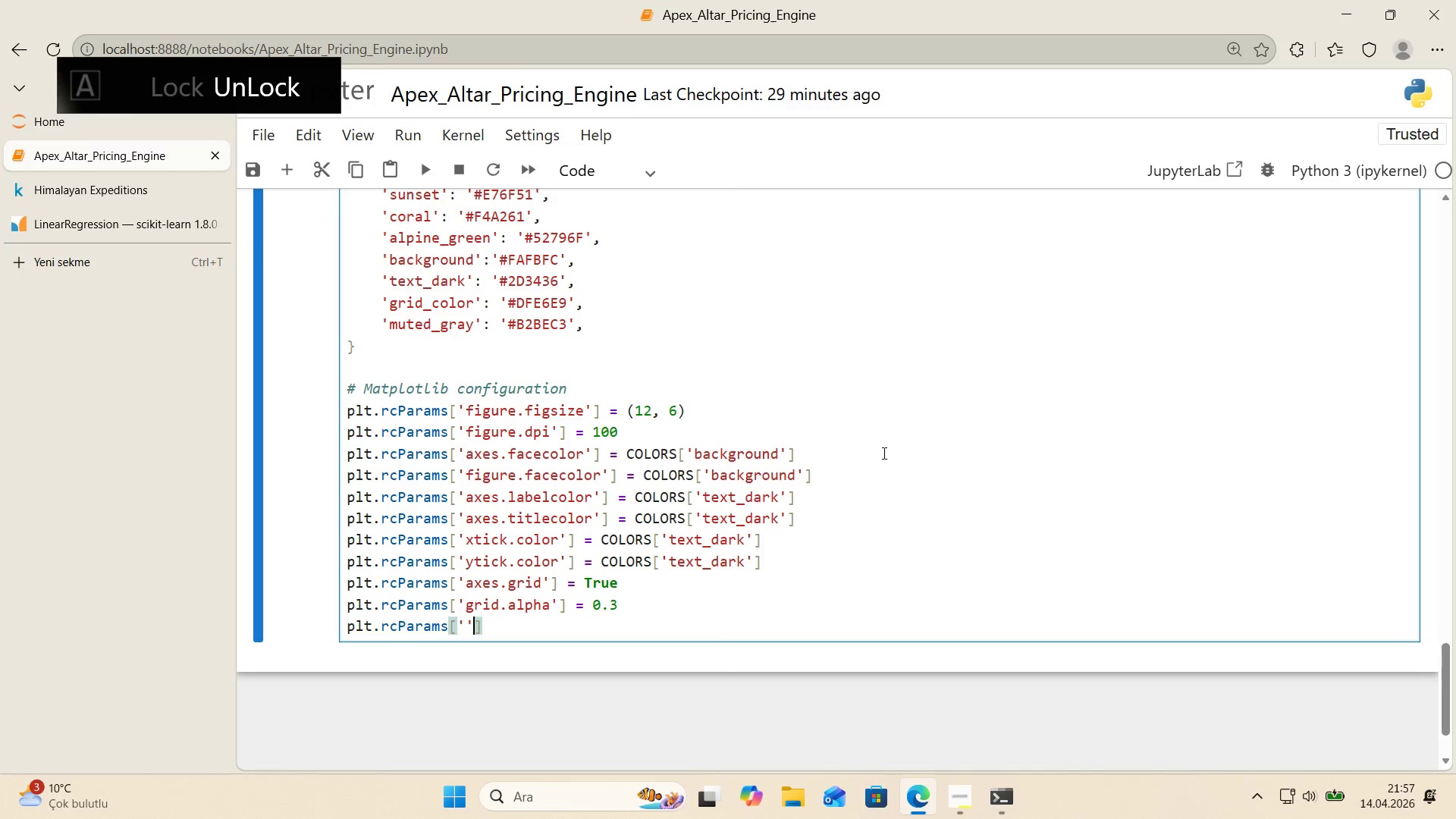 
key(ArrowLeft)
 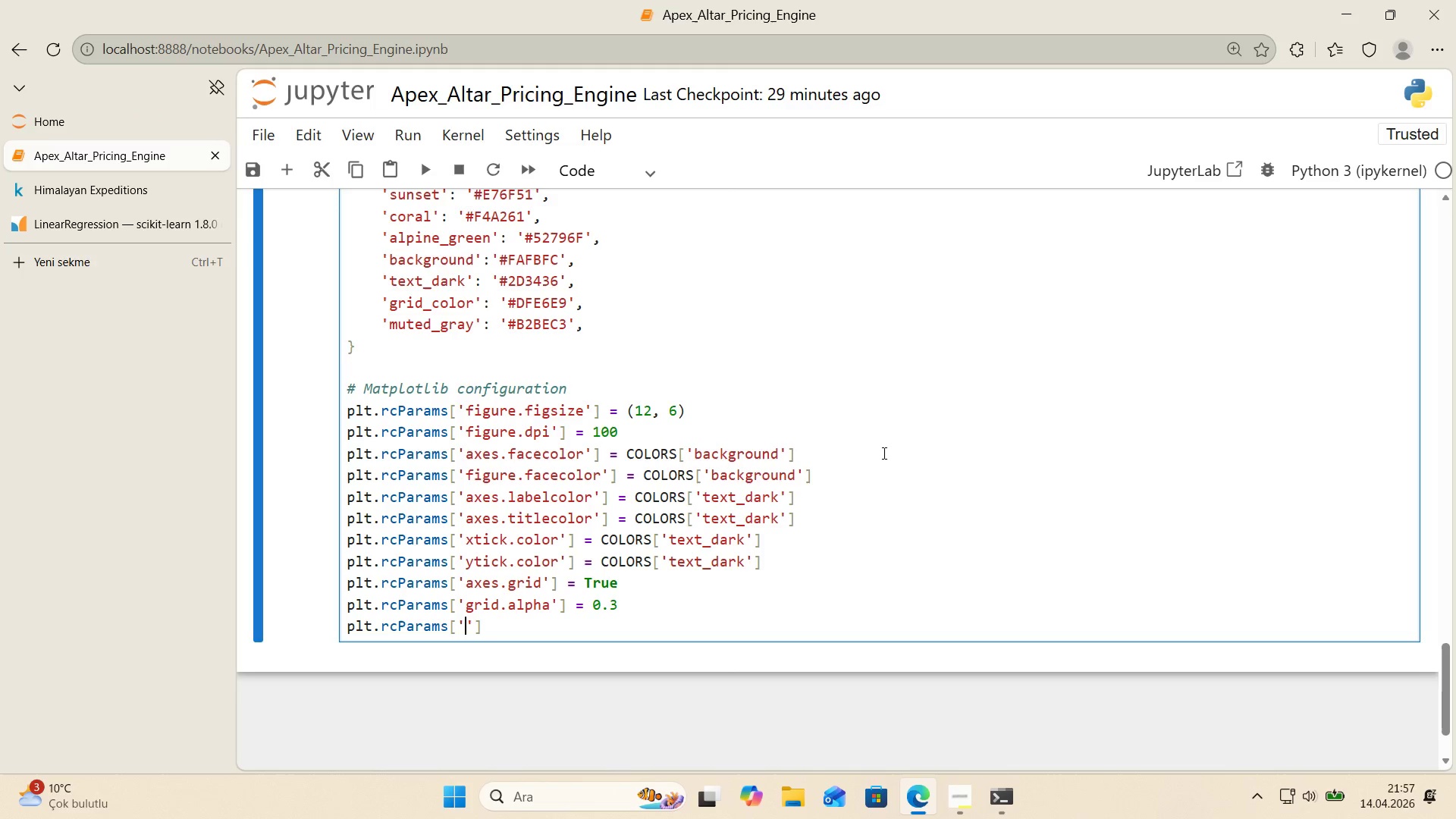 
type(gr'd.color)
 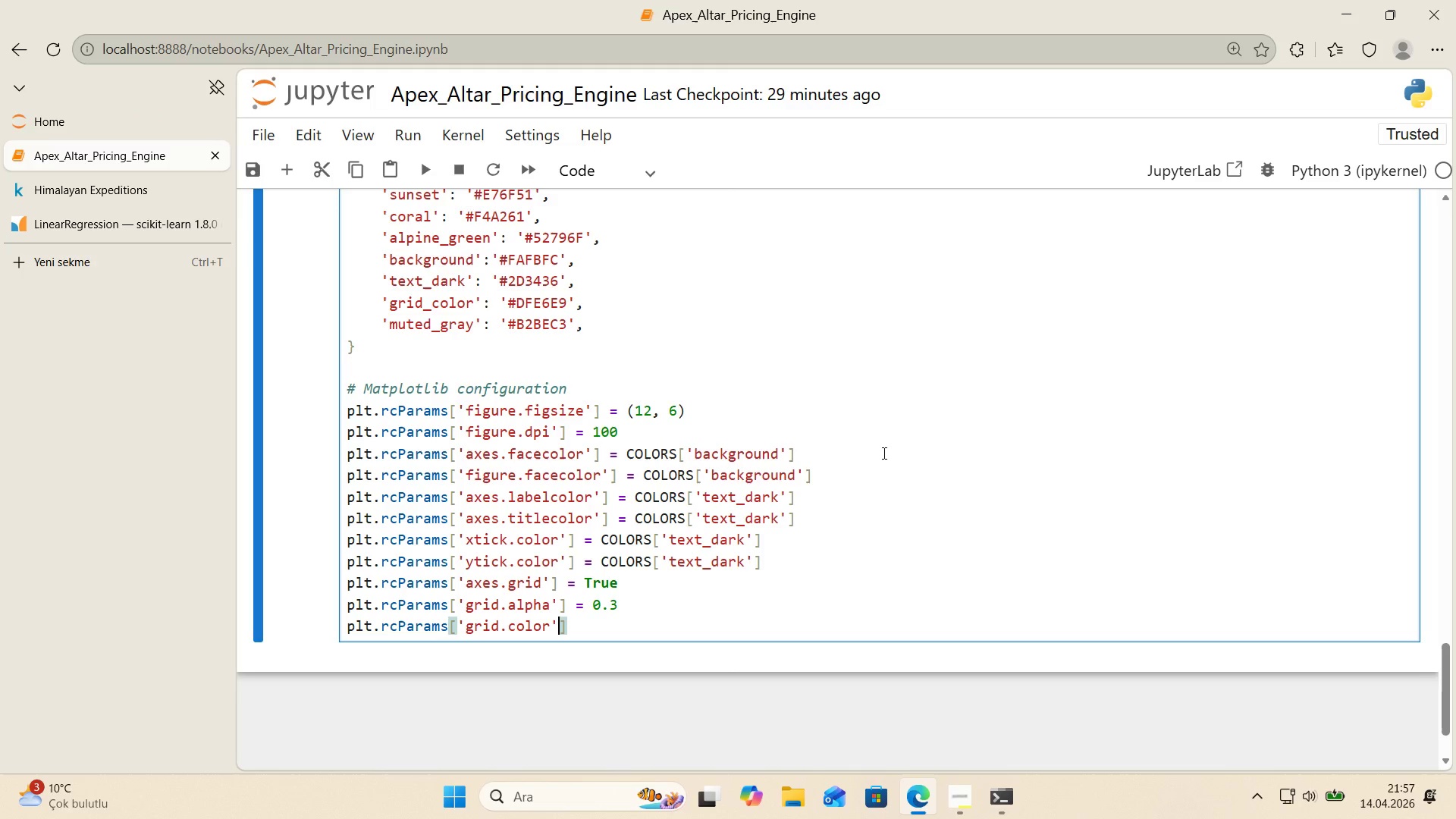 
key(ArrowRight)
 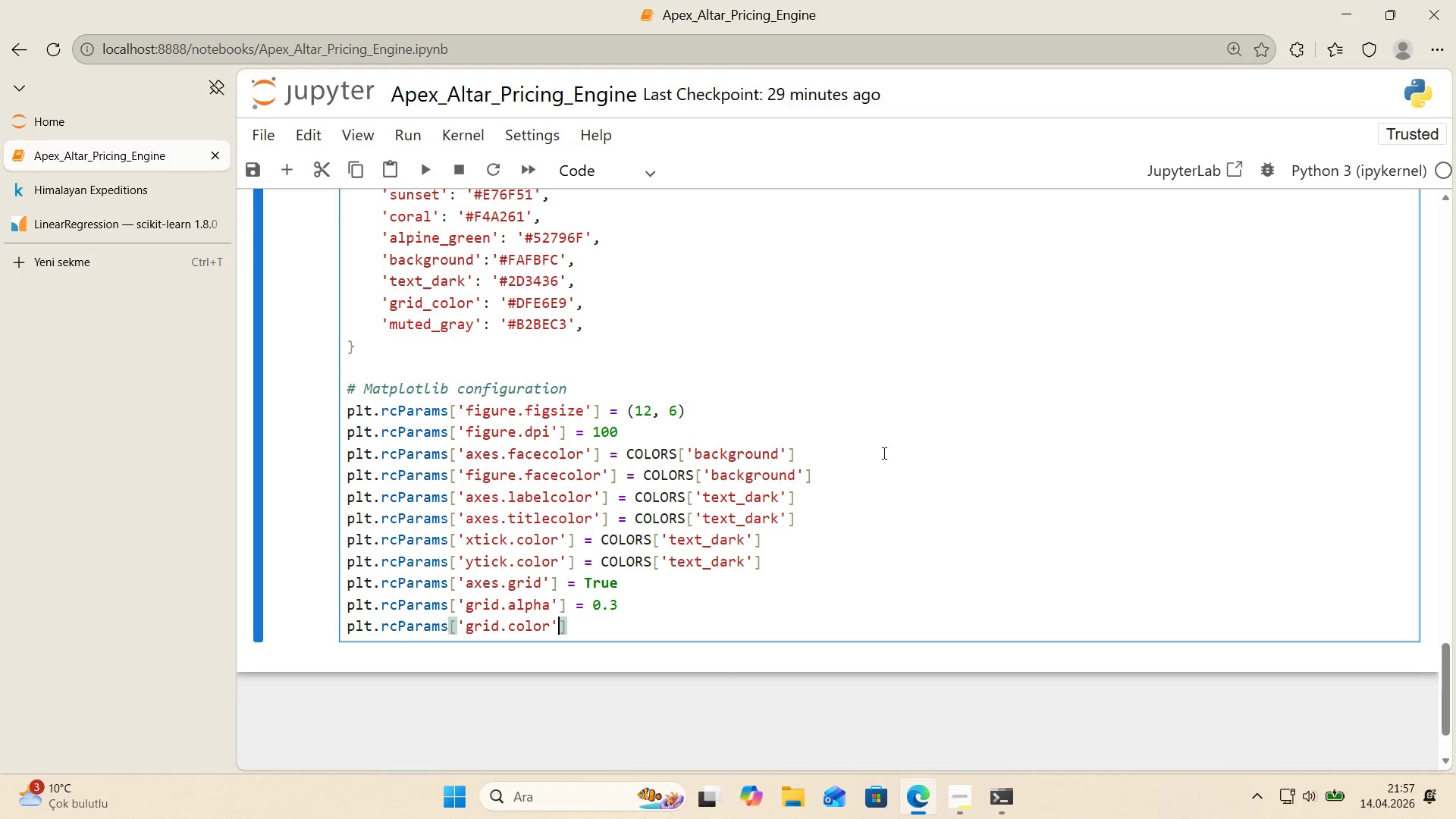 
key(ArrowRight)
 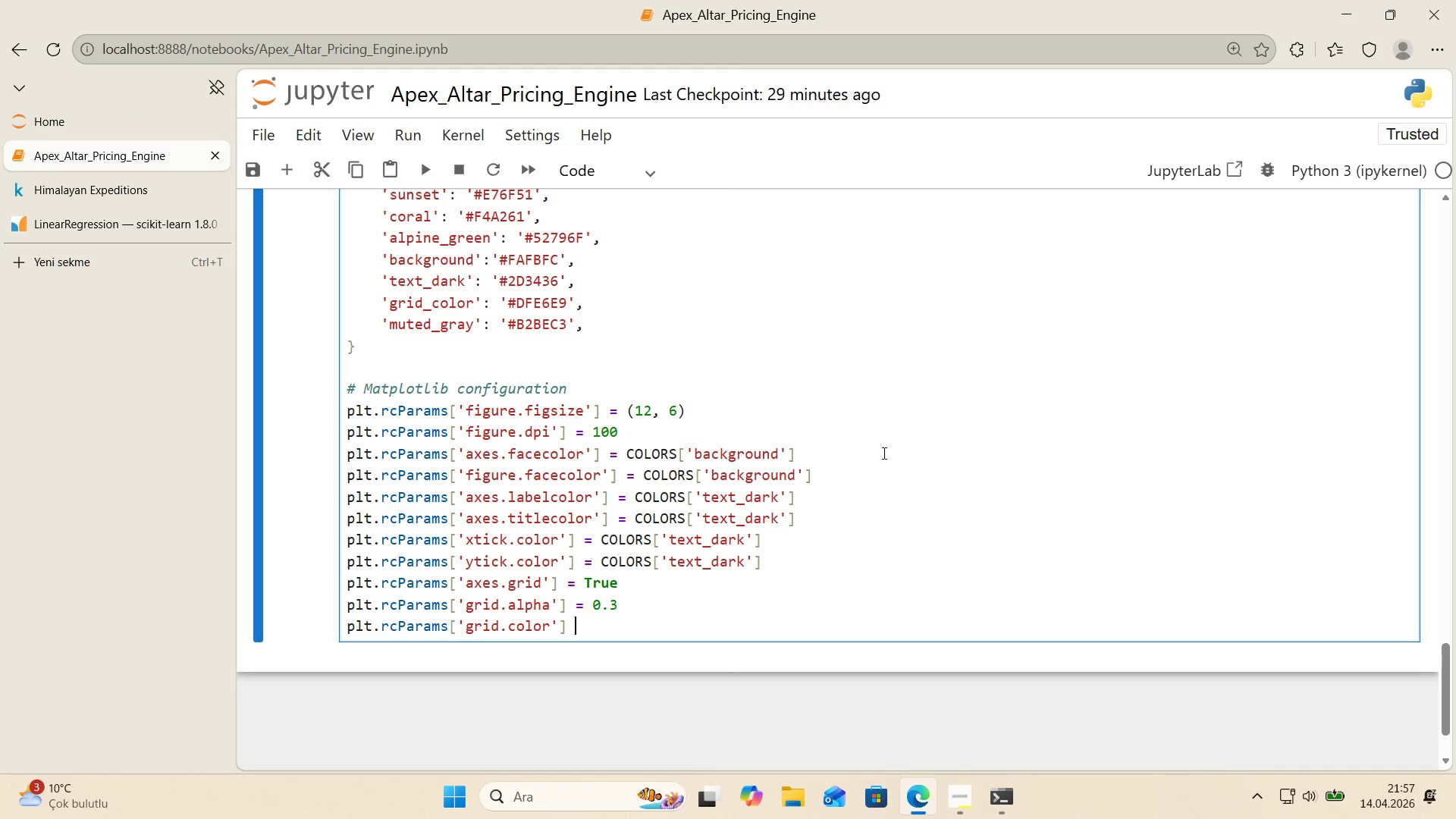 
type( ) COLORS)
 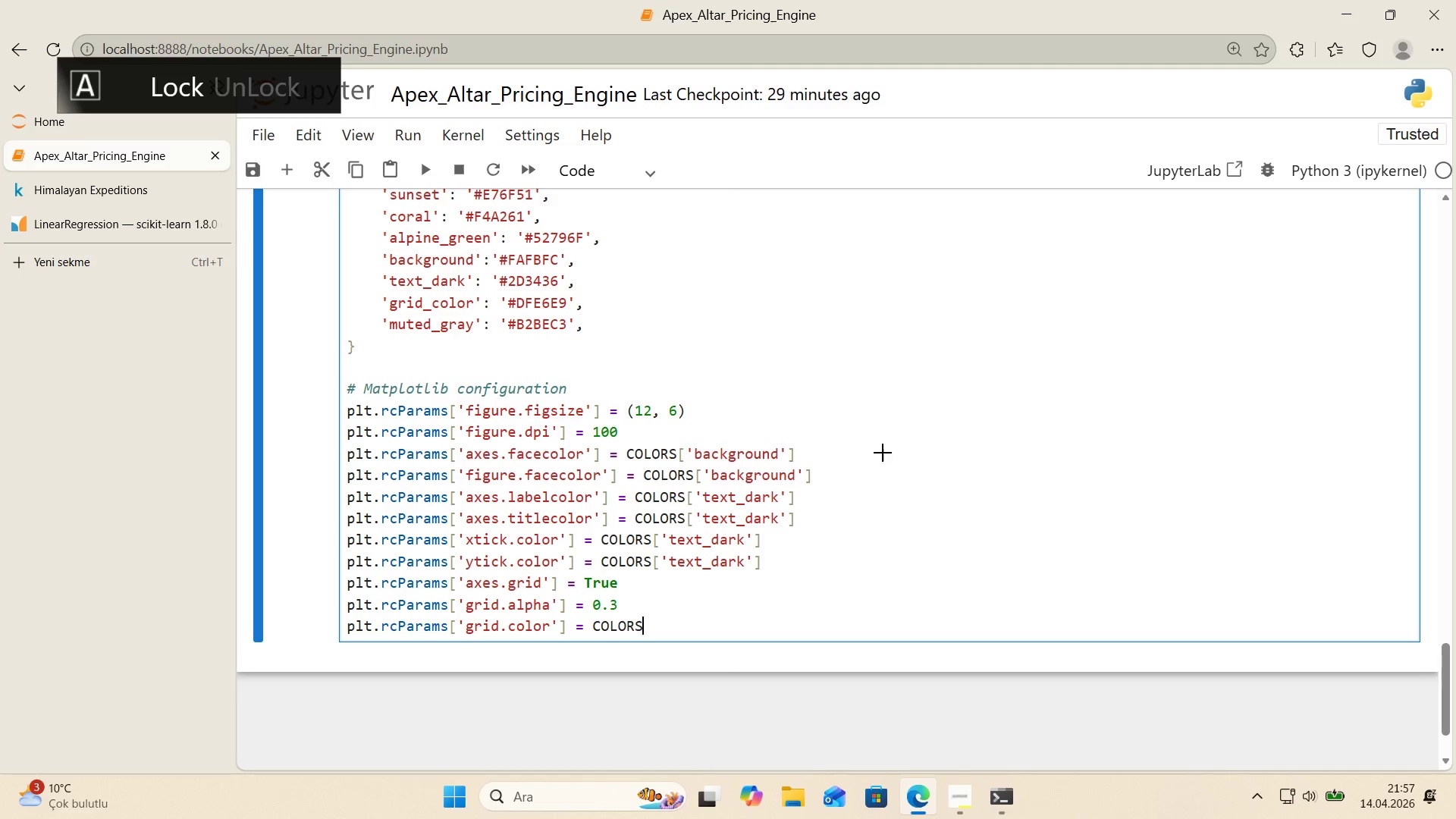 
key(Alt+Control+8)
 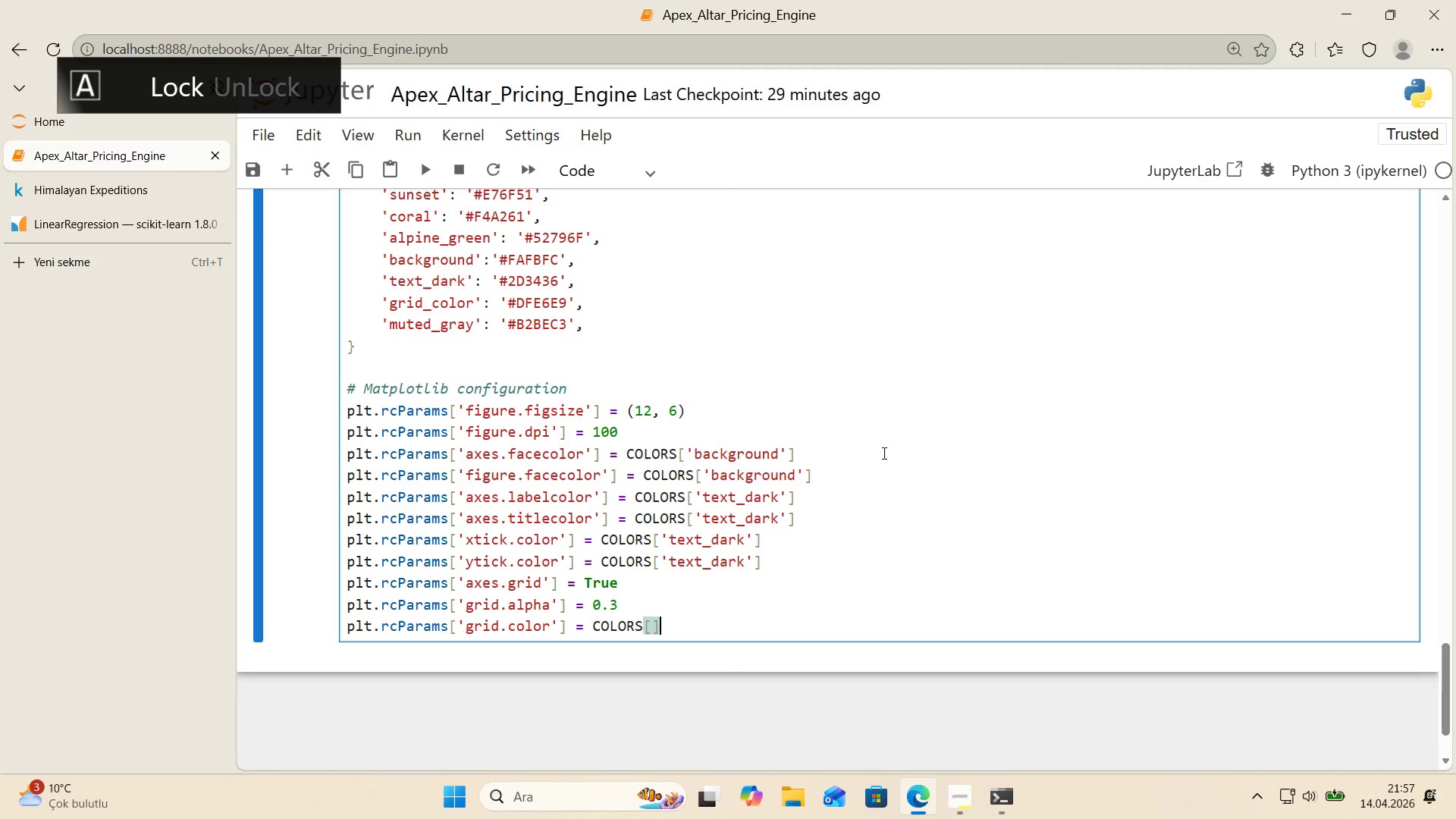 
key(Alt+Control+9)
 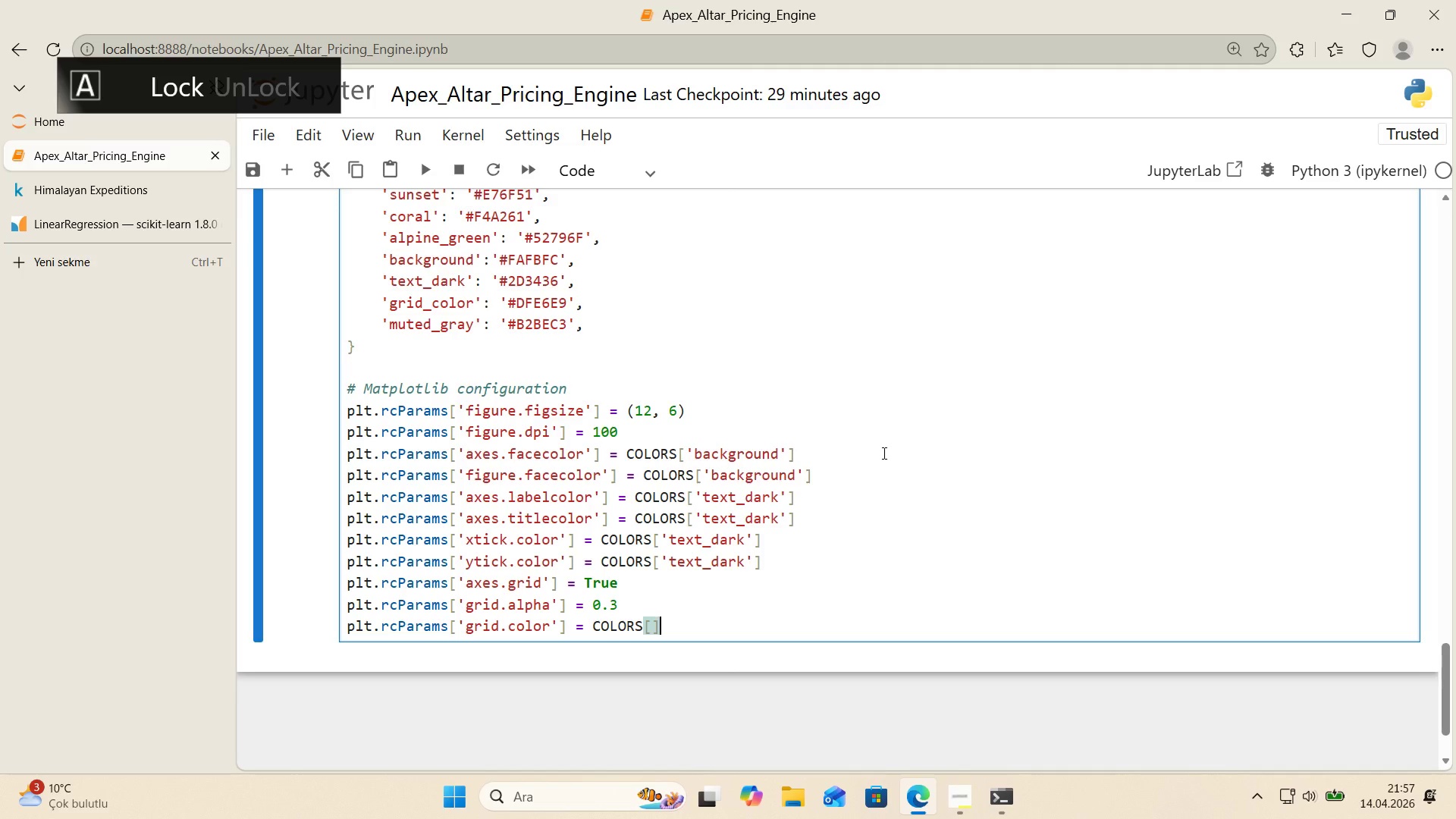 
key(ArrowLeft)
 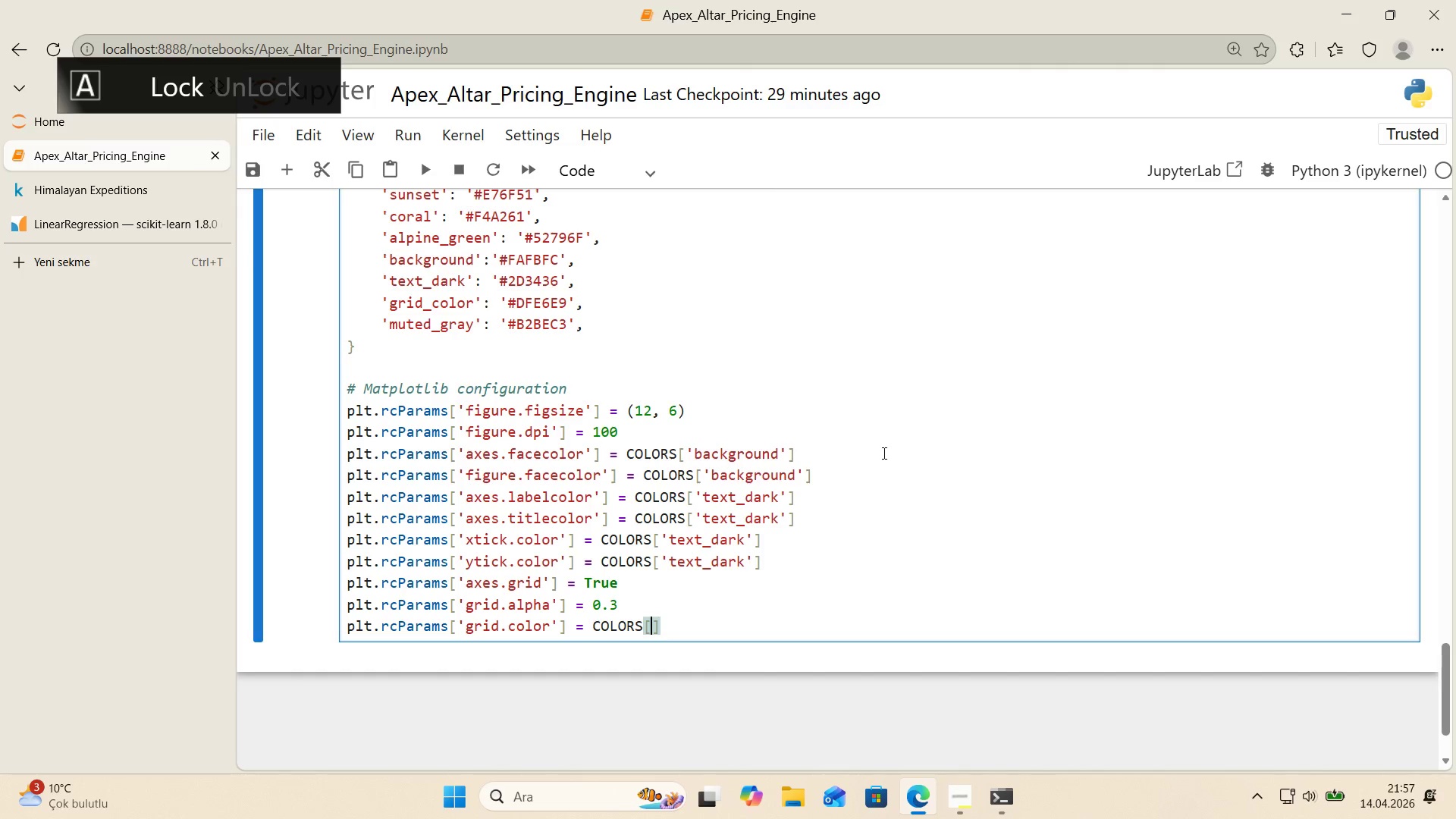 
type(@@)
 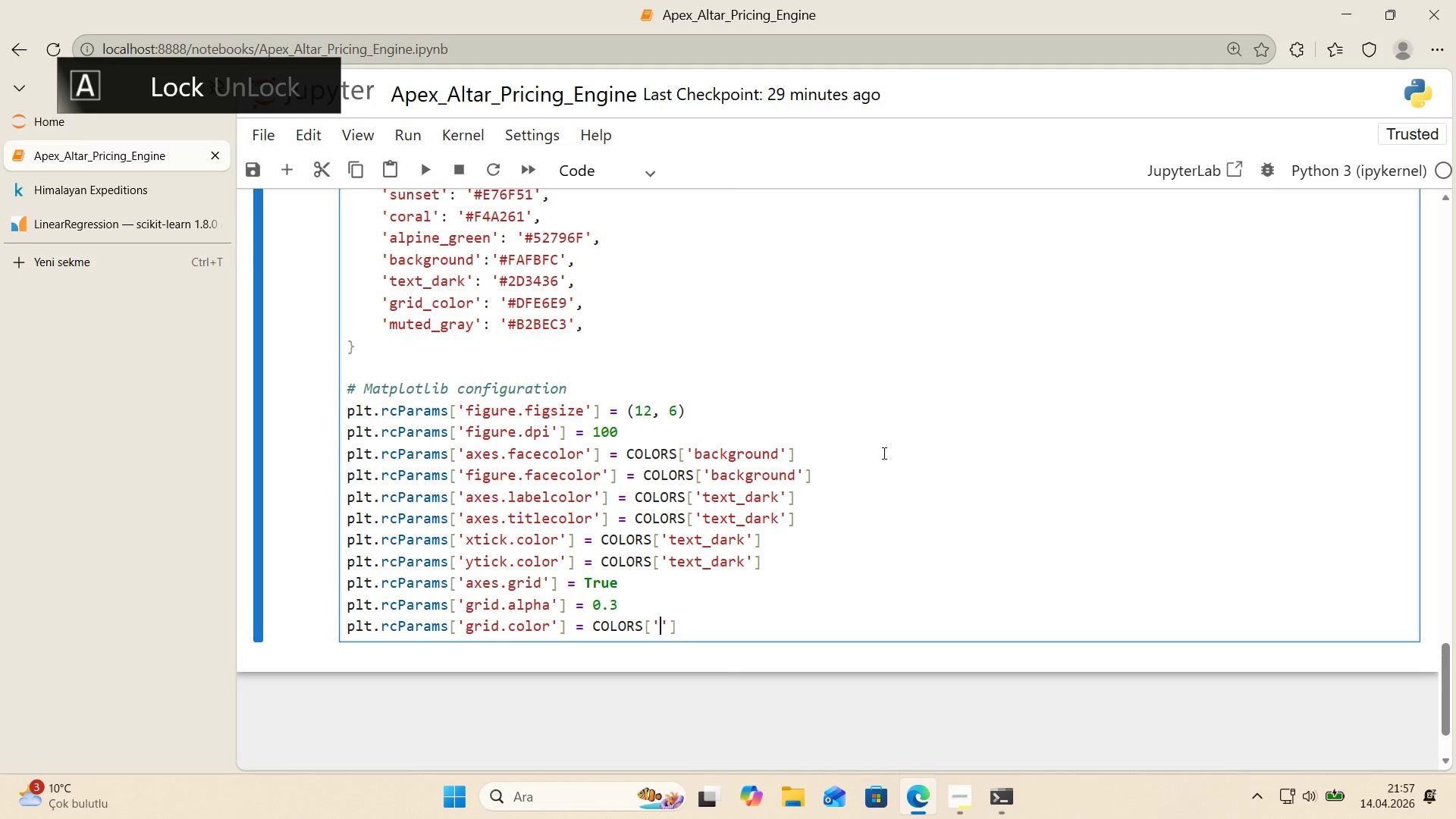 
key(ArrowLeft)
 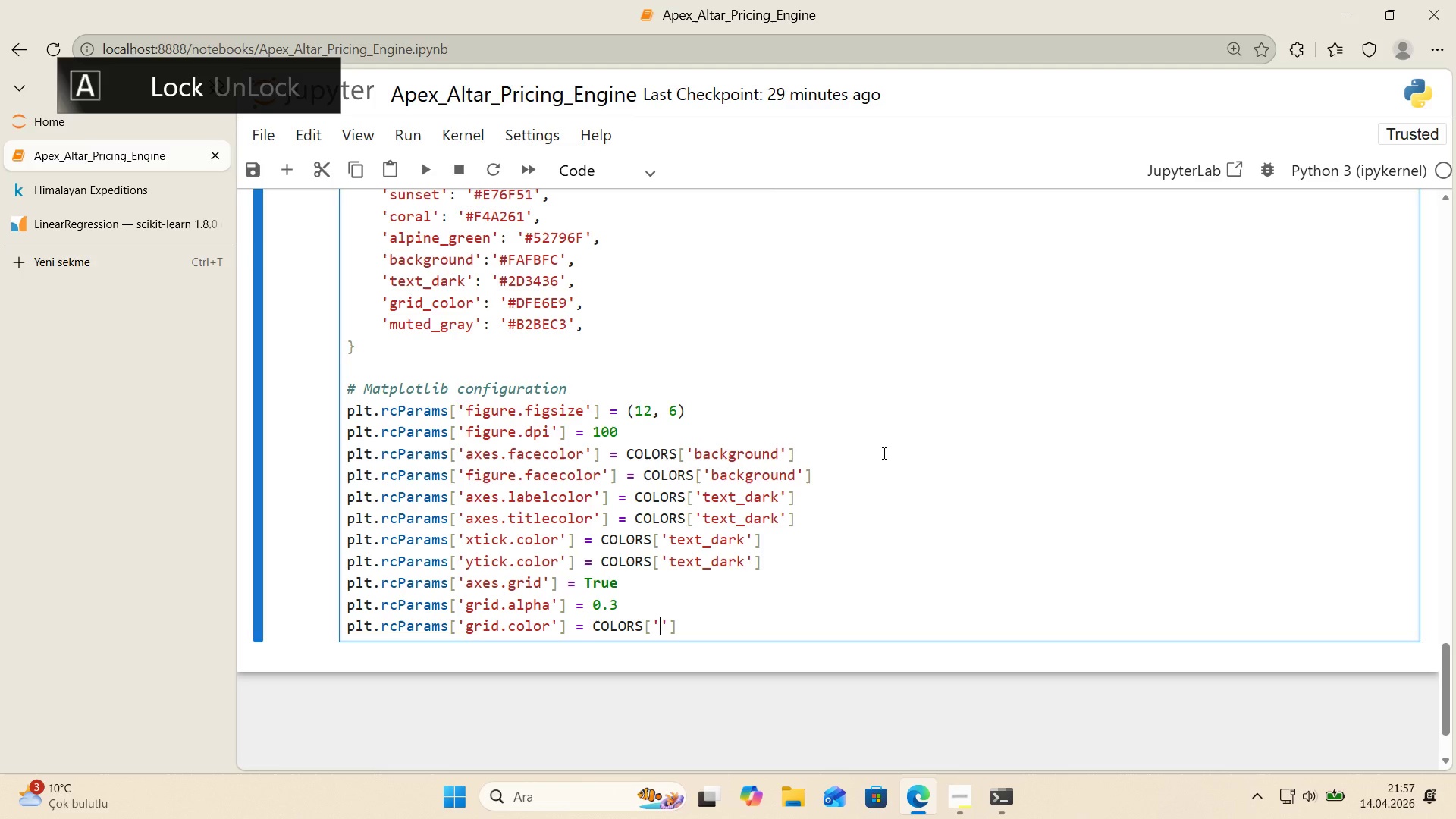 
type(gr'd_color)
 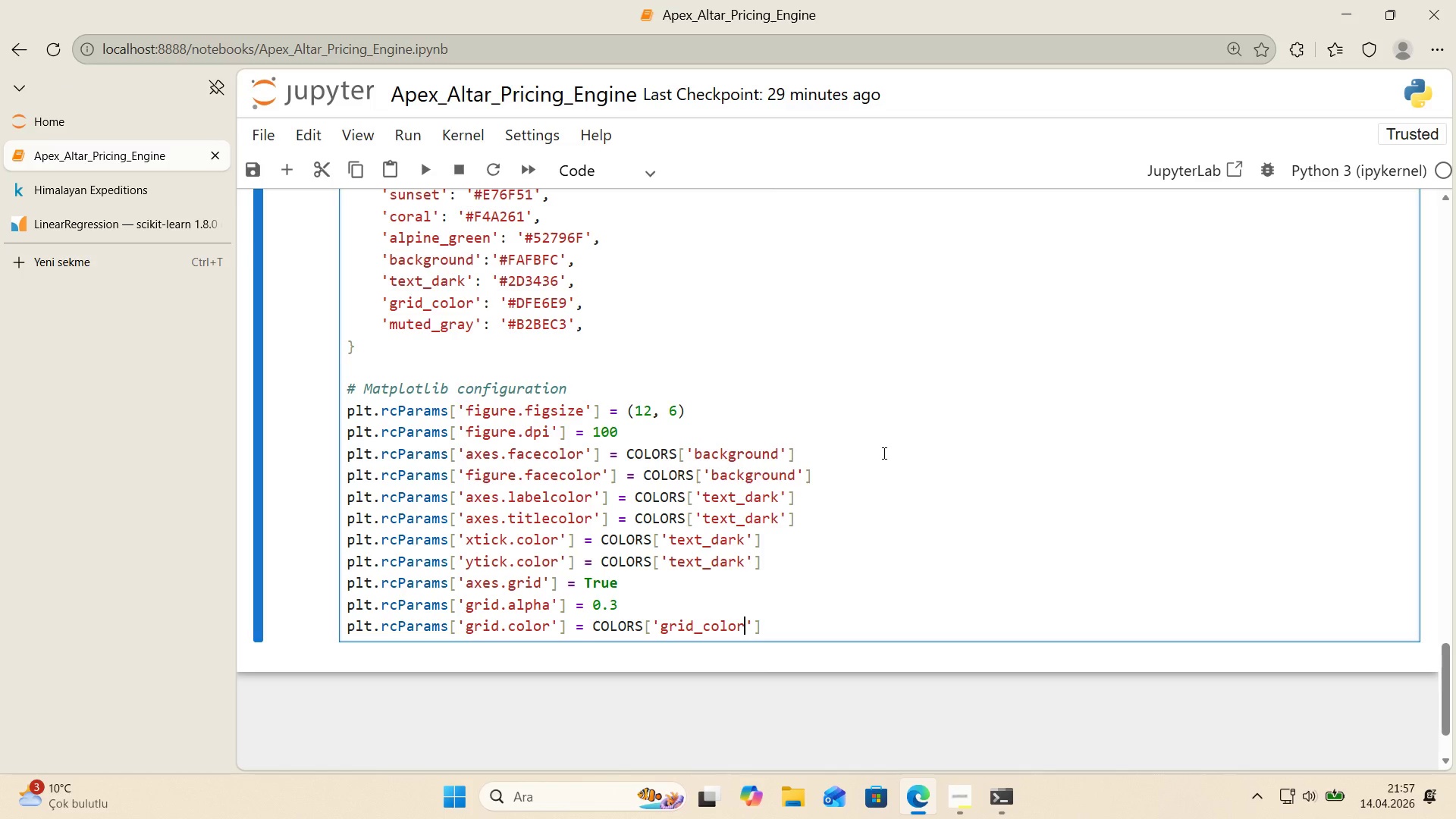 
key(ArrowRight)
 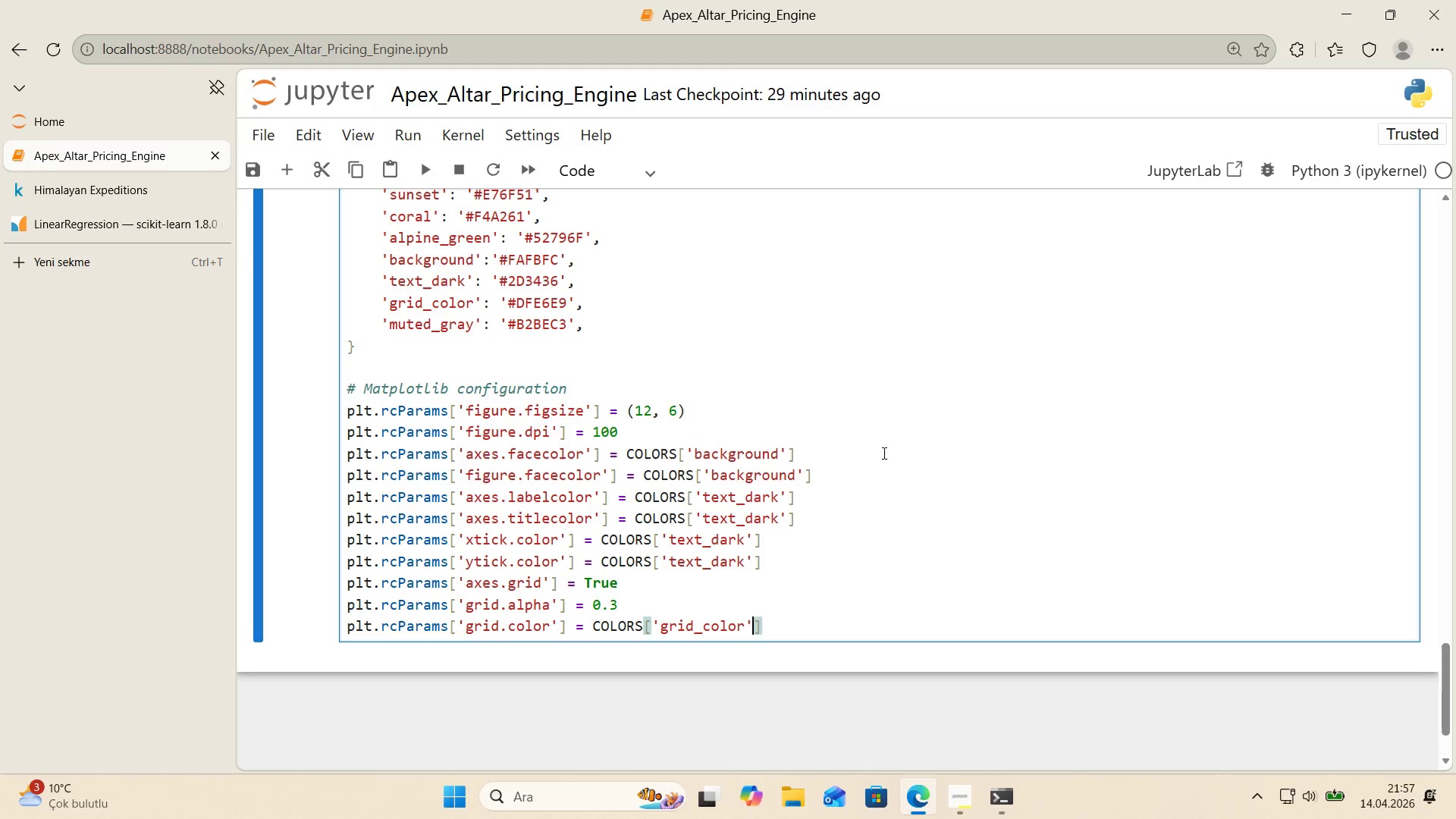 
key(ArrowRight)
 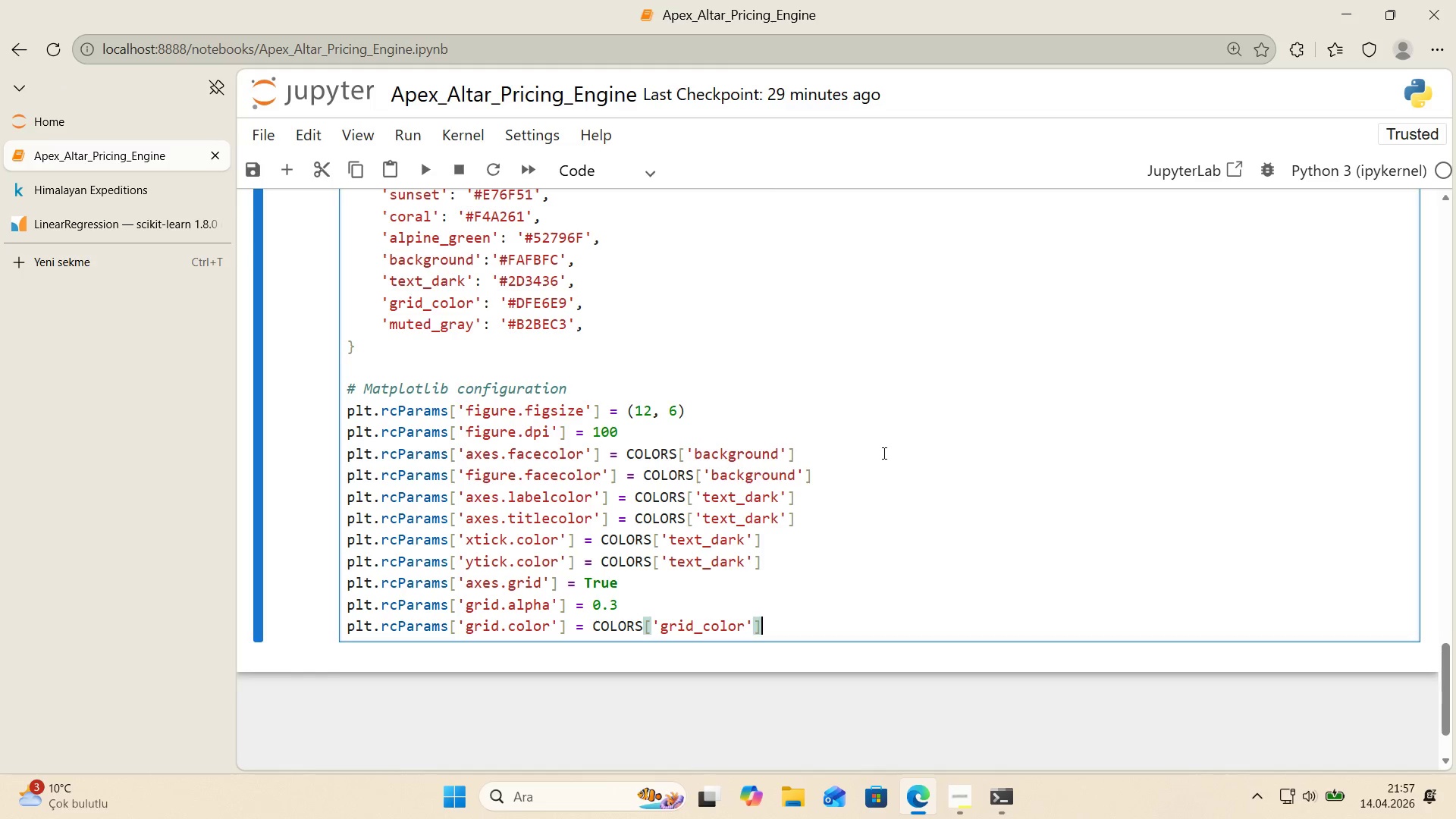 
key(Enter)
 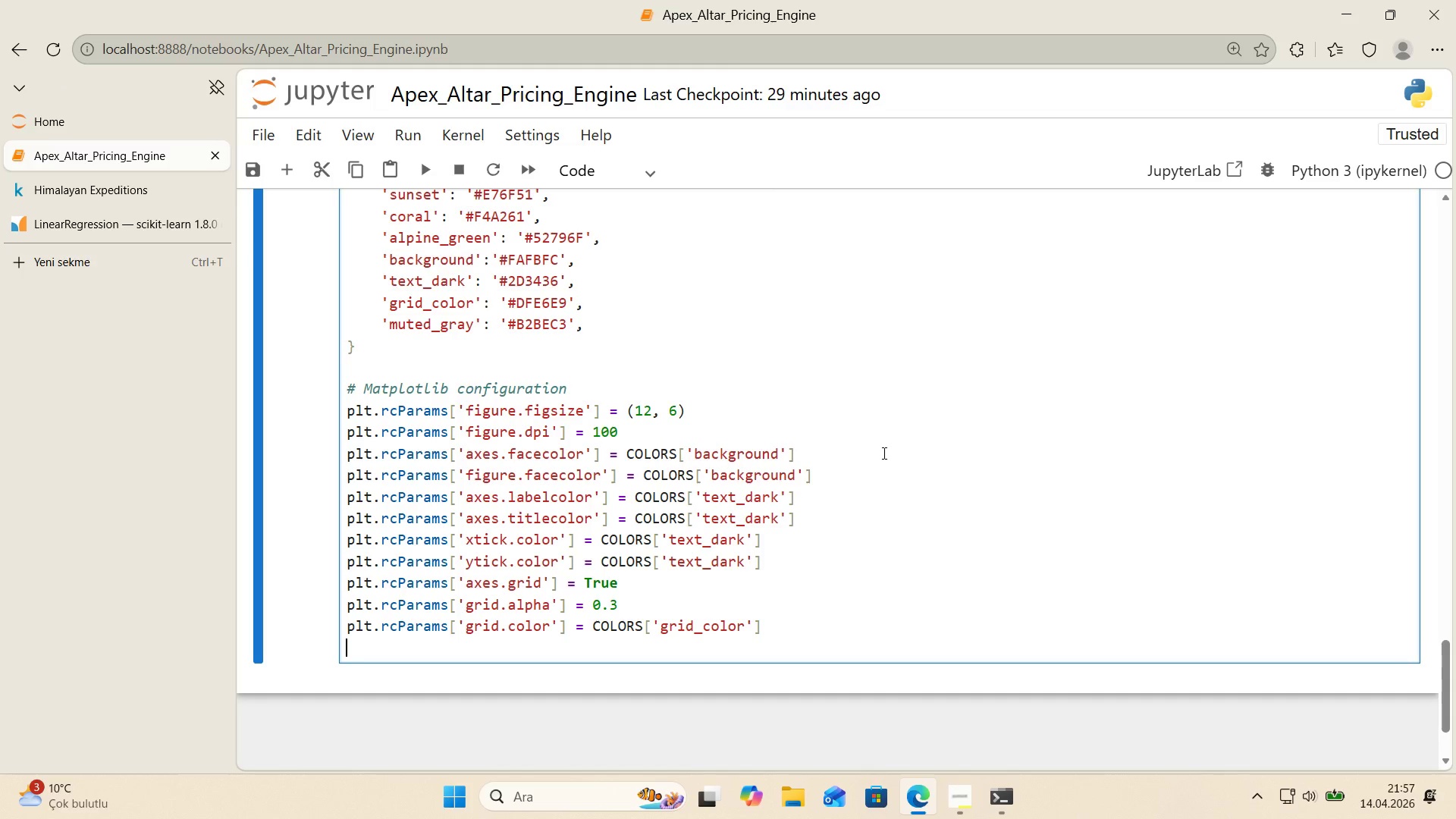 
type(plt.rcParams)
 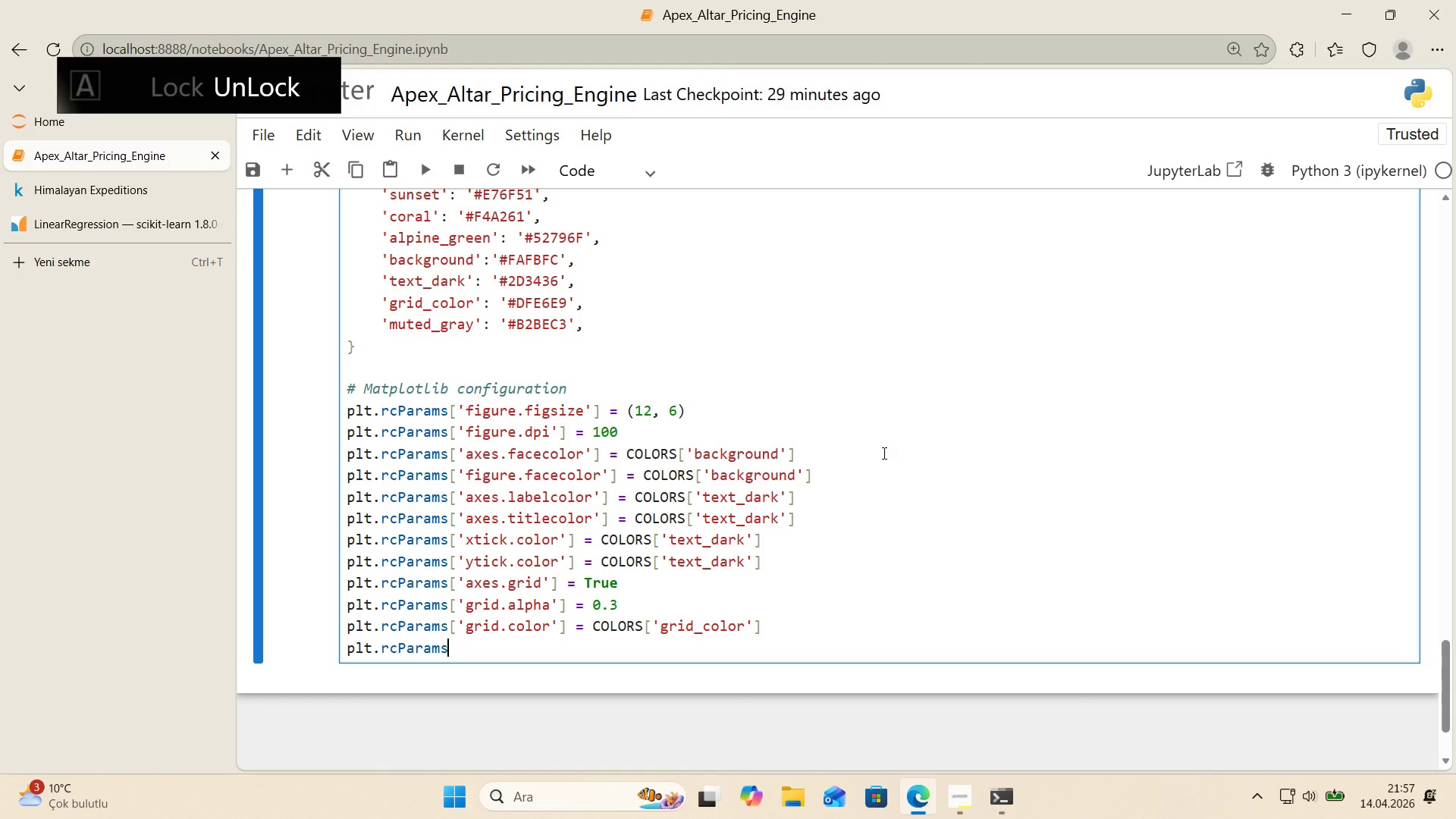 
key(Alt+Control+8)
 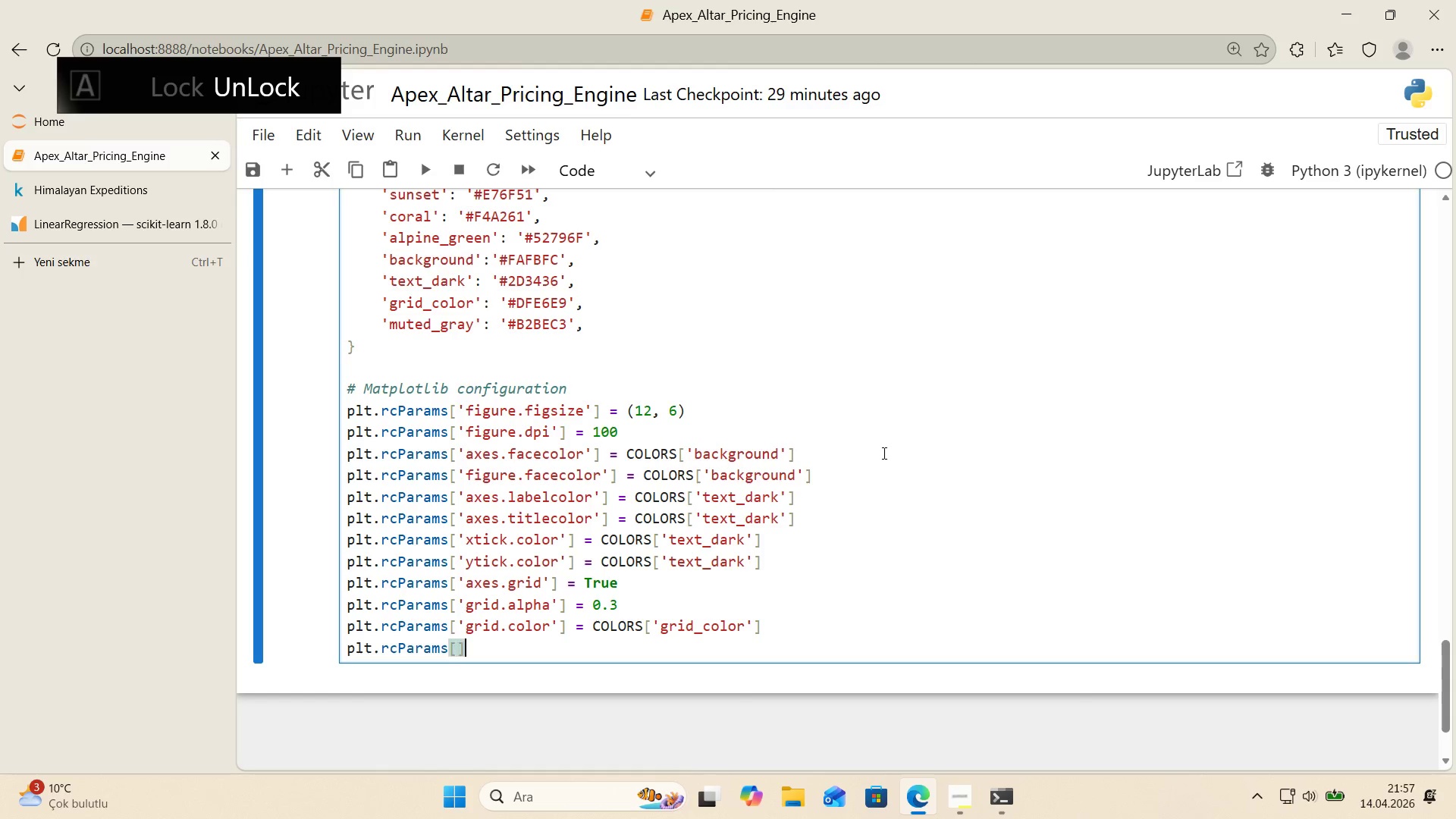 
key(Alt+Control+9)
 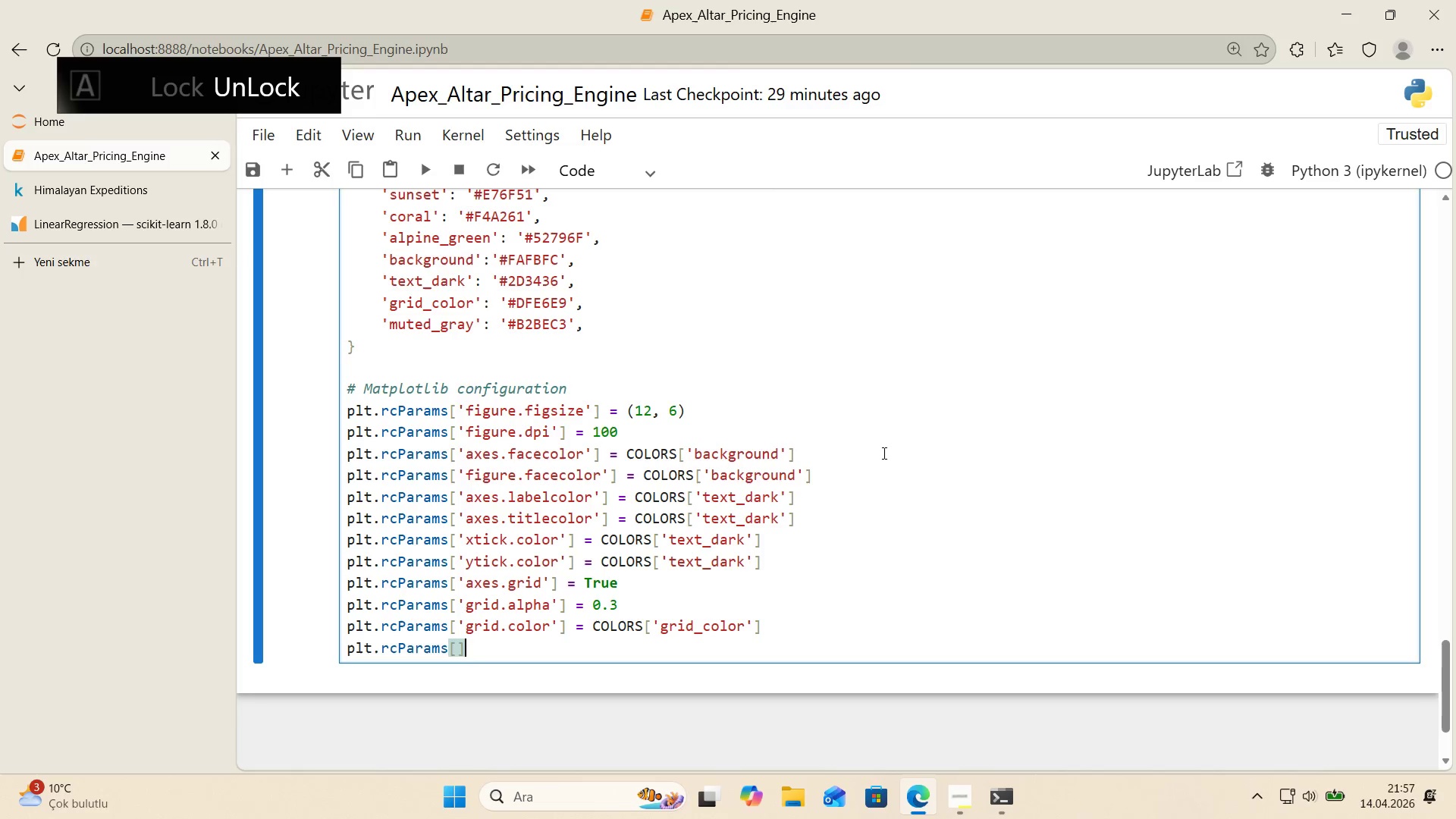 
key(ArrowLeft)
 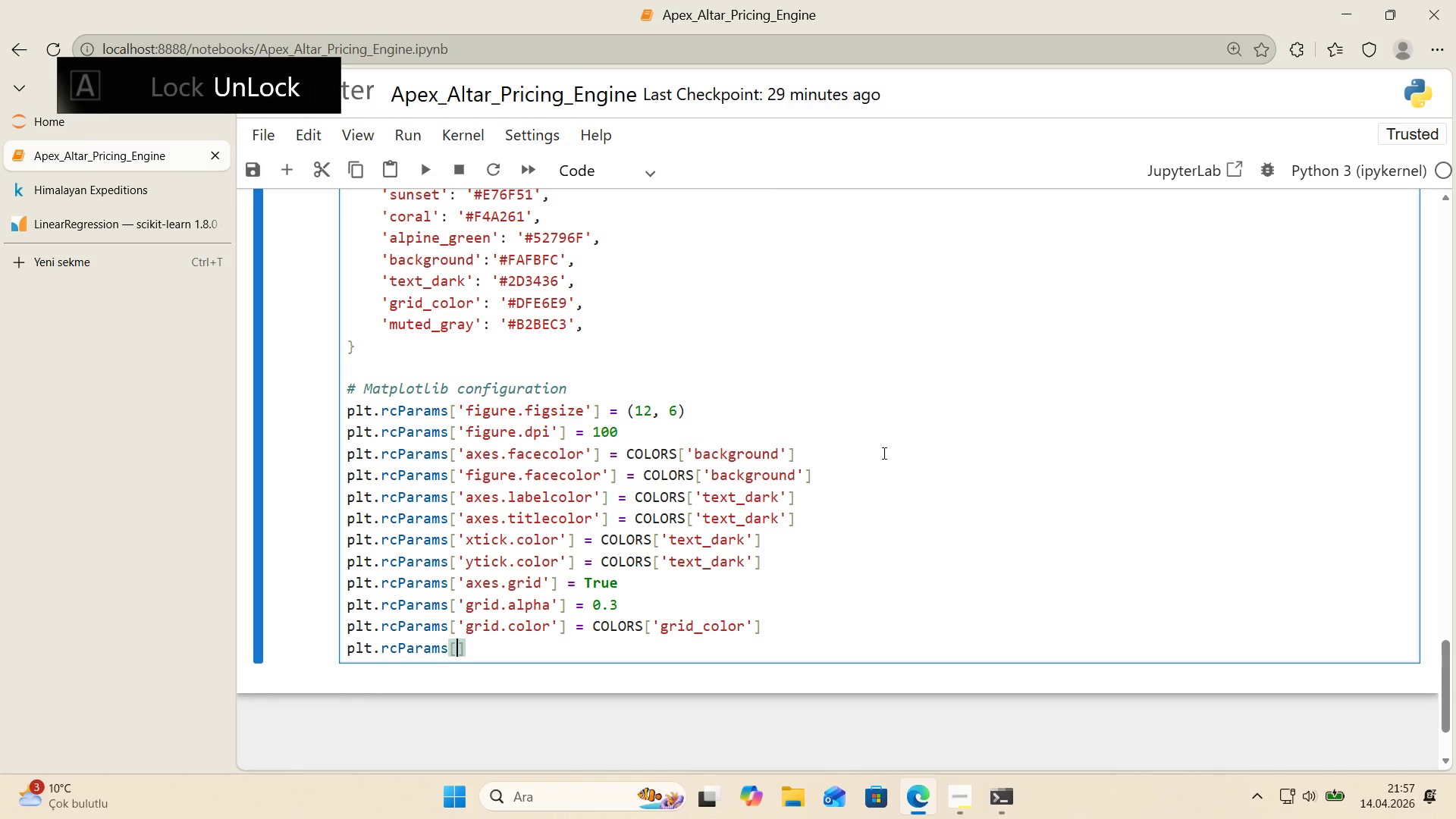 
type(@@)
 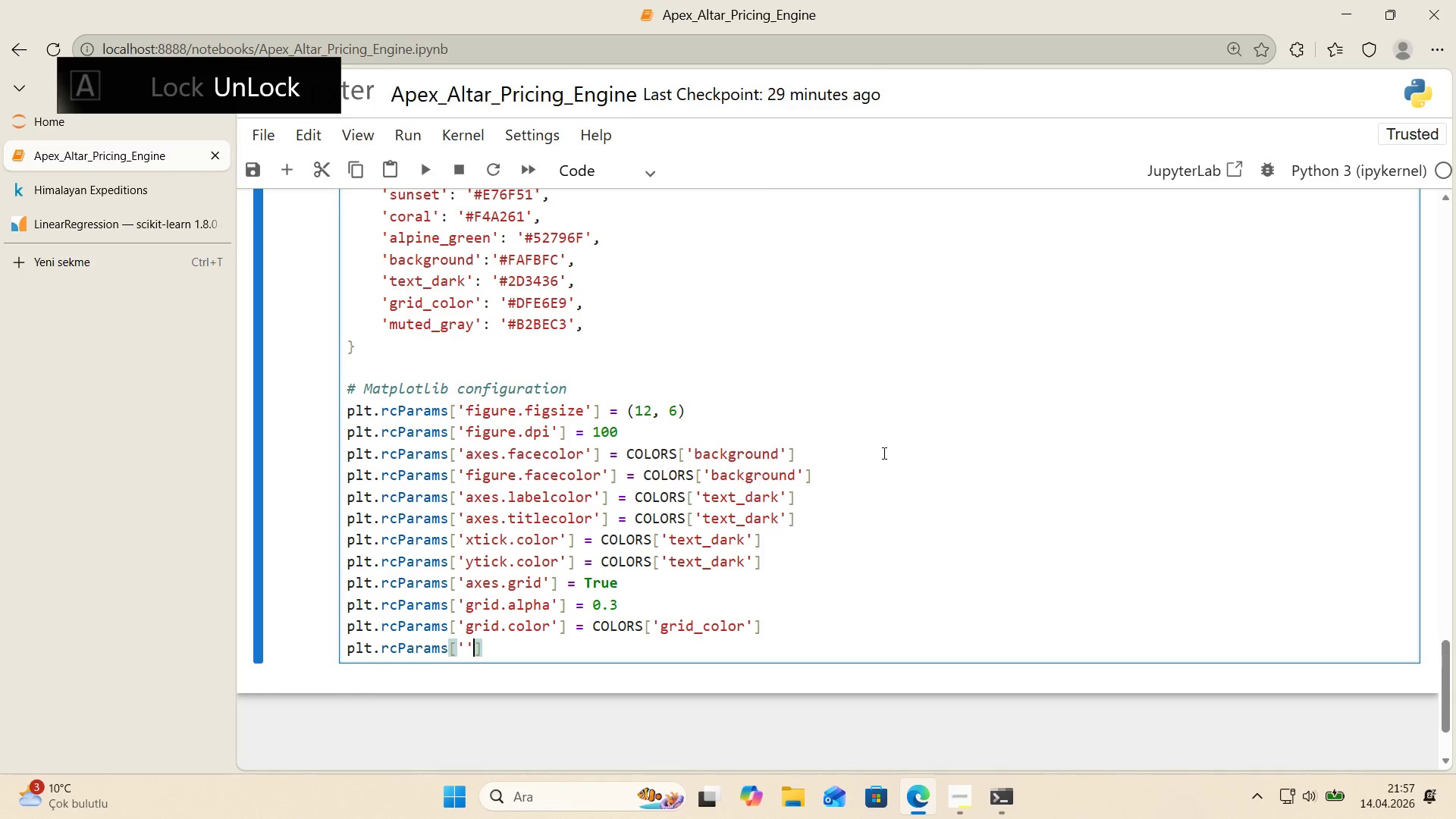 
key(ArrowLeft)
 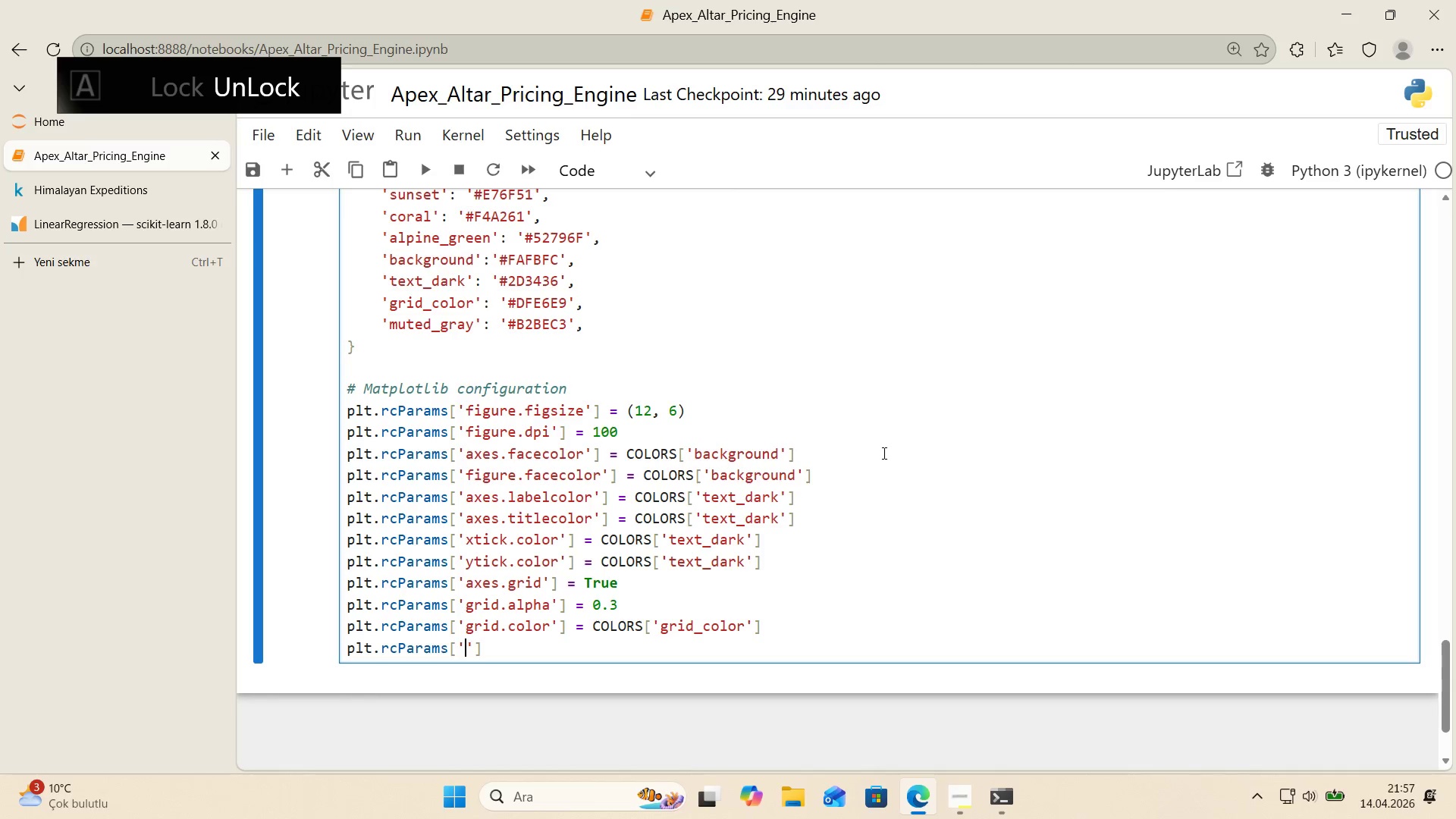 
type(font.s'ze)
 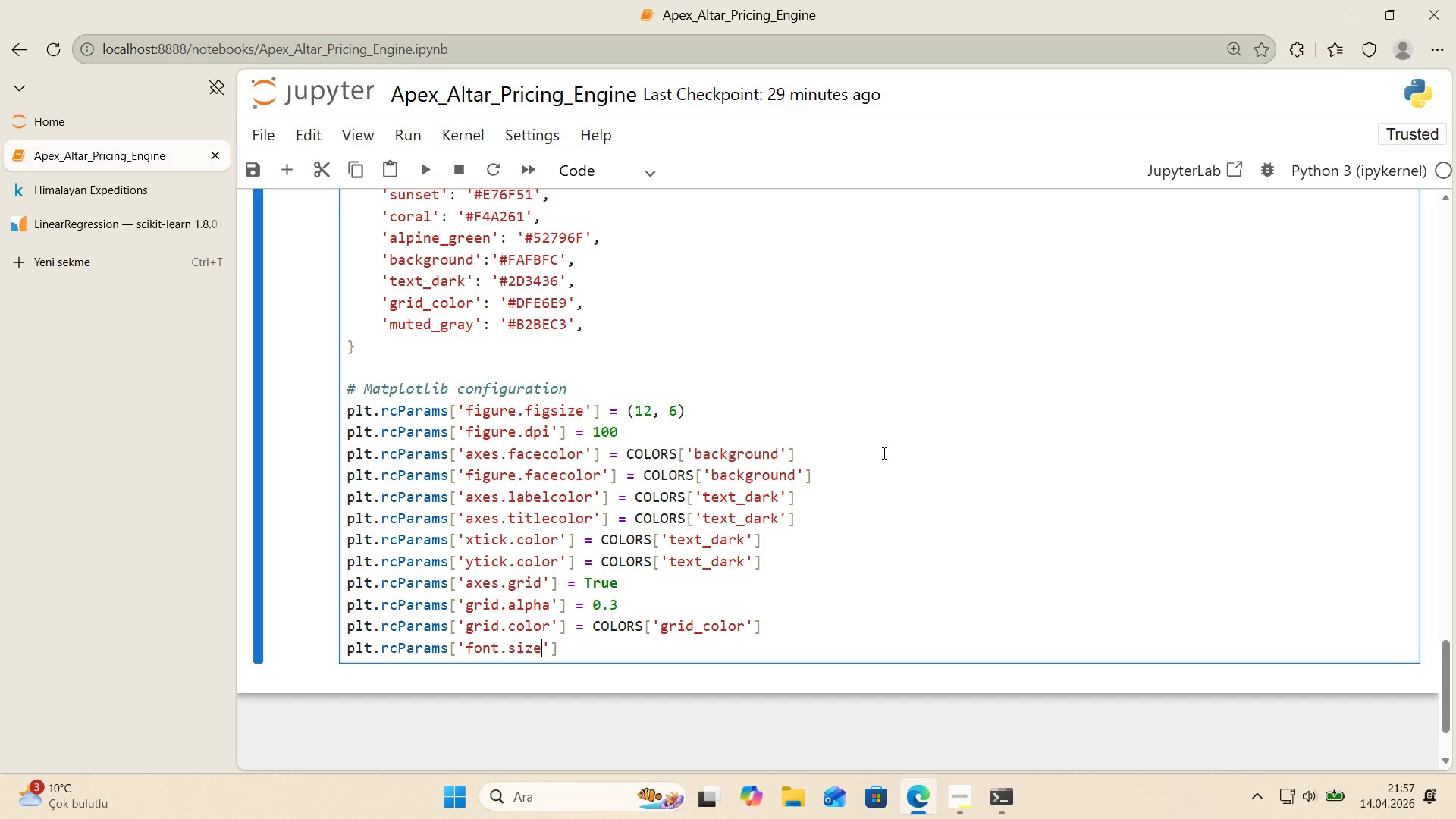 
key(ArrowRight)
 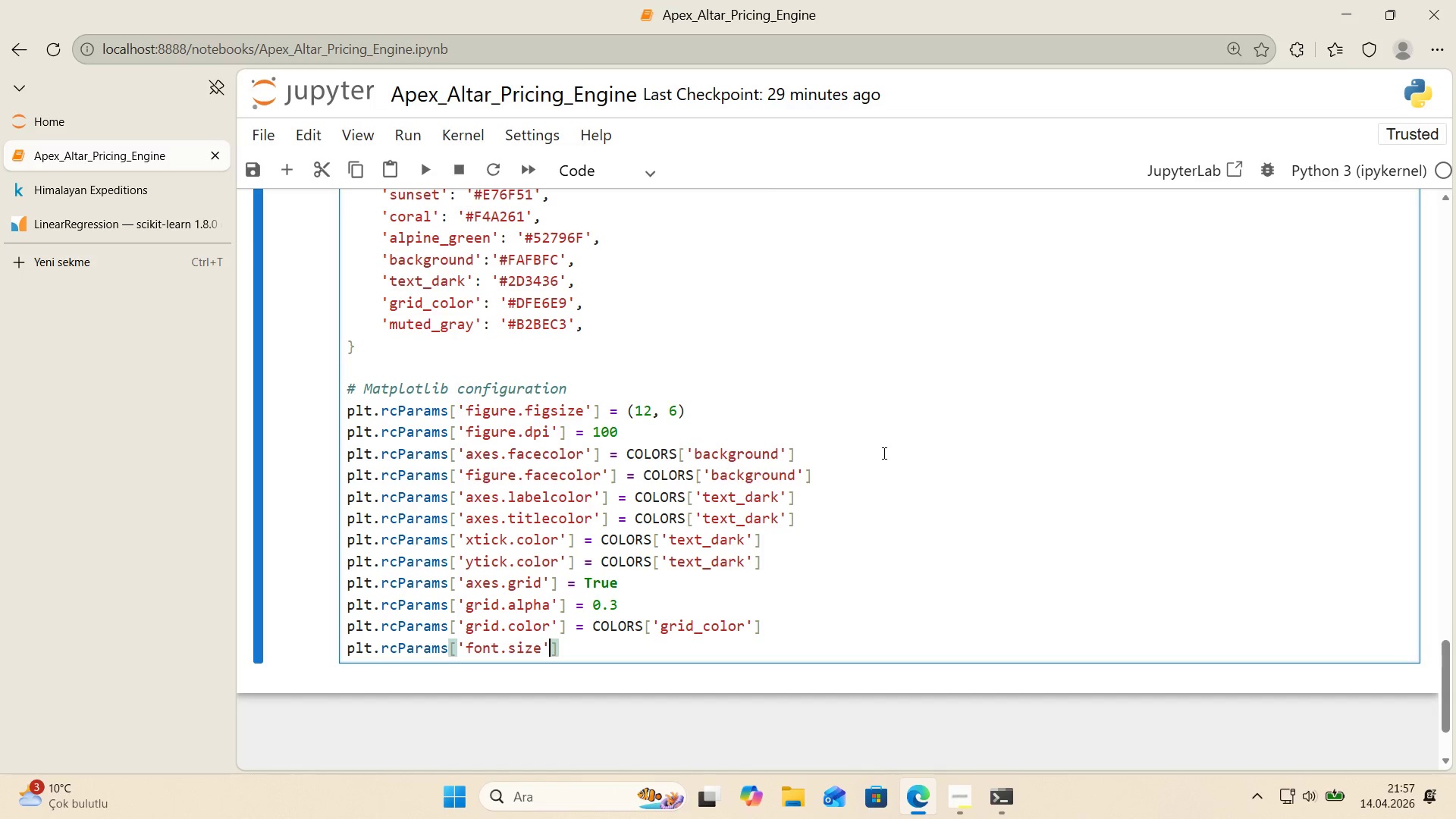 
key(ArrowRight)
 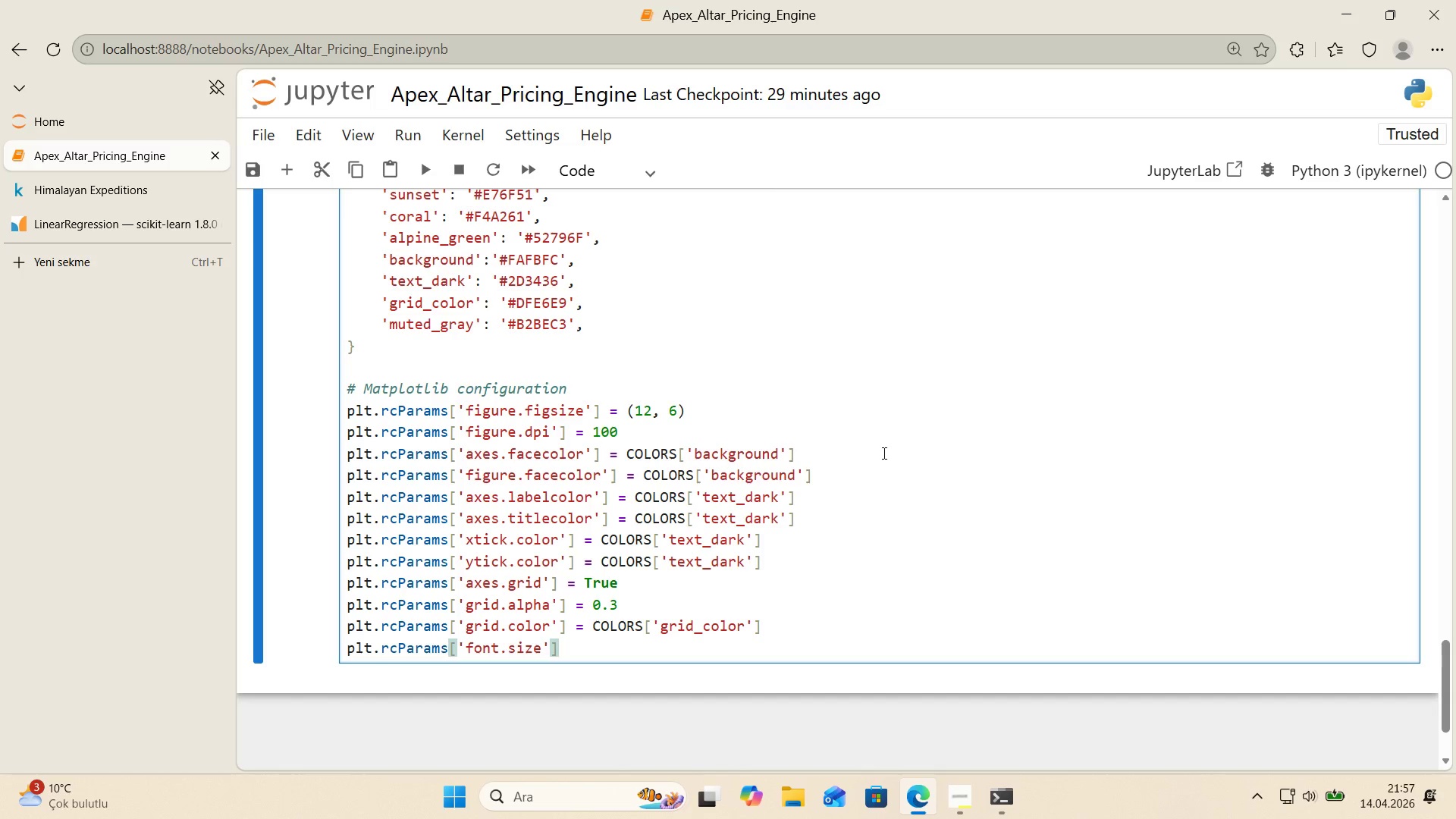 
type( ) 11)
 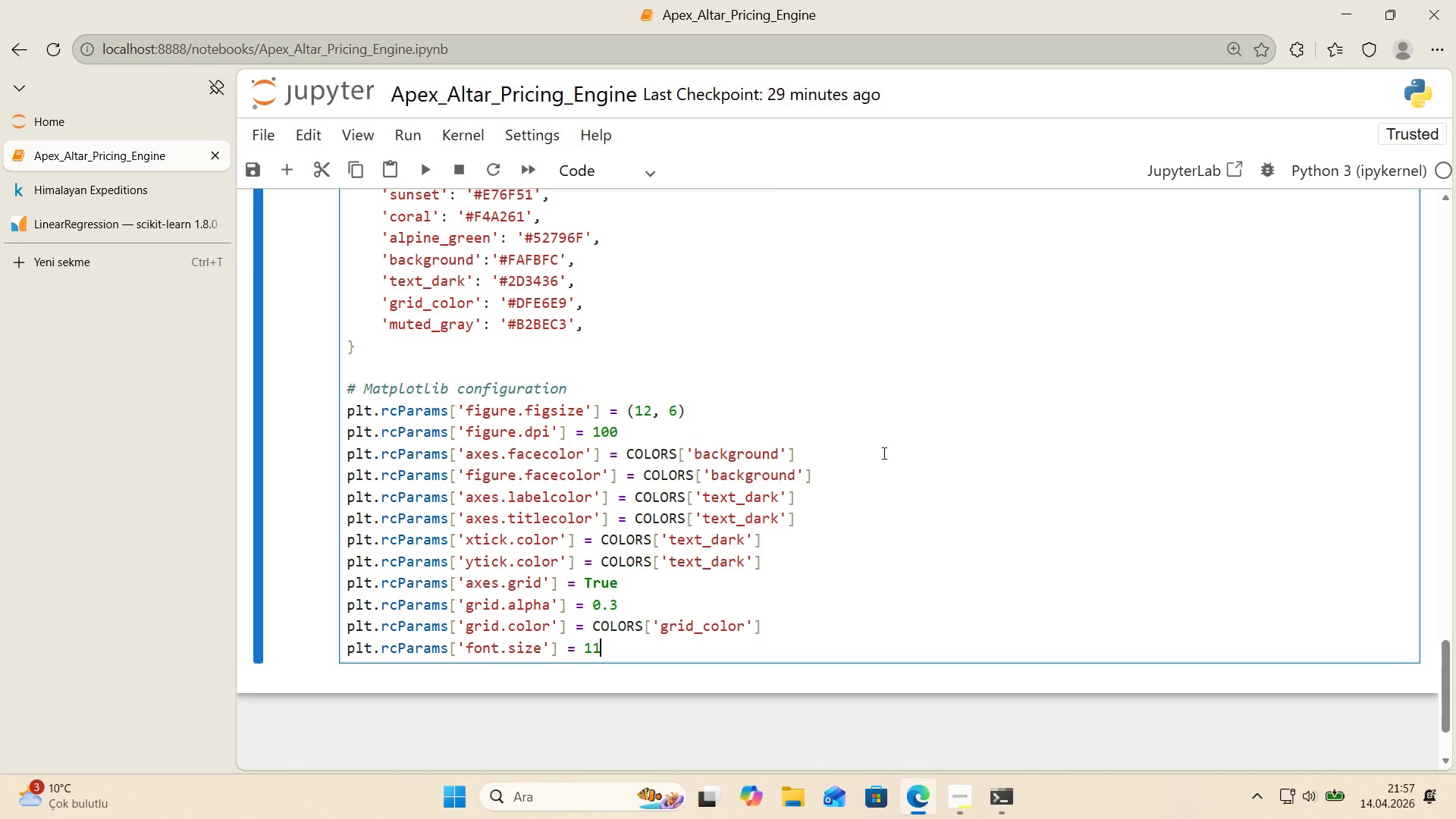 
key(Enter)
 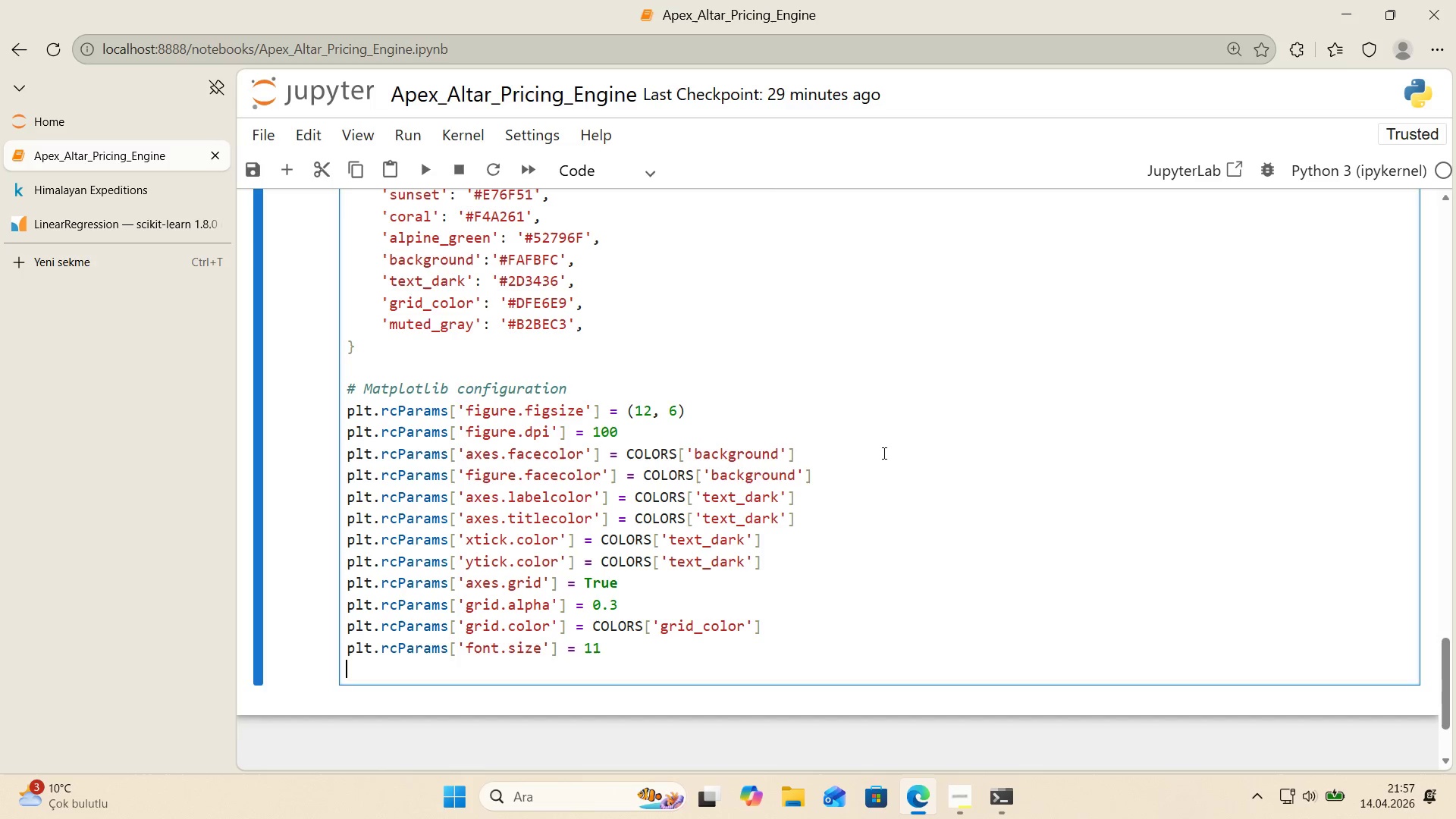 
key(Enter)
 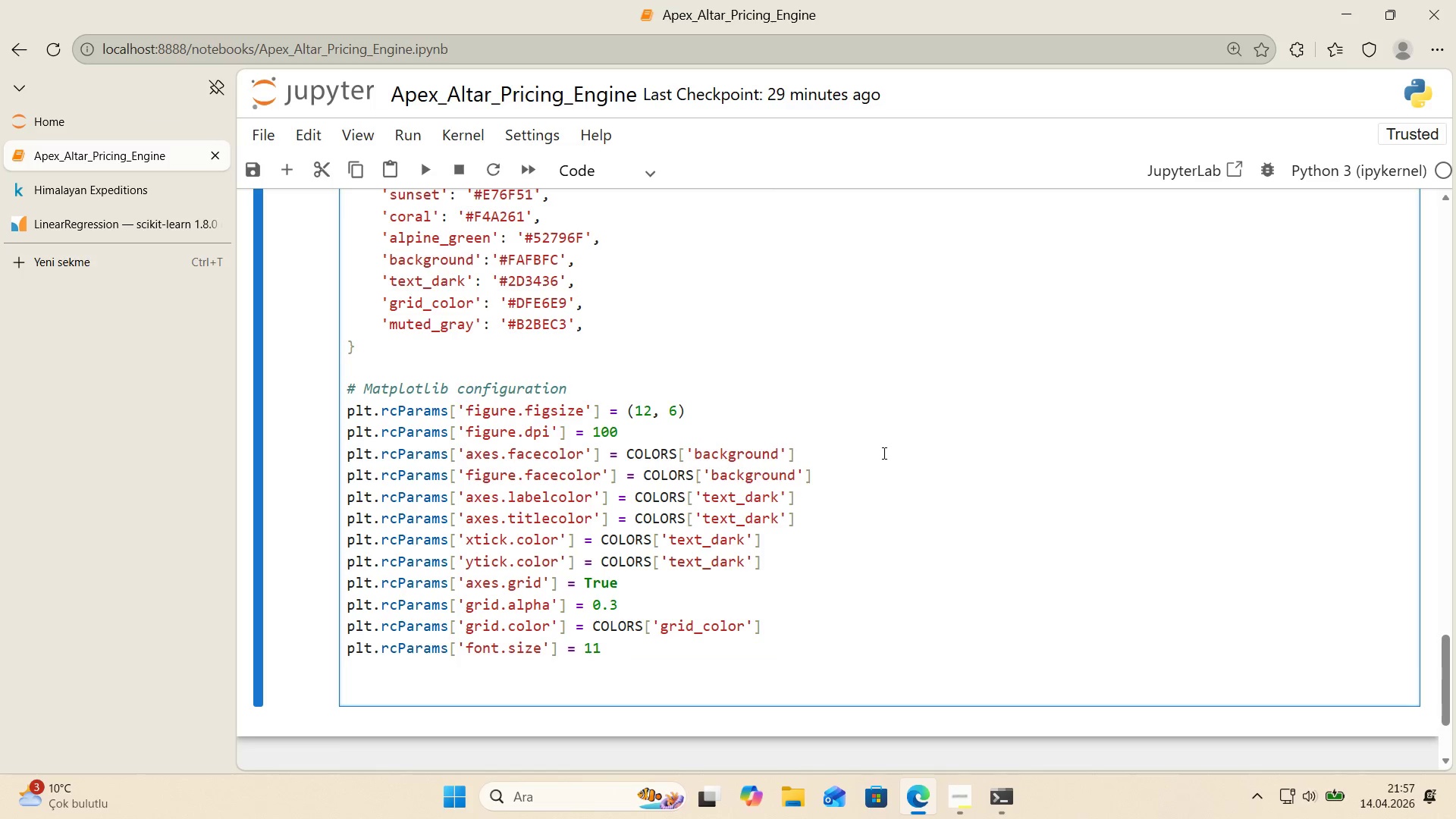 
key(Alt+Control+3)
 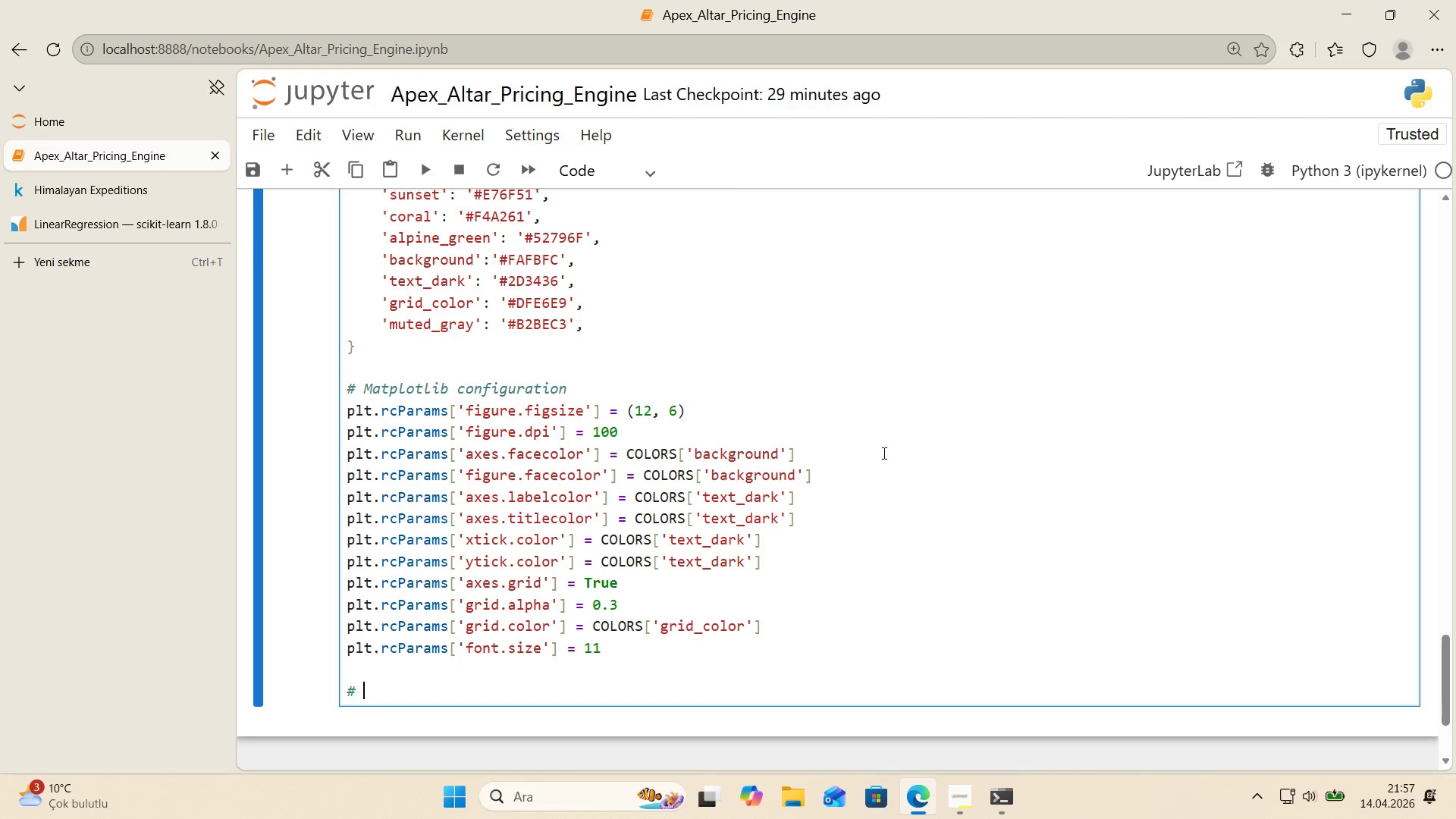 
type( Rab)
key(Backspace)
type(ndom seed for reproduc'b'l'ty)
 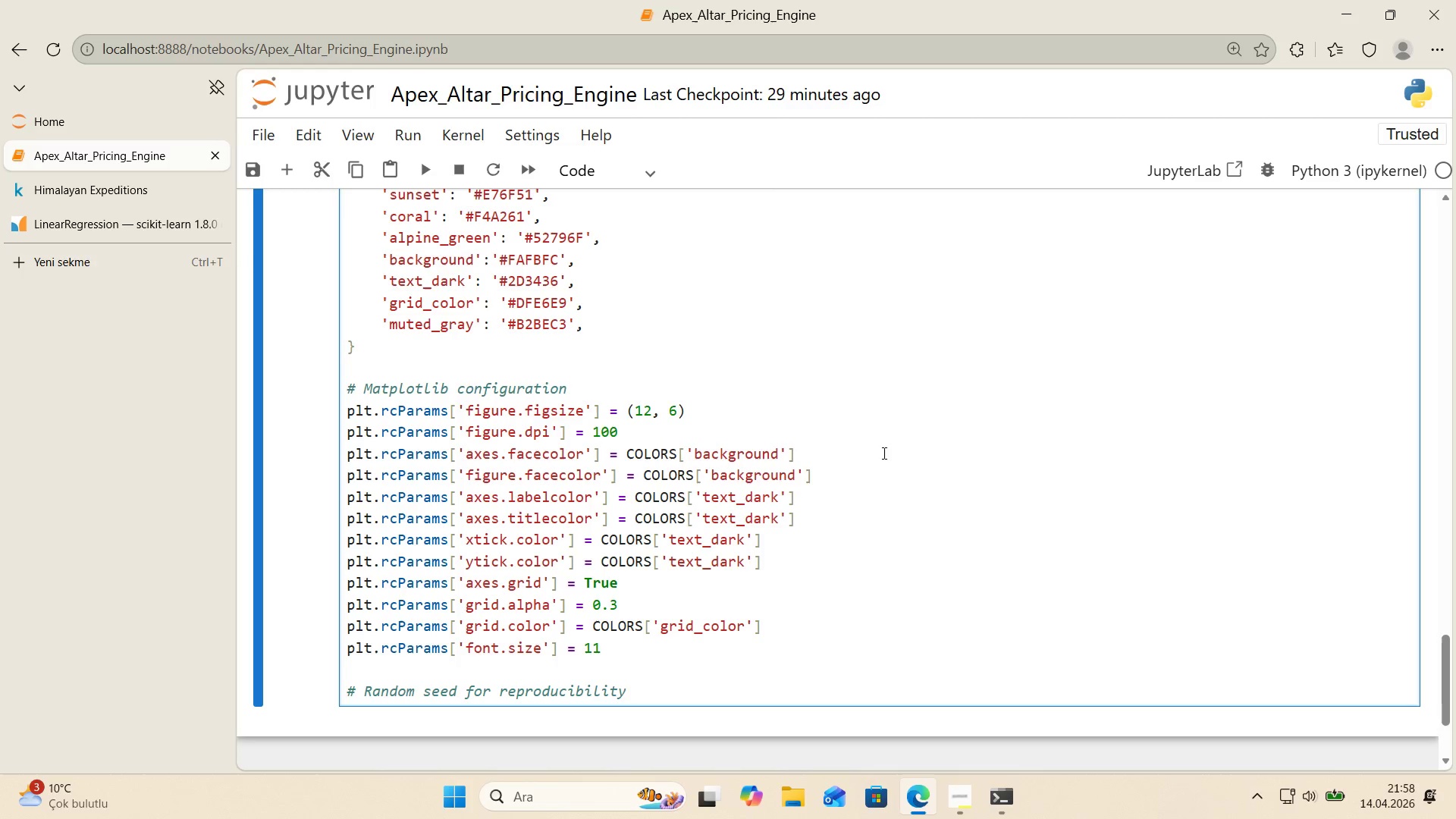 
scroll: coordinate [840, 456], scroll_direction: down, amount: 1.0
 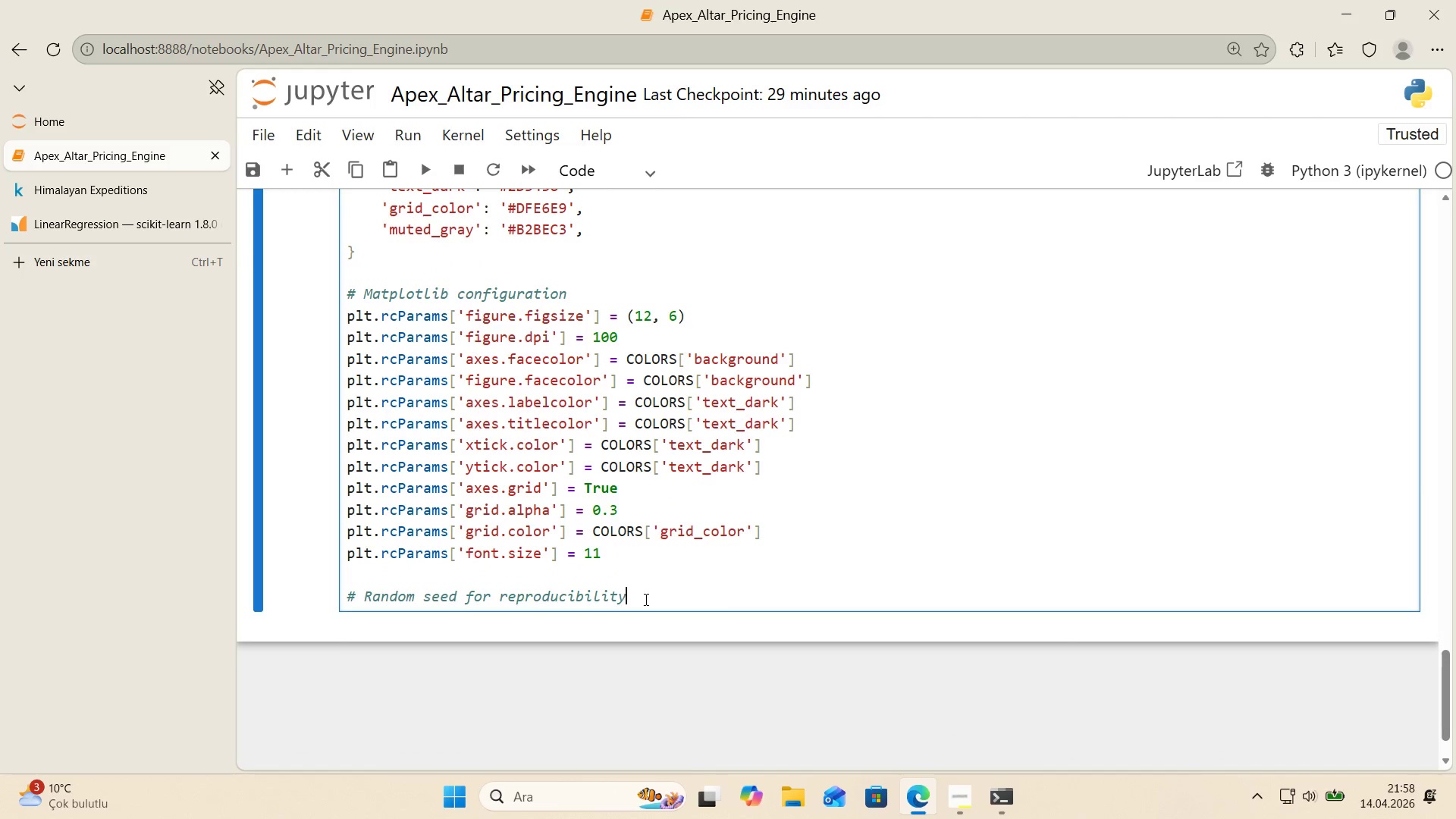 
left_click([661, 593])
 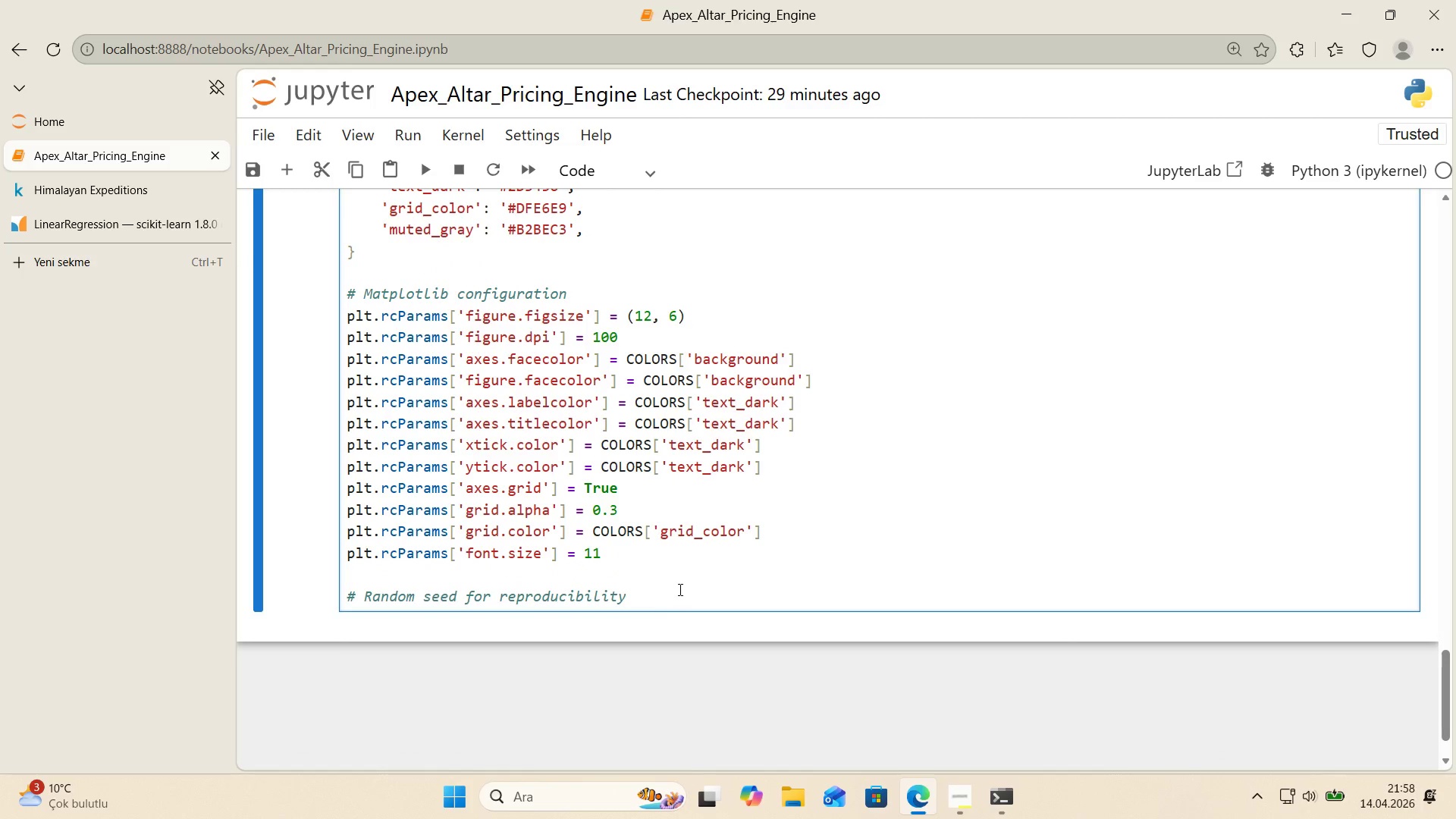 
key(Enter)
 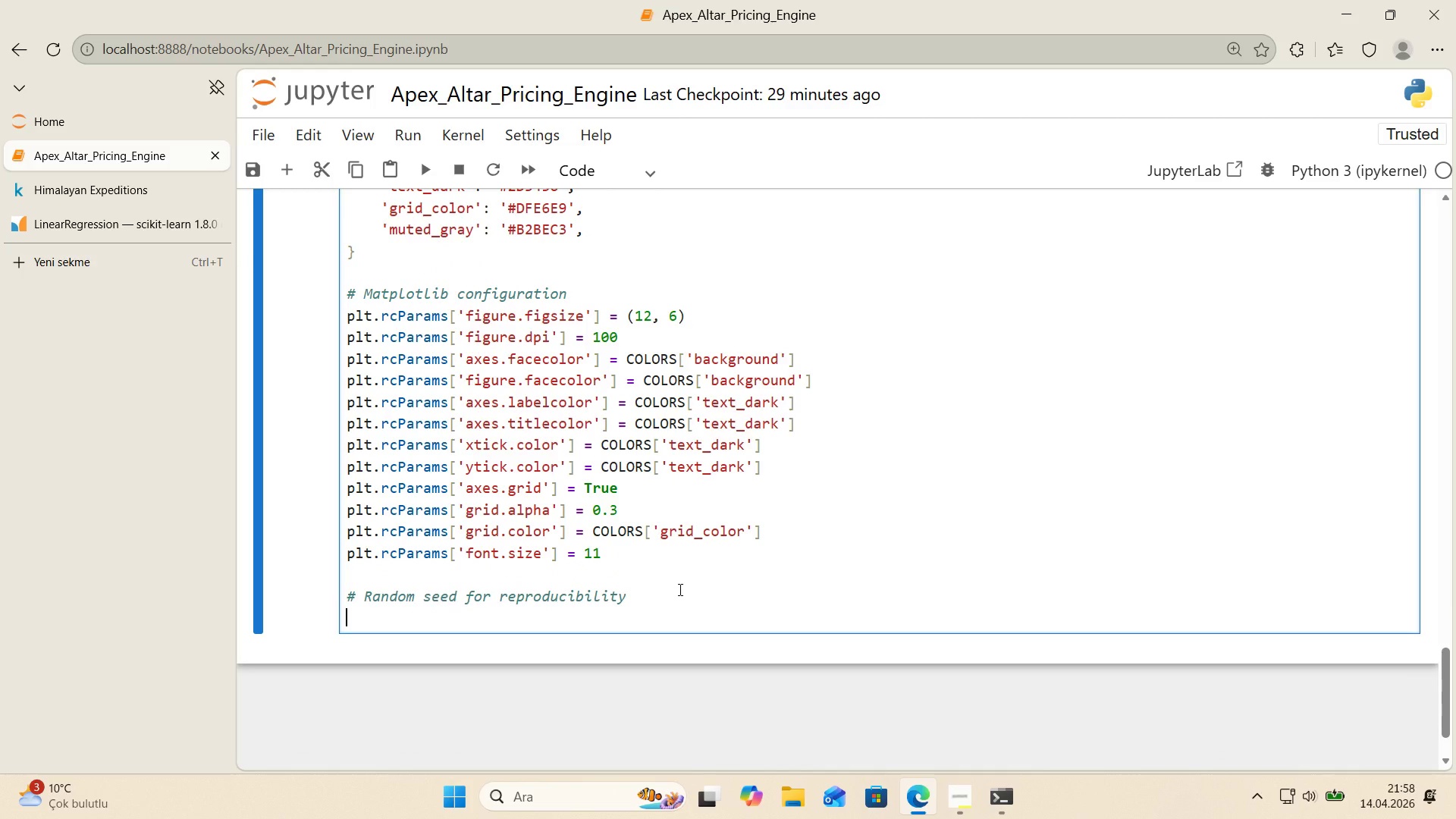 
type(RANDOM_STATE ) 42)
 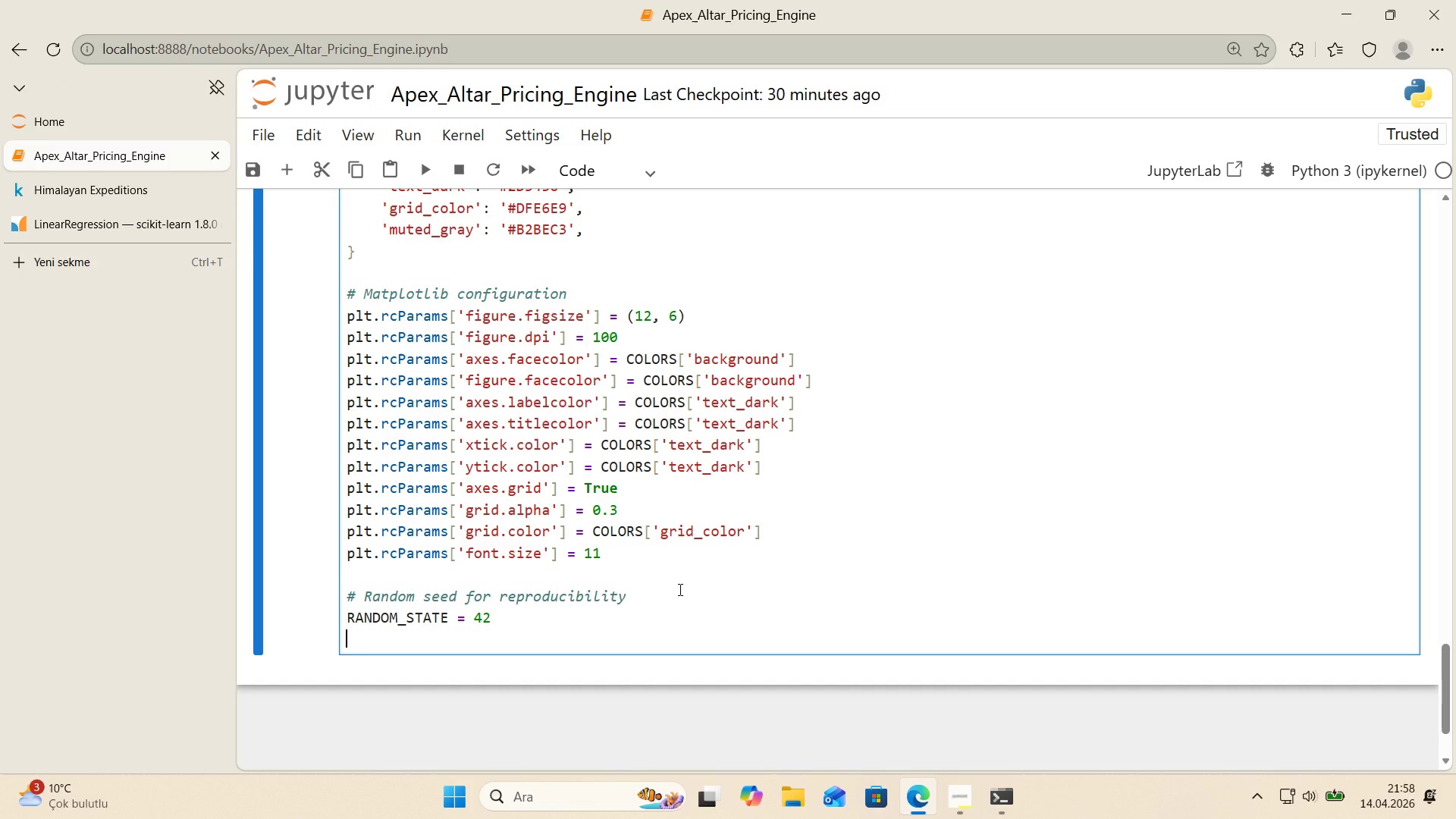 
 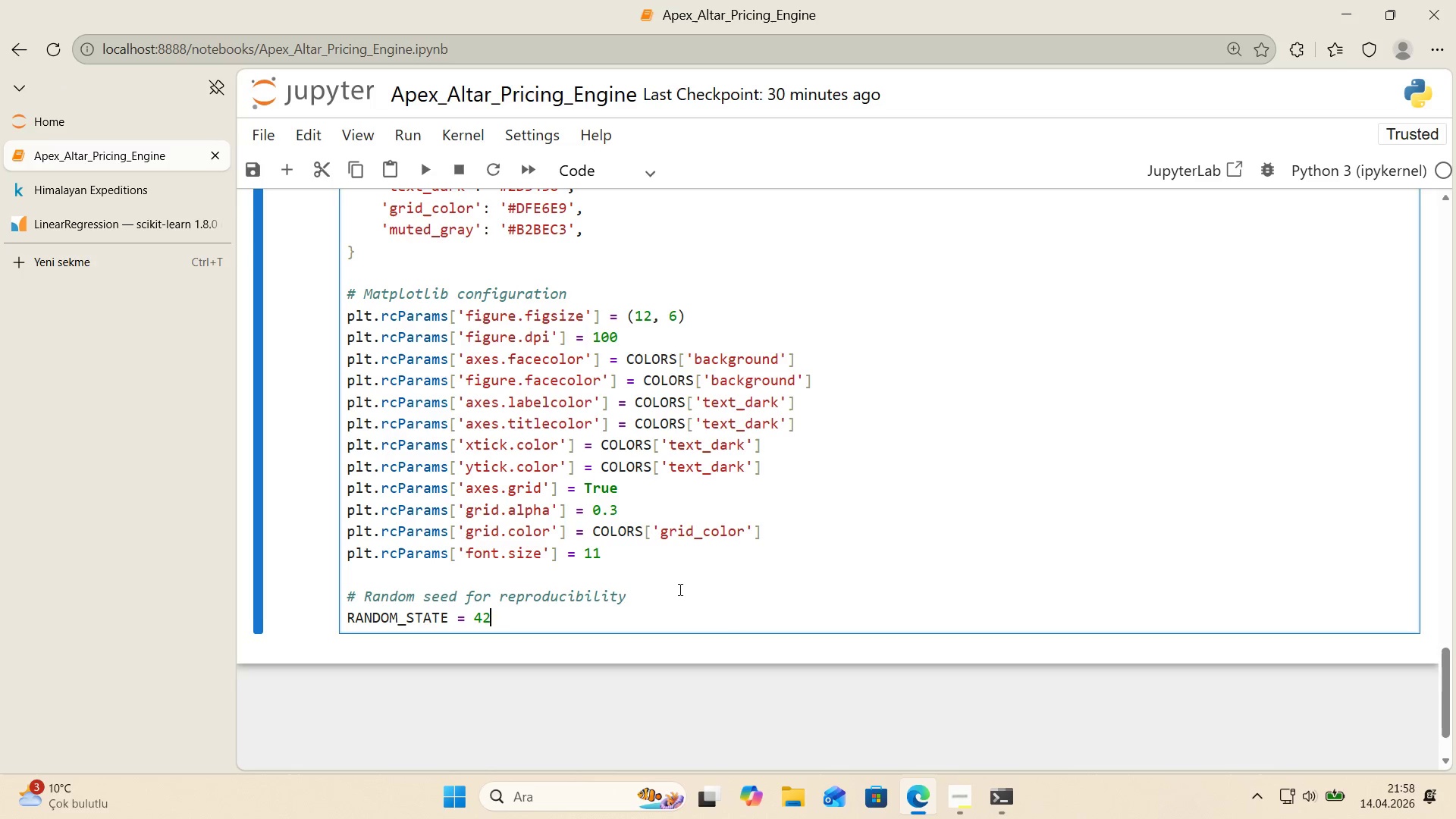 
key(Enter)
 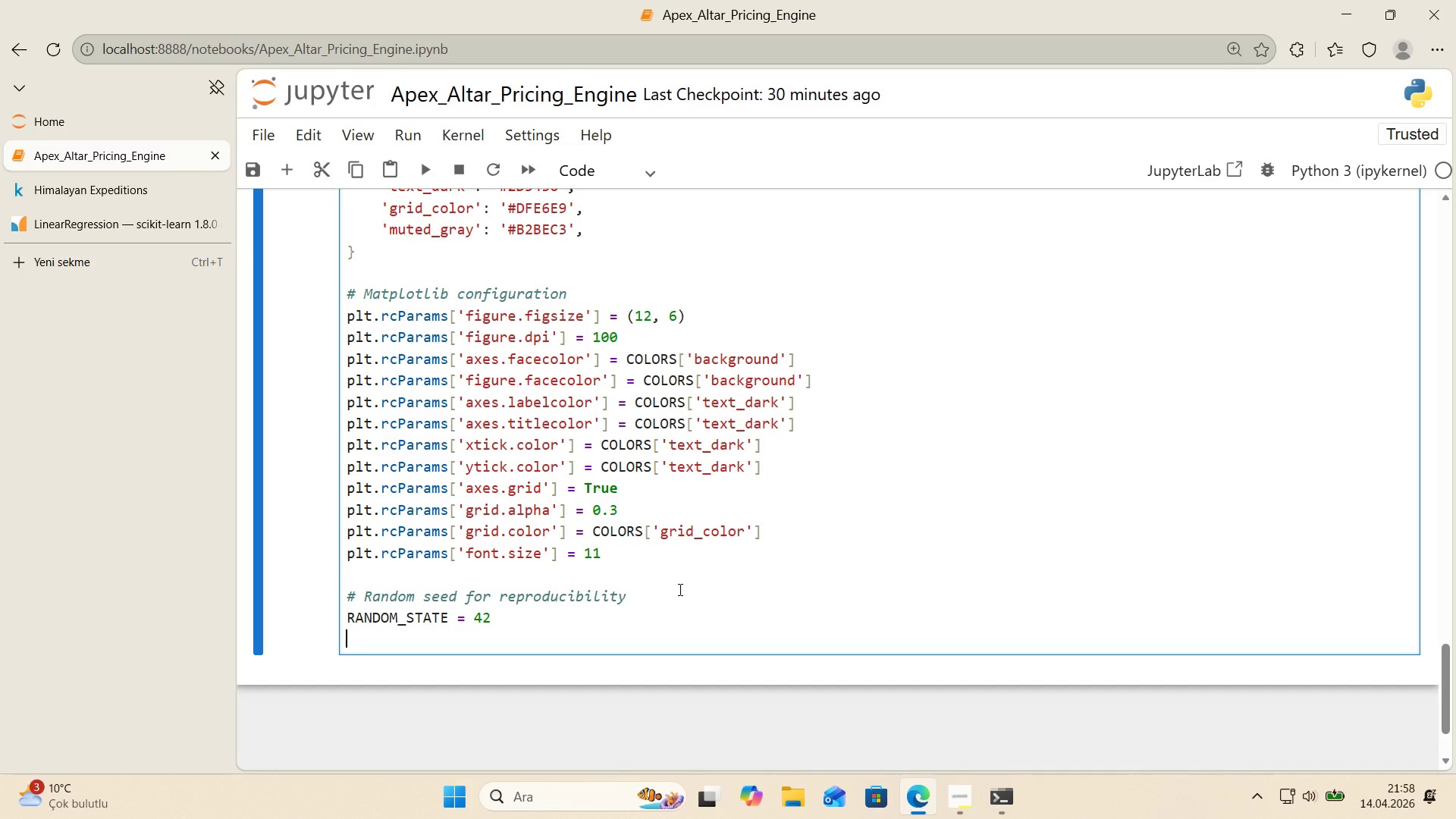 
type(np.random.seed*()
 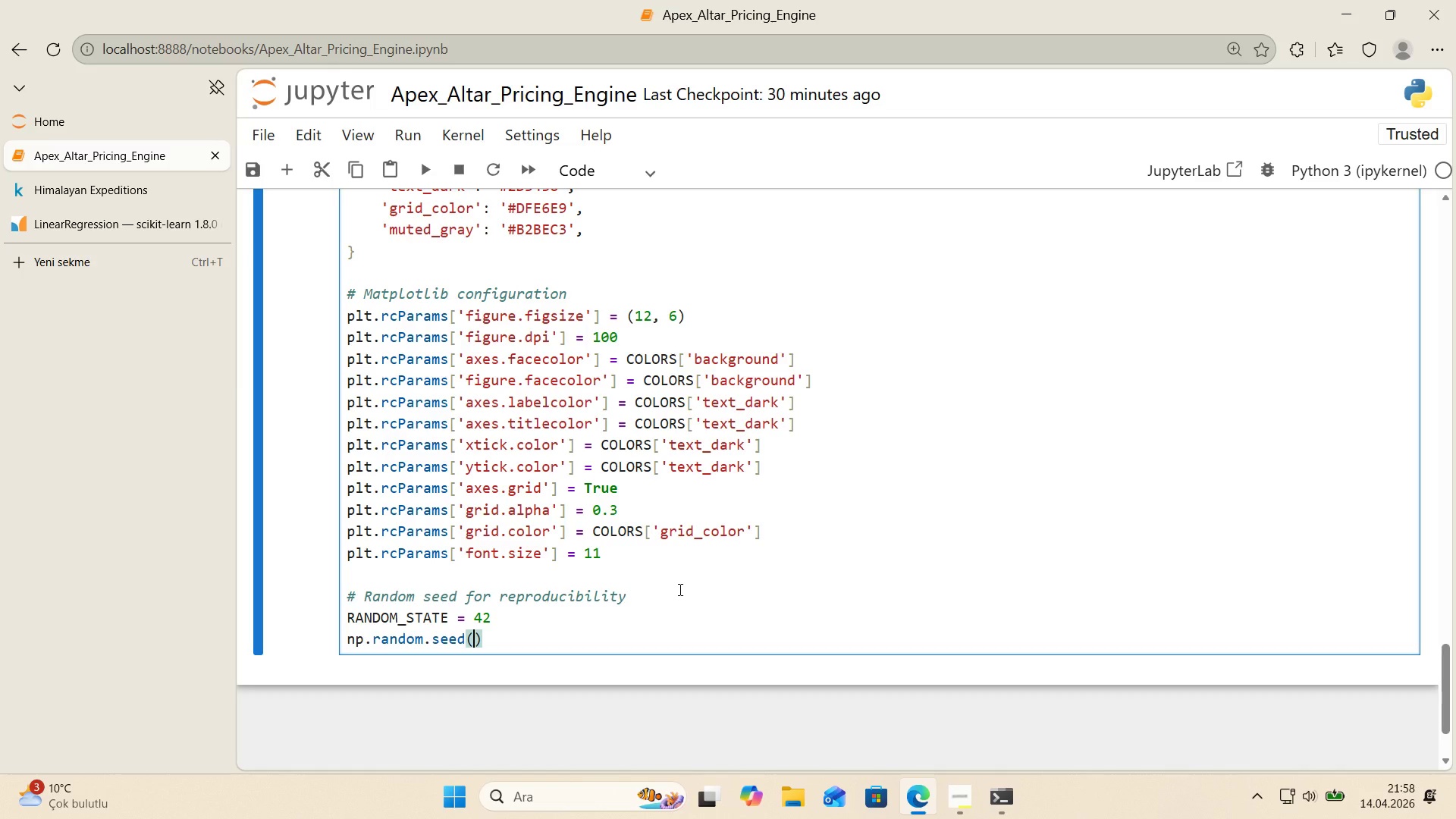 
 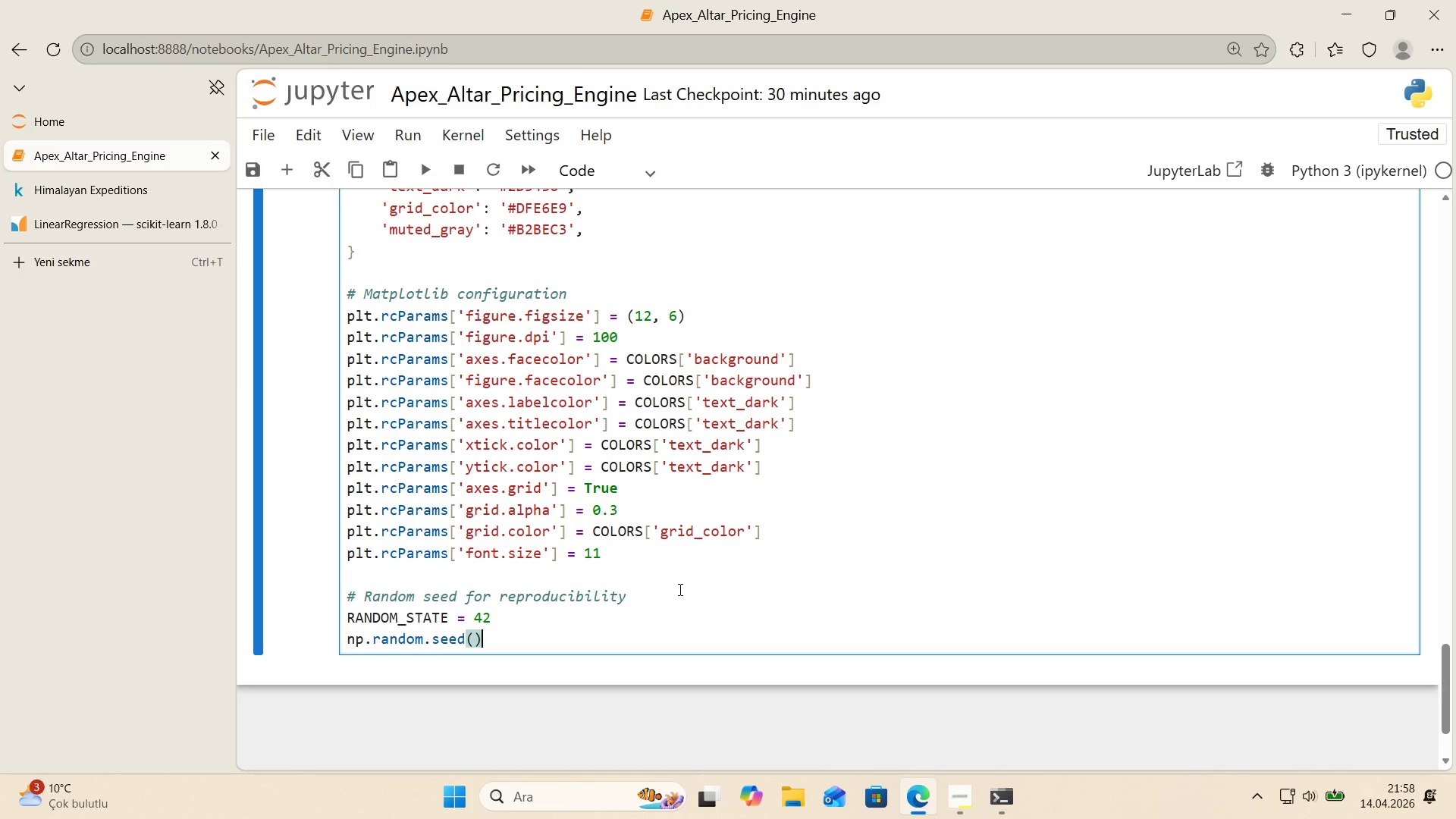 
key(ArrowLeft)
 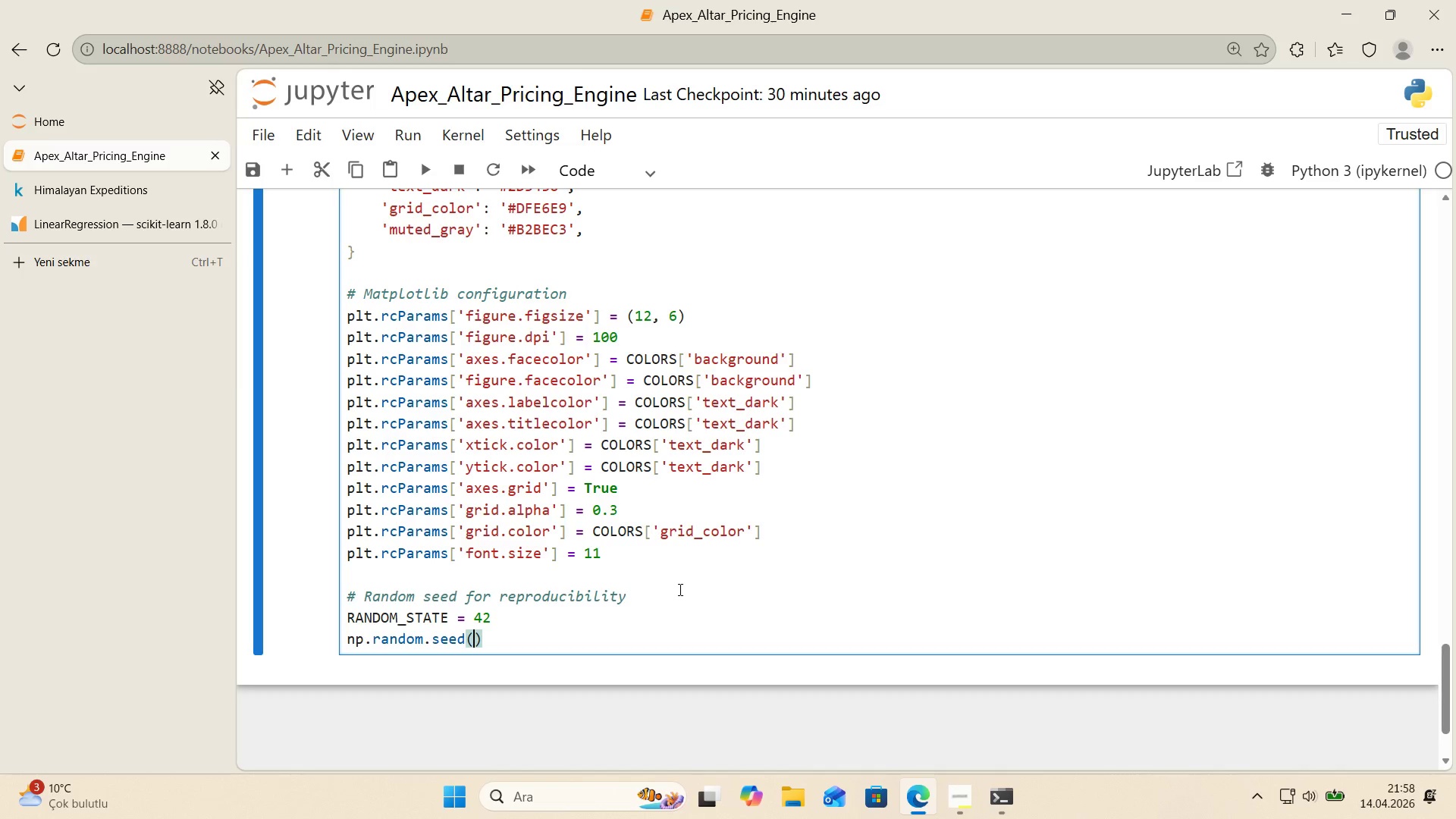 
type(RANDOM_STATE)
 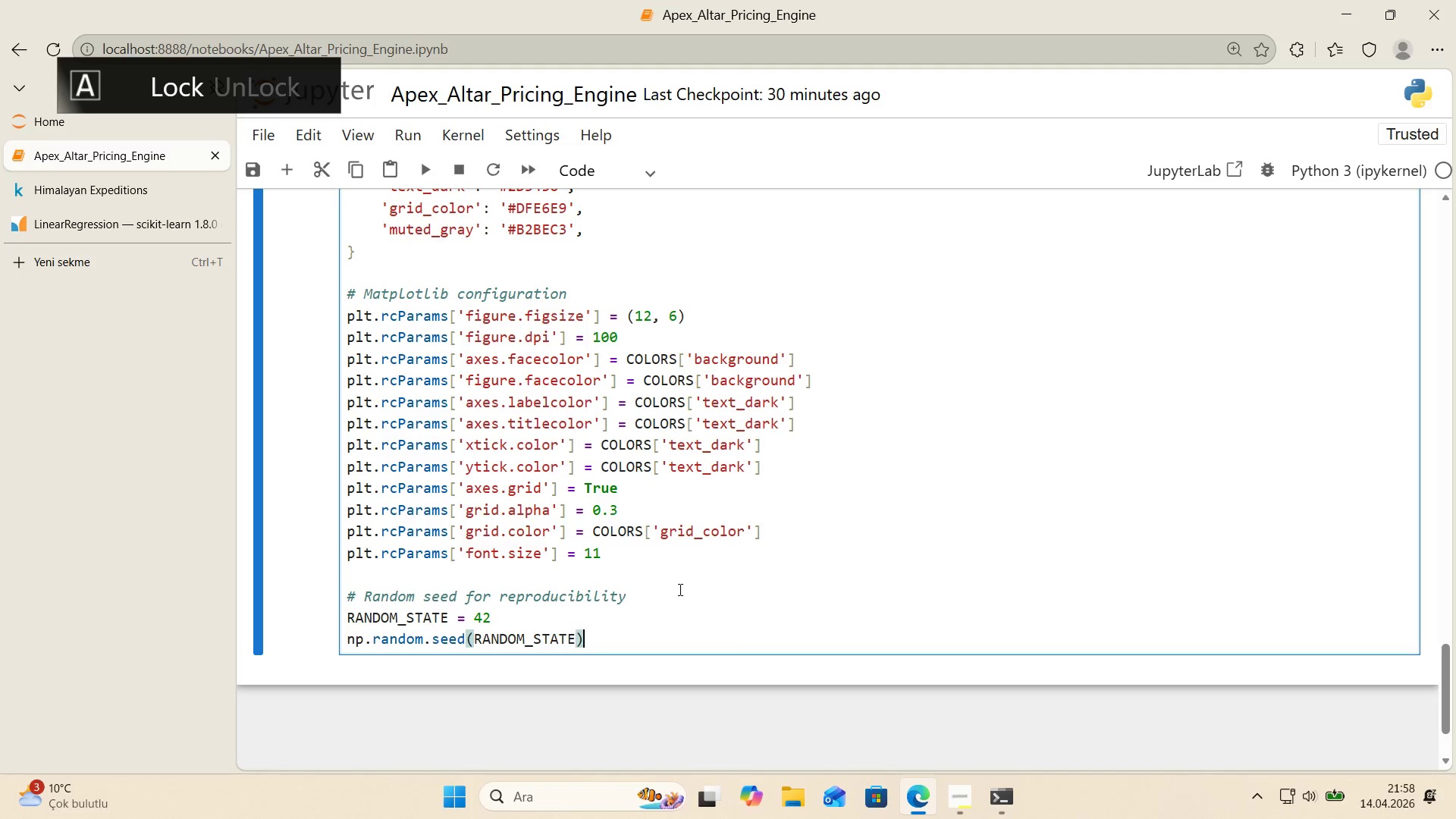 
key(ArrowRight)
 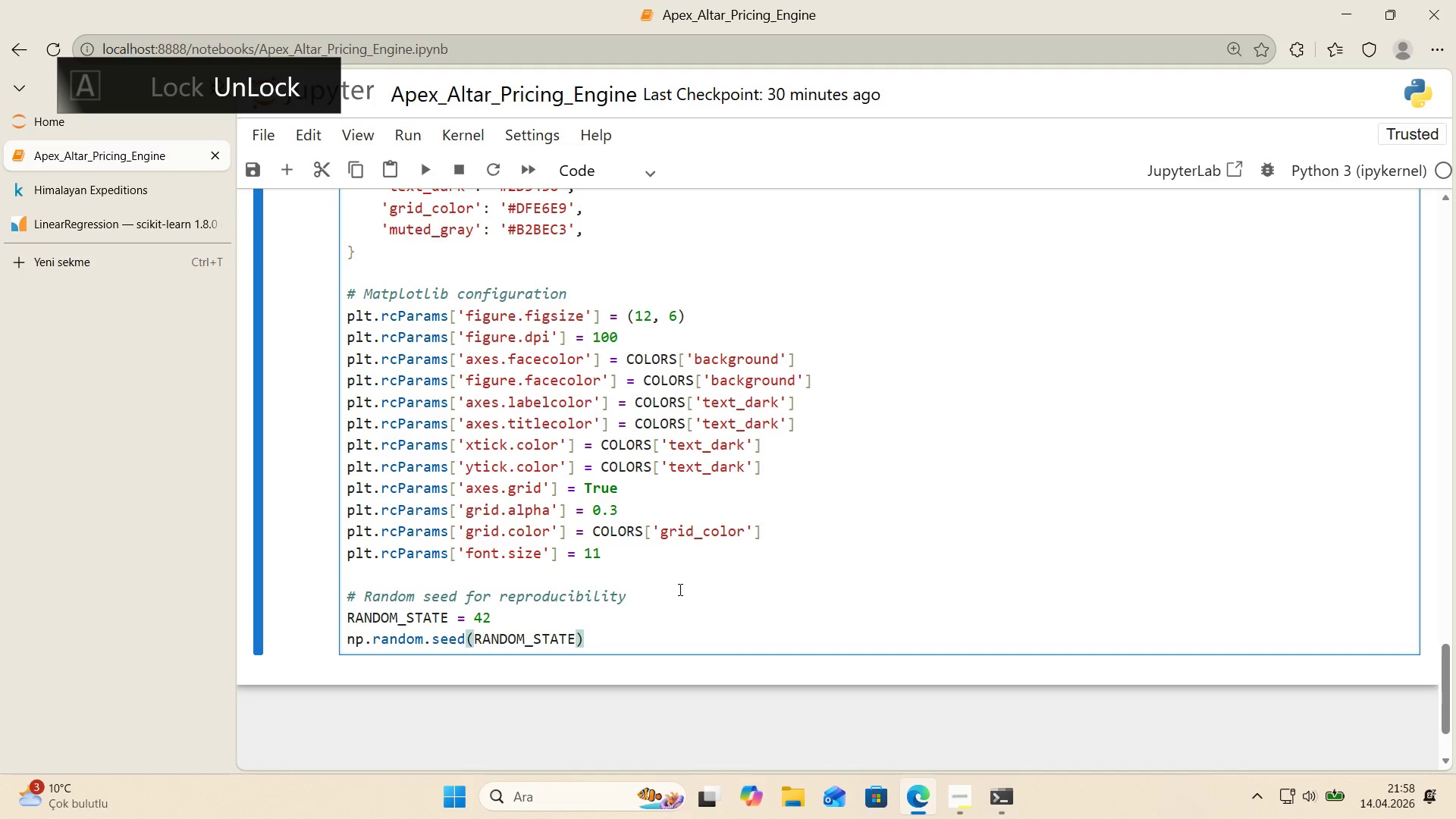 
key(Enter)
 